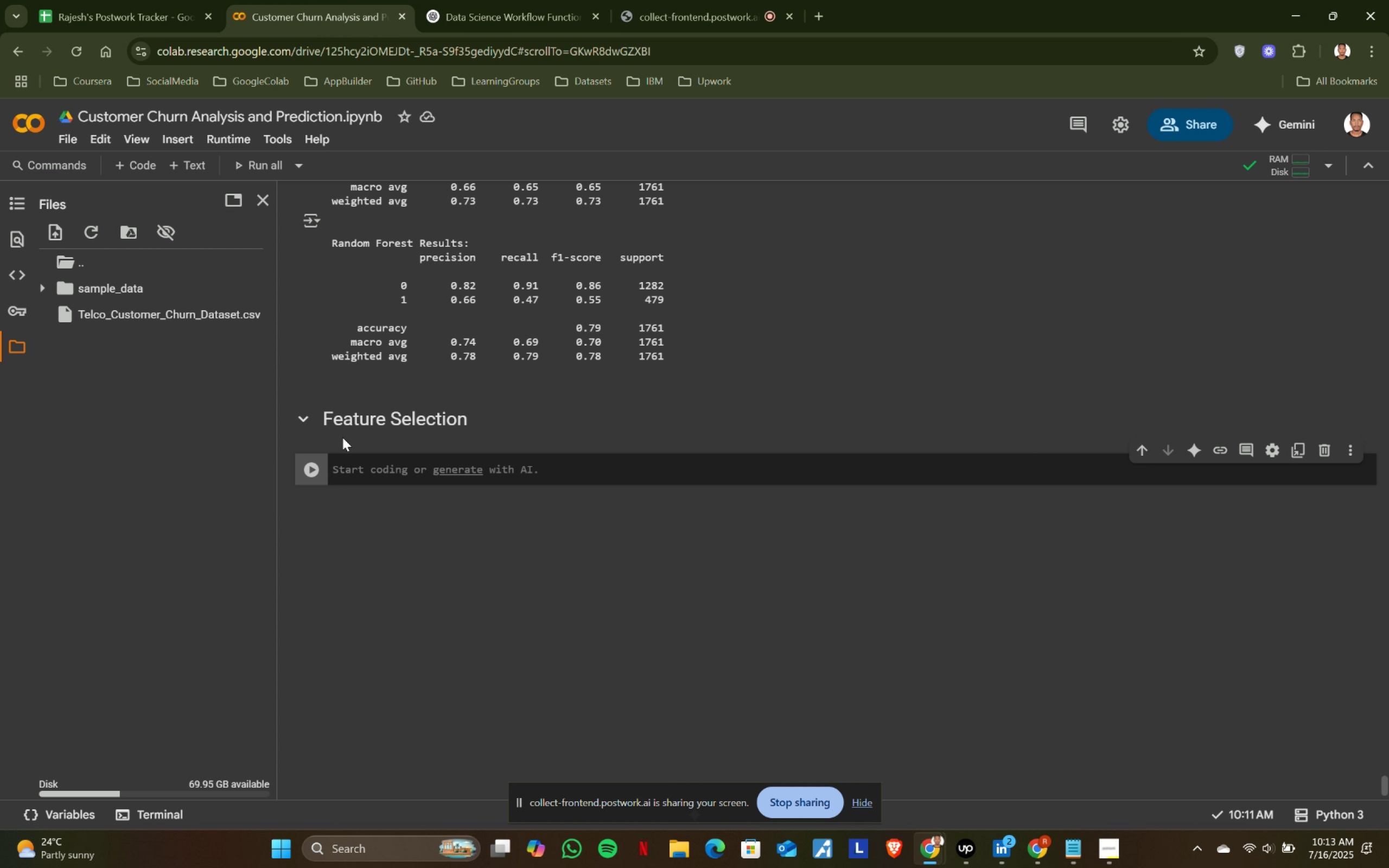 
left_click([533, 21])
 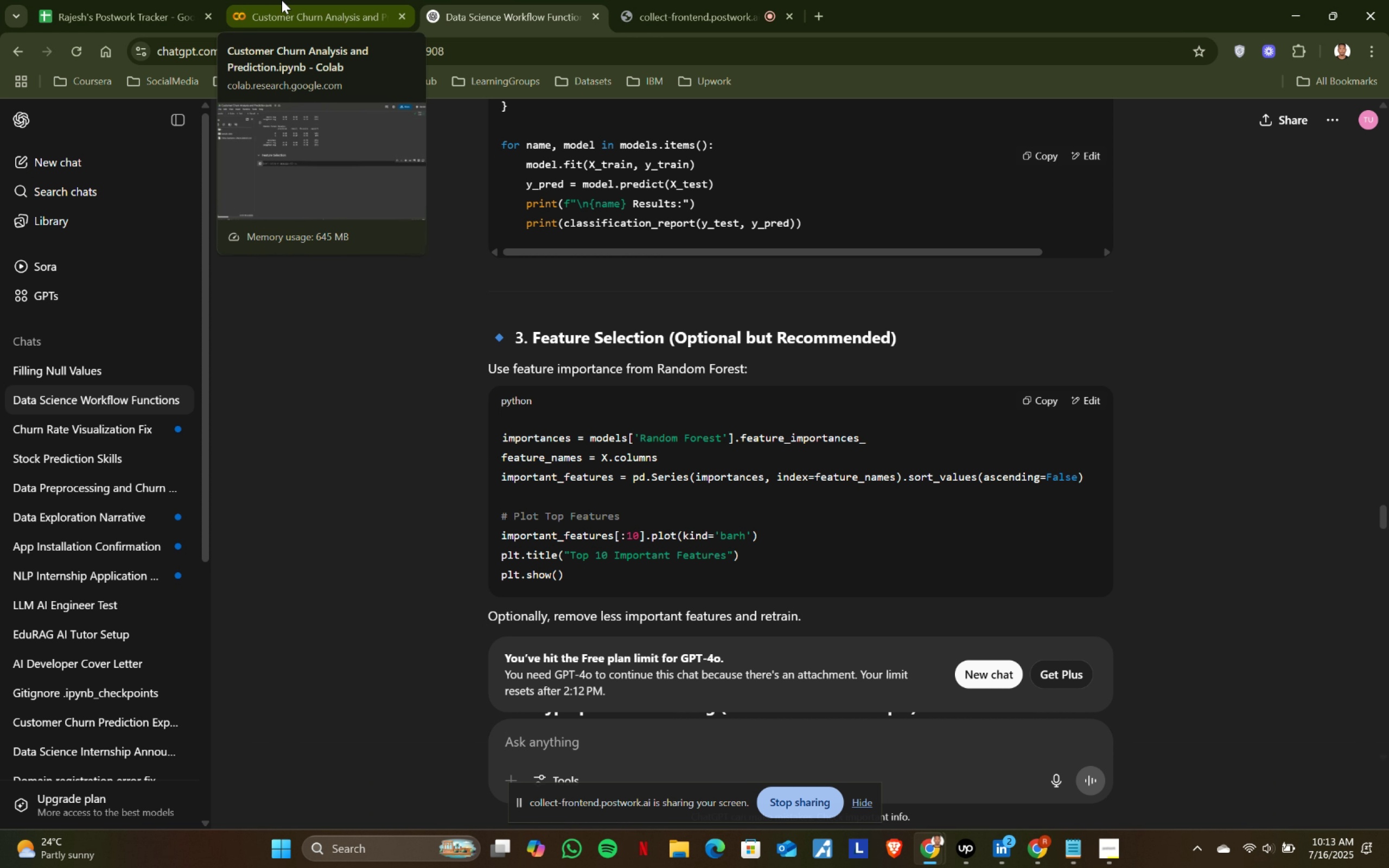 
wait(6.2)
 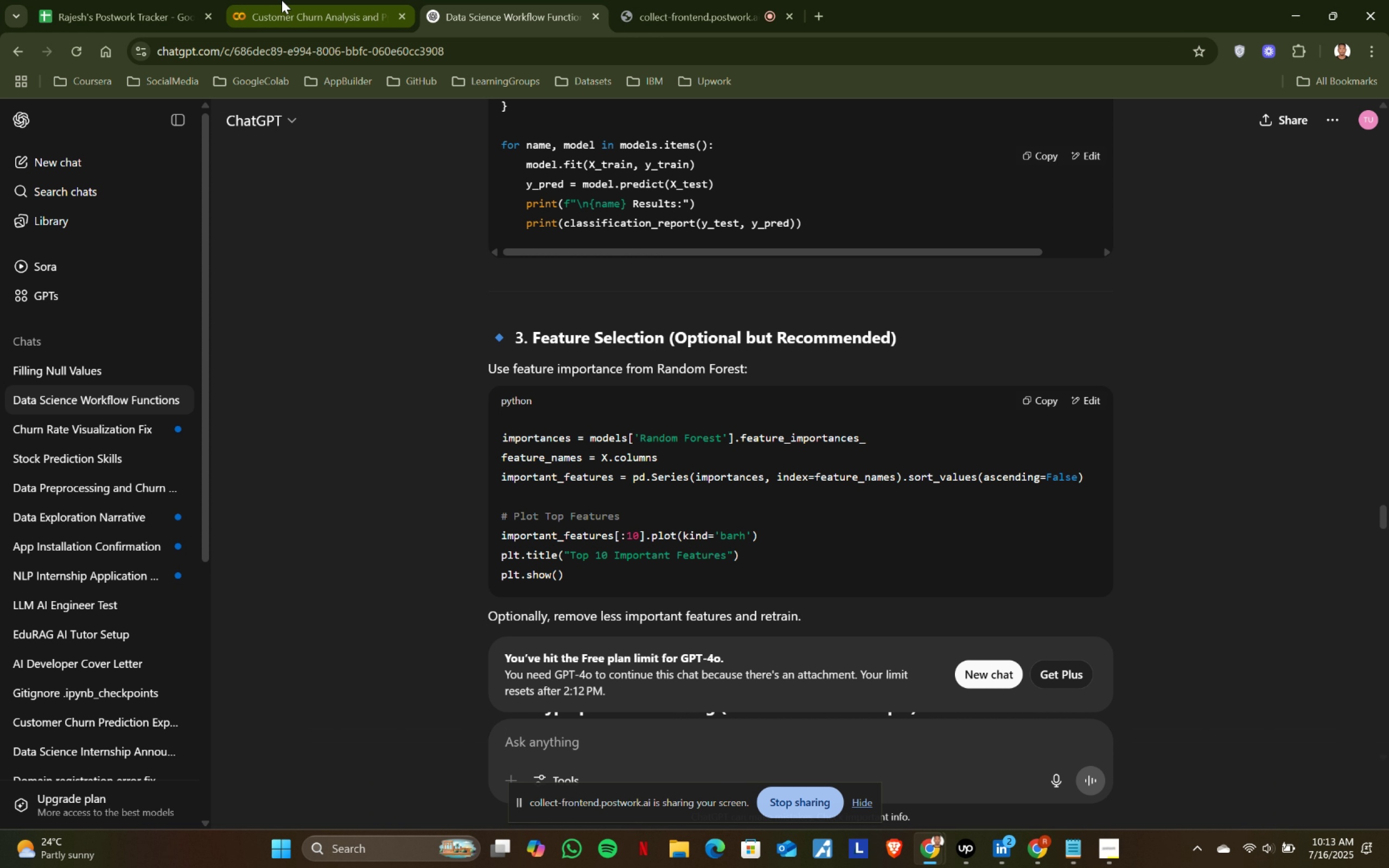 
left_click([282, 0])
 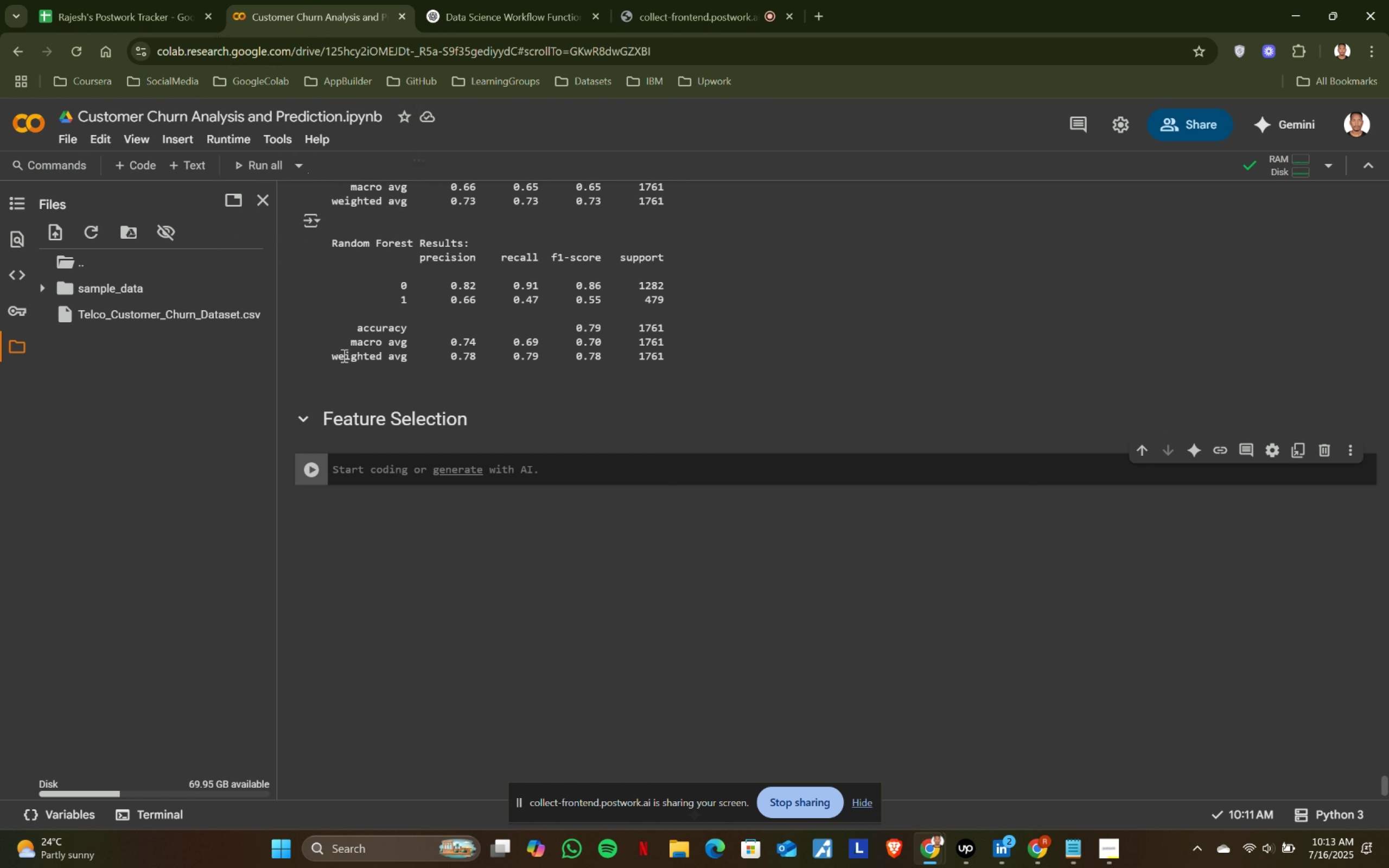 
type(importance)
 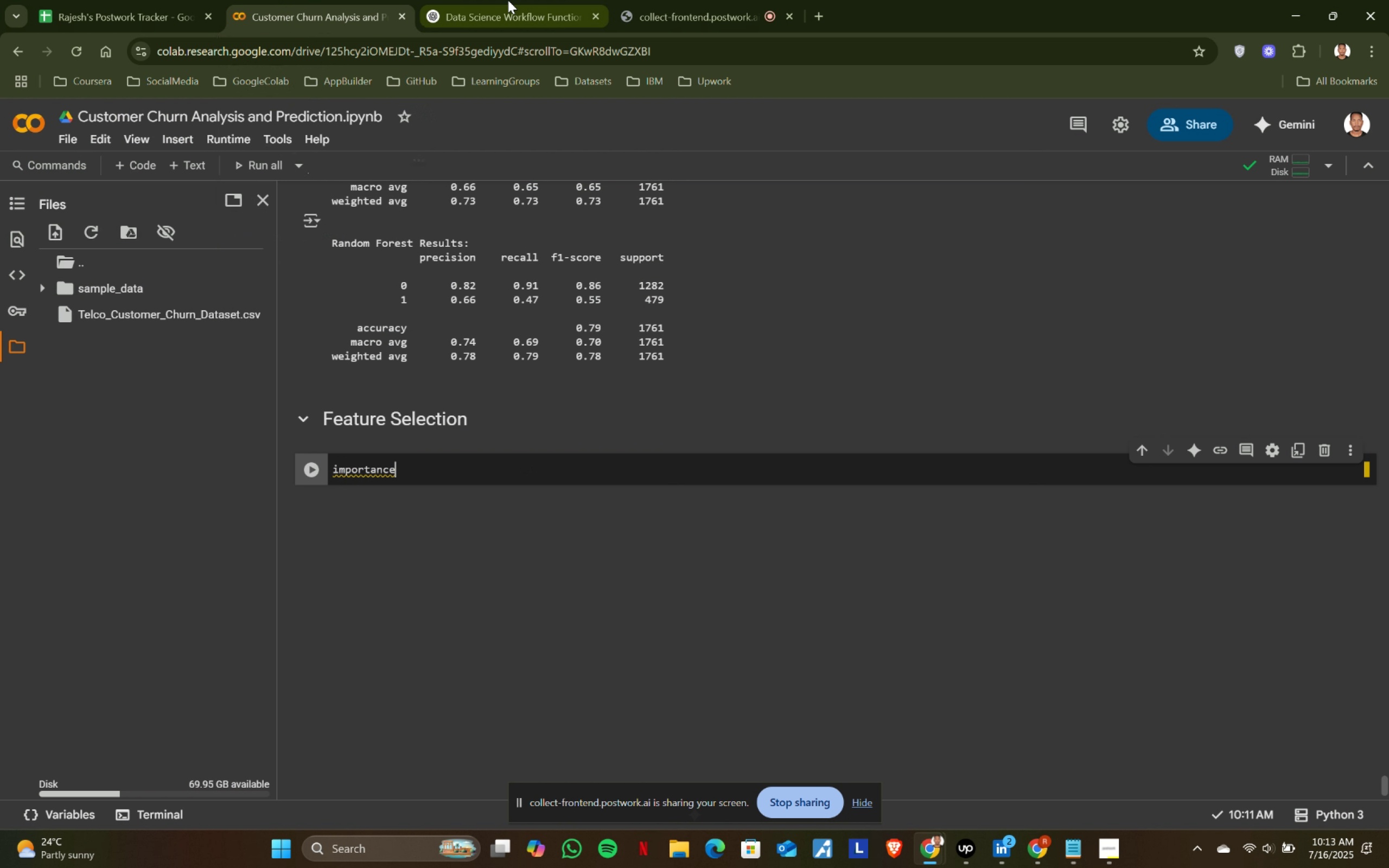 
left_click([533, 0])
 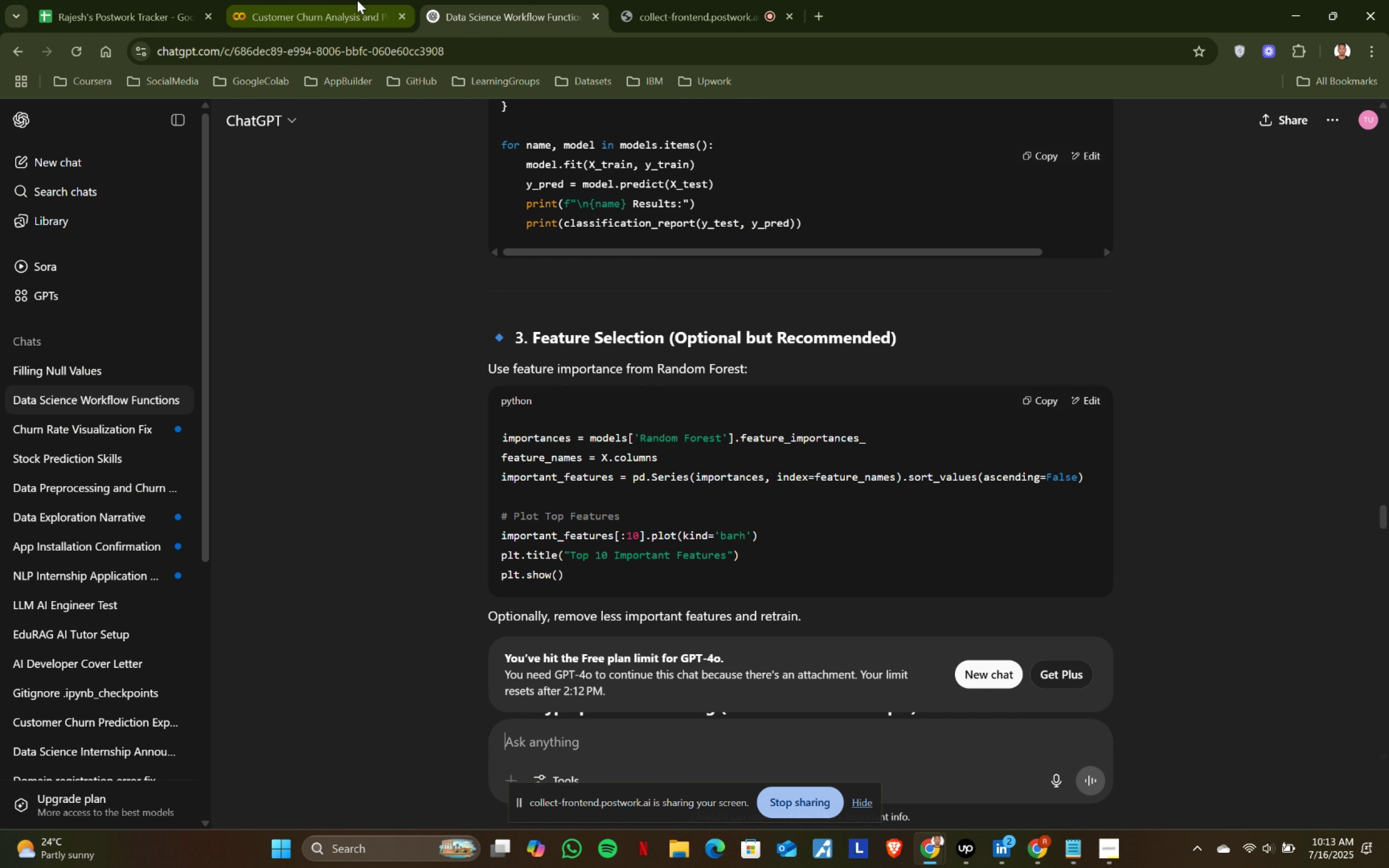 
left_click([357, 0])
 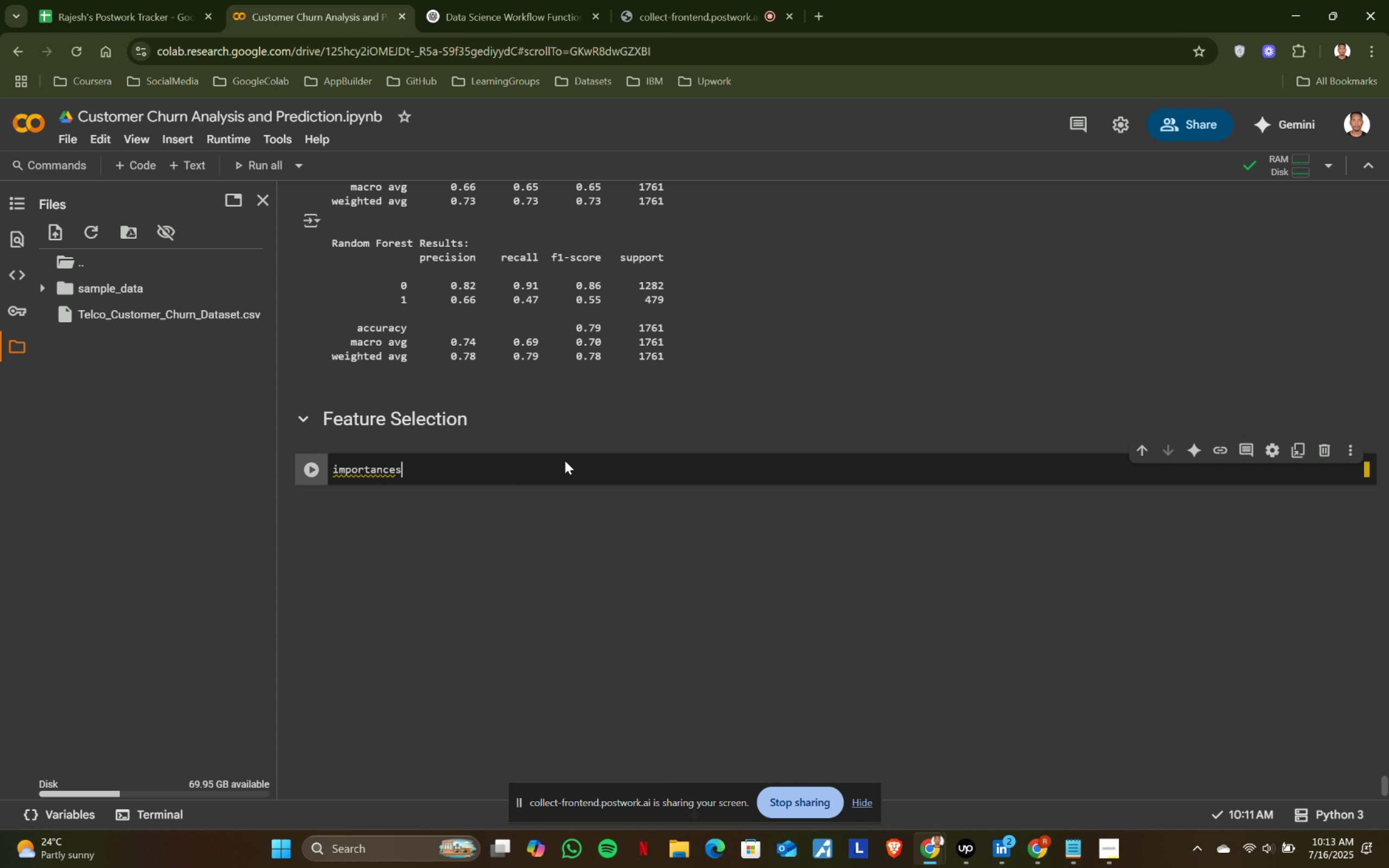 
type(s = modle)
key(Backspace)
key(Backspace)
type(el()
 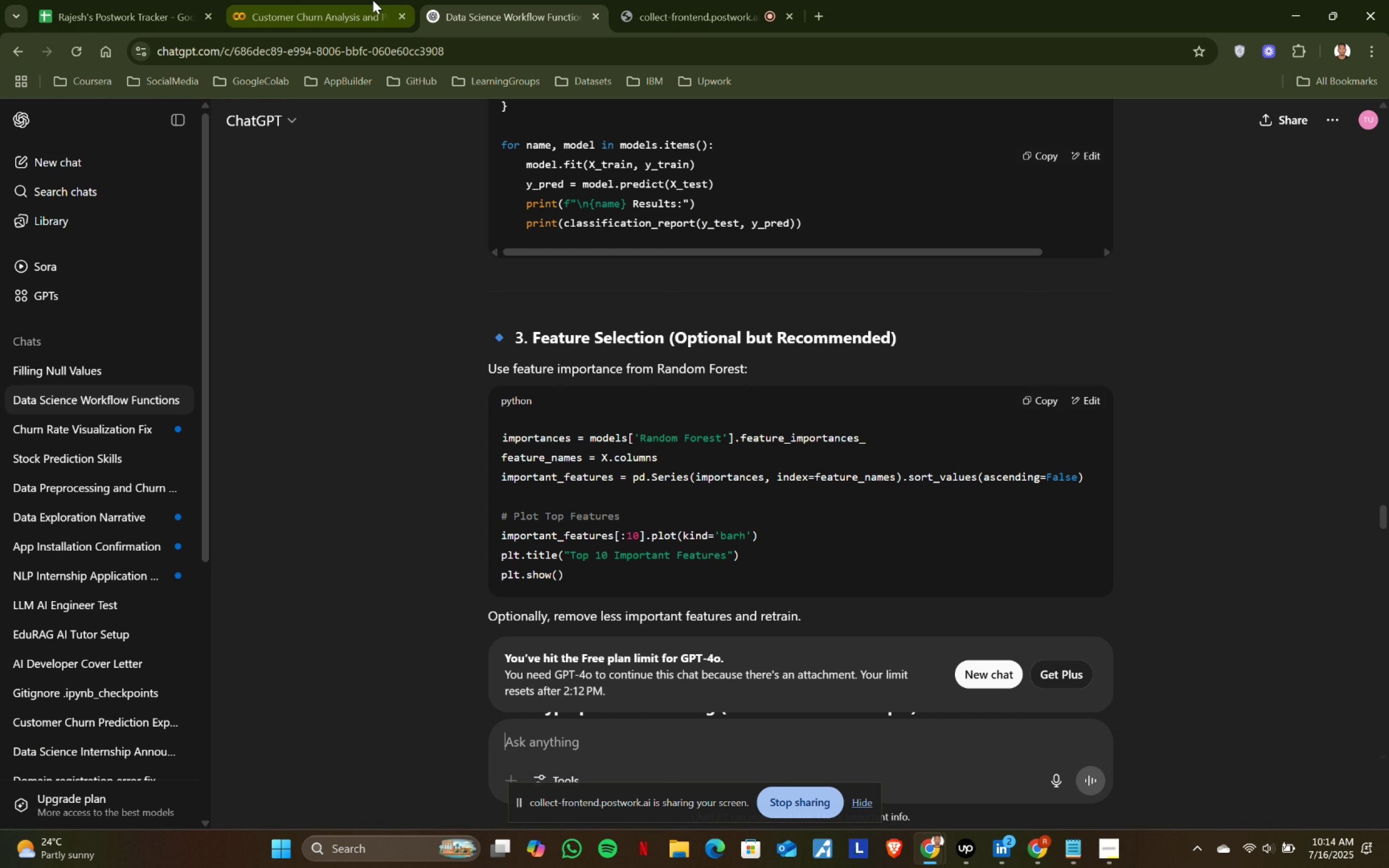 
left_click([482, 0])
 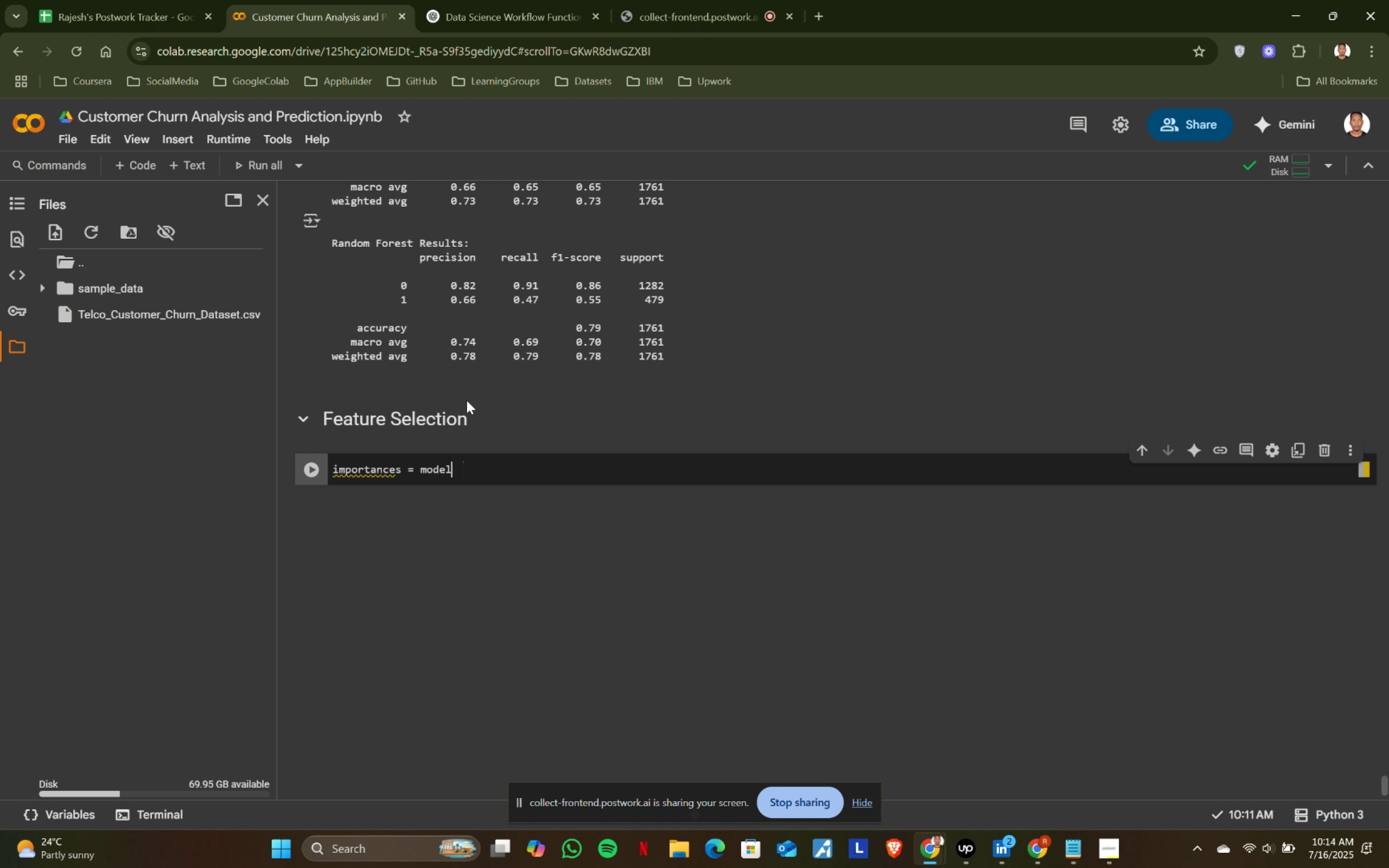 
left_click([372, 0])
 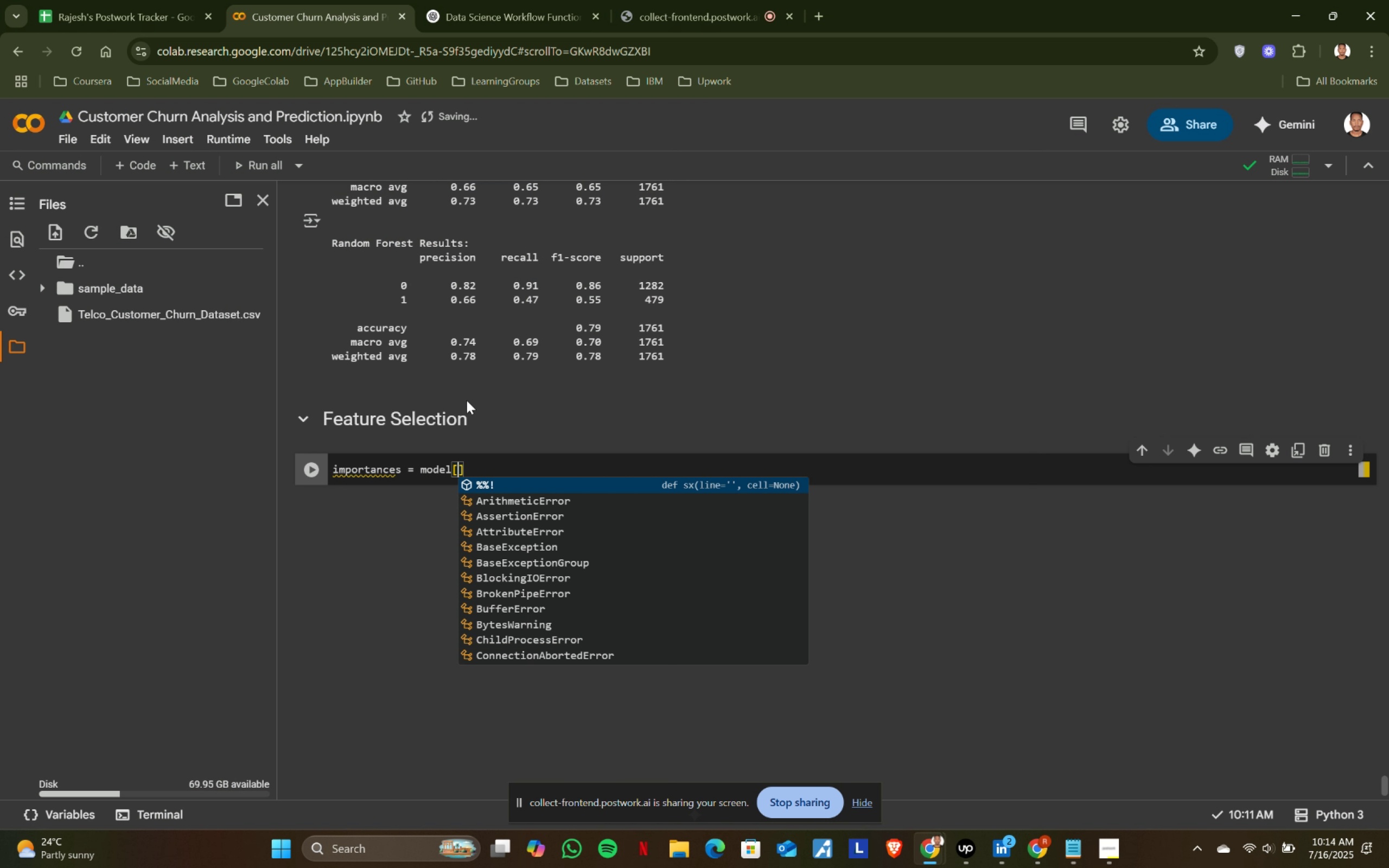 
key(Backspace)
type([Ran)
 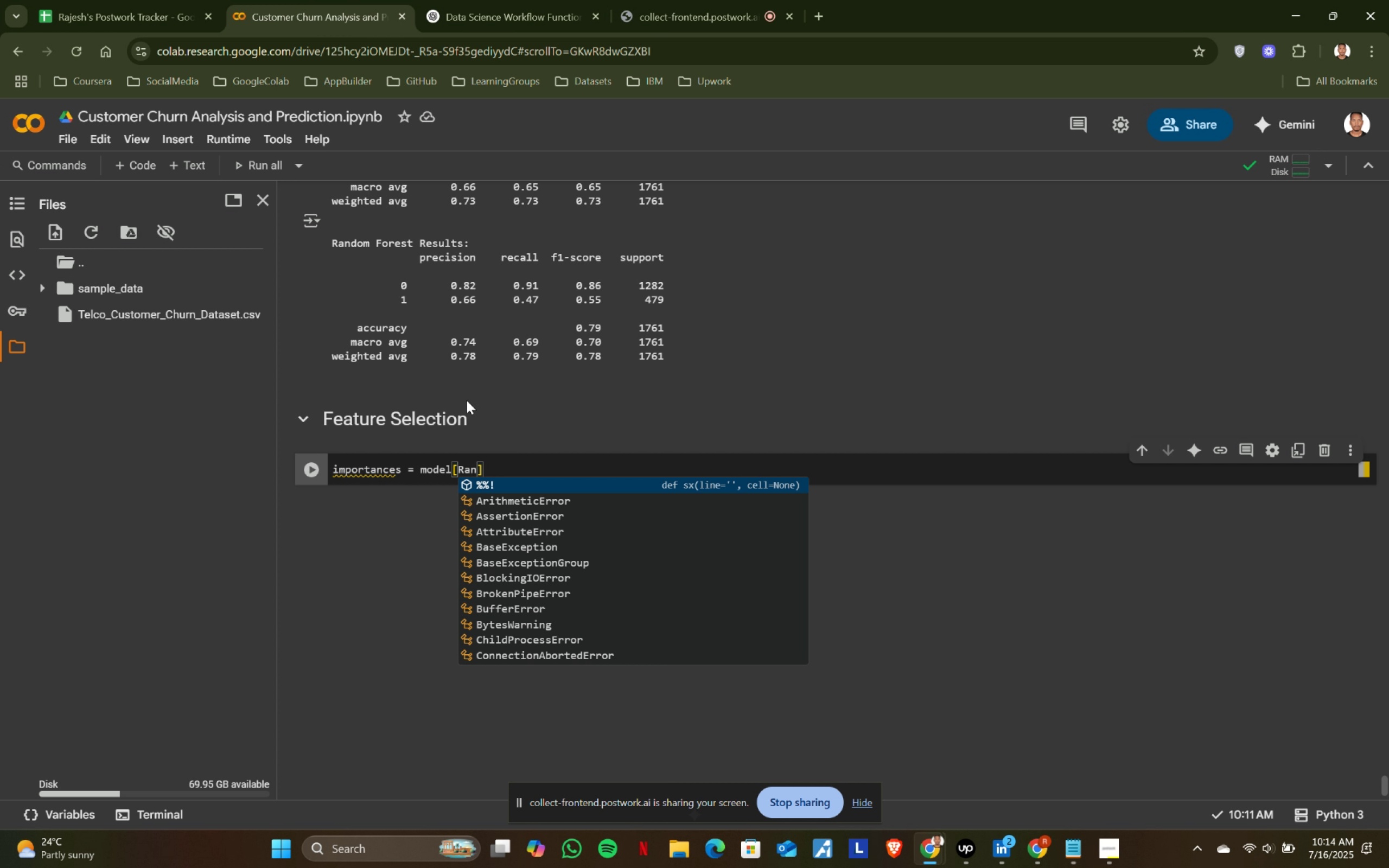 
left_click([561, 491])
 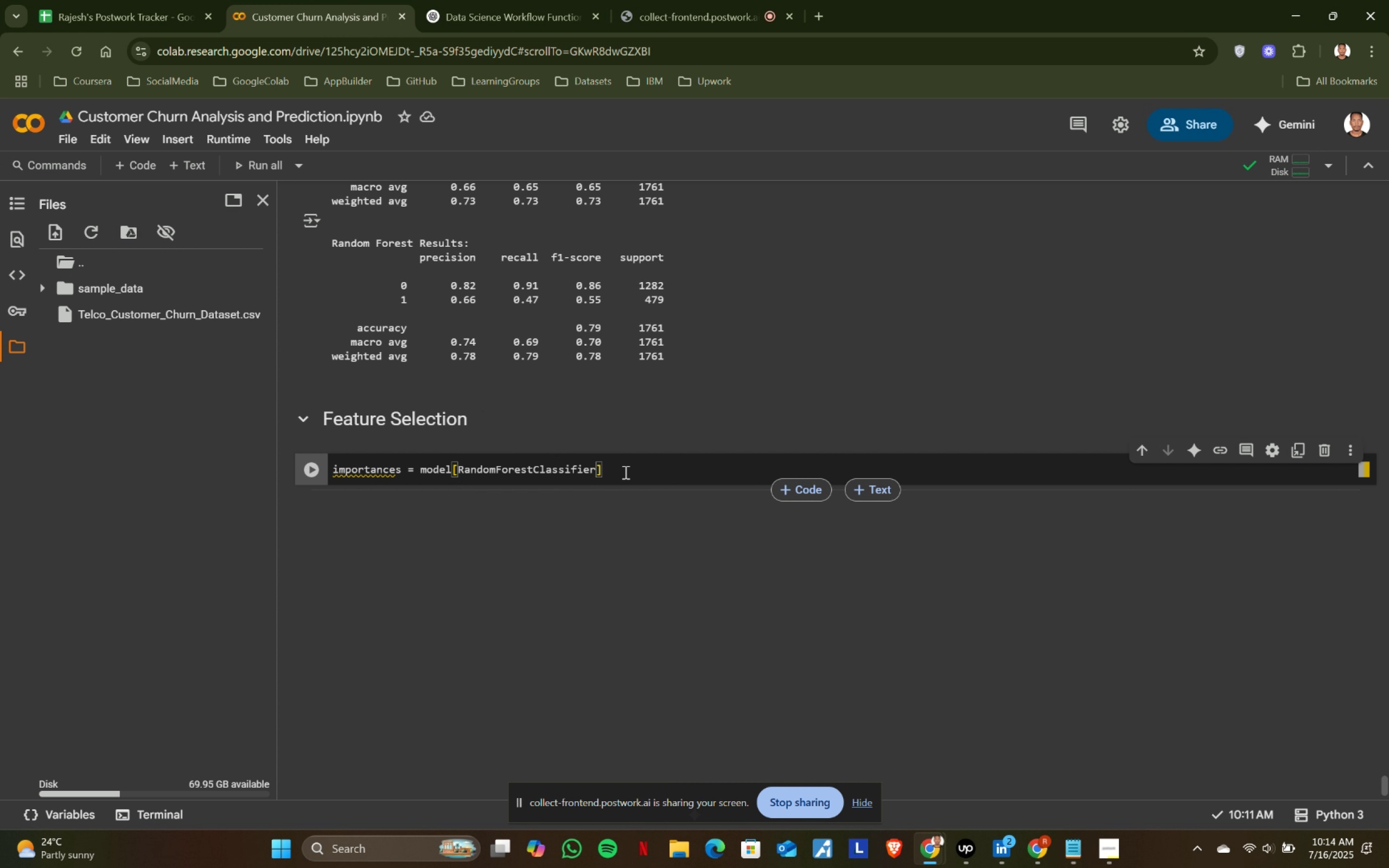 
left_click([627, 471])
 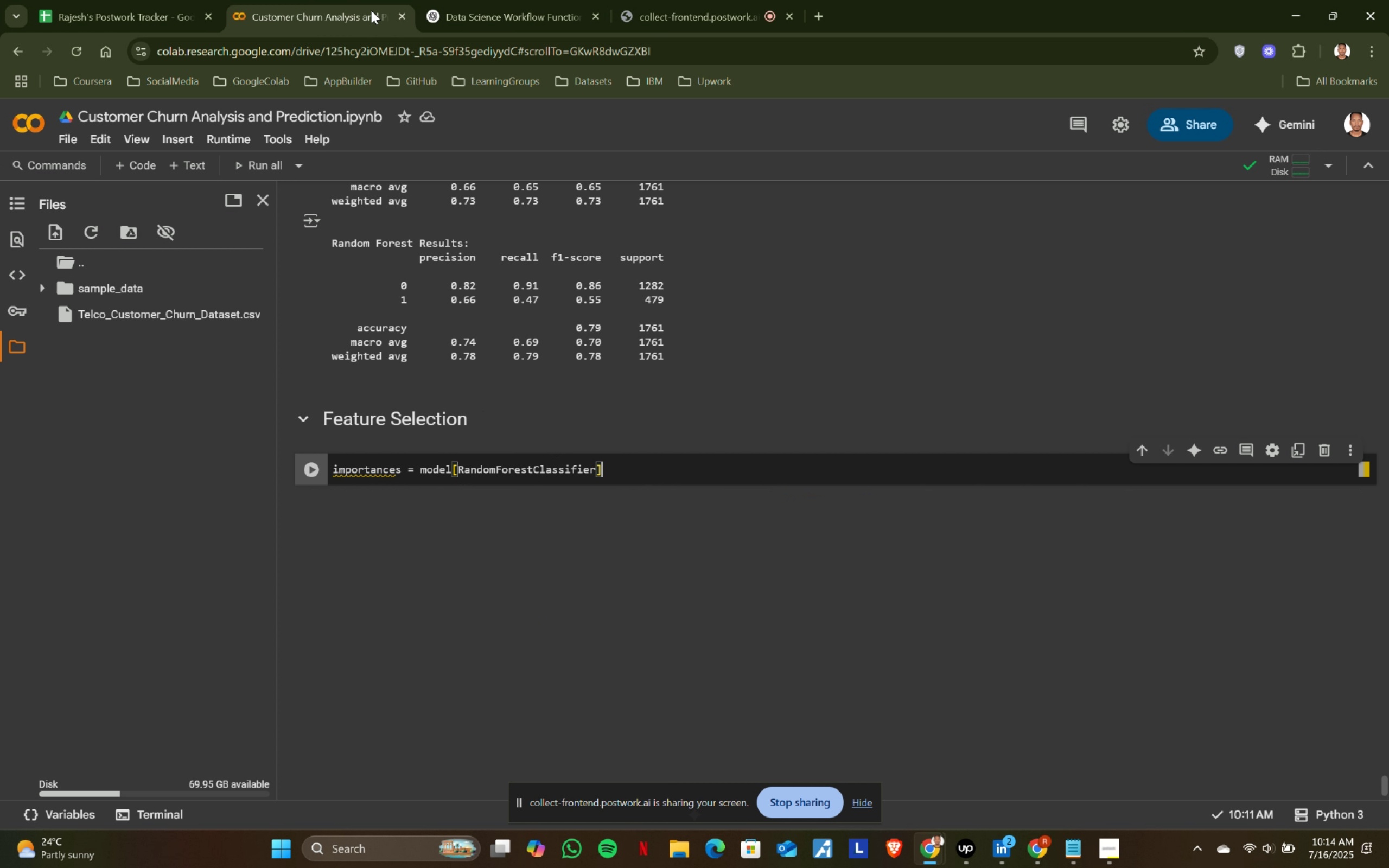 
left_click([508, 7])
 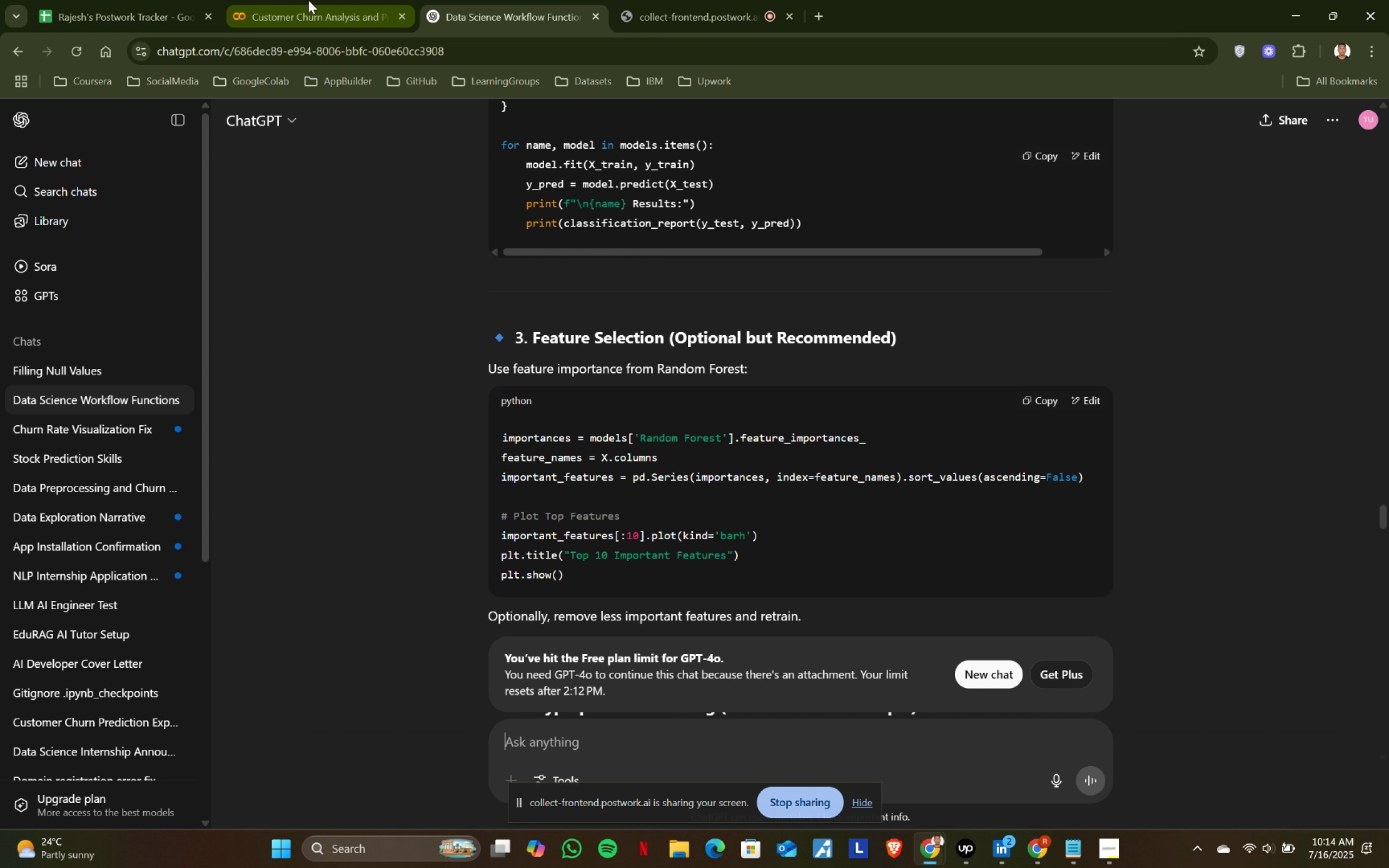 
left_click([308, 0])
 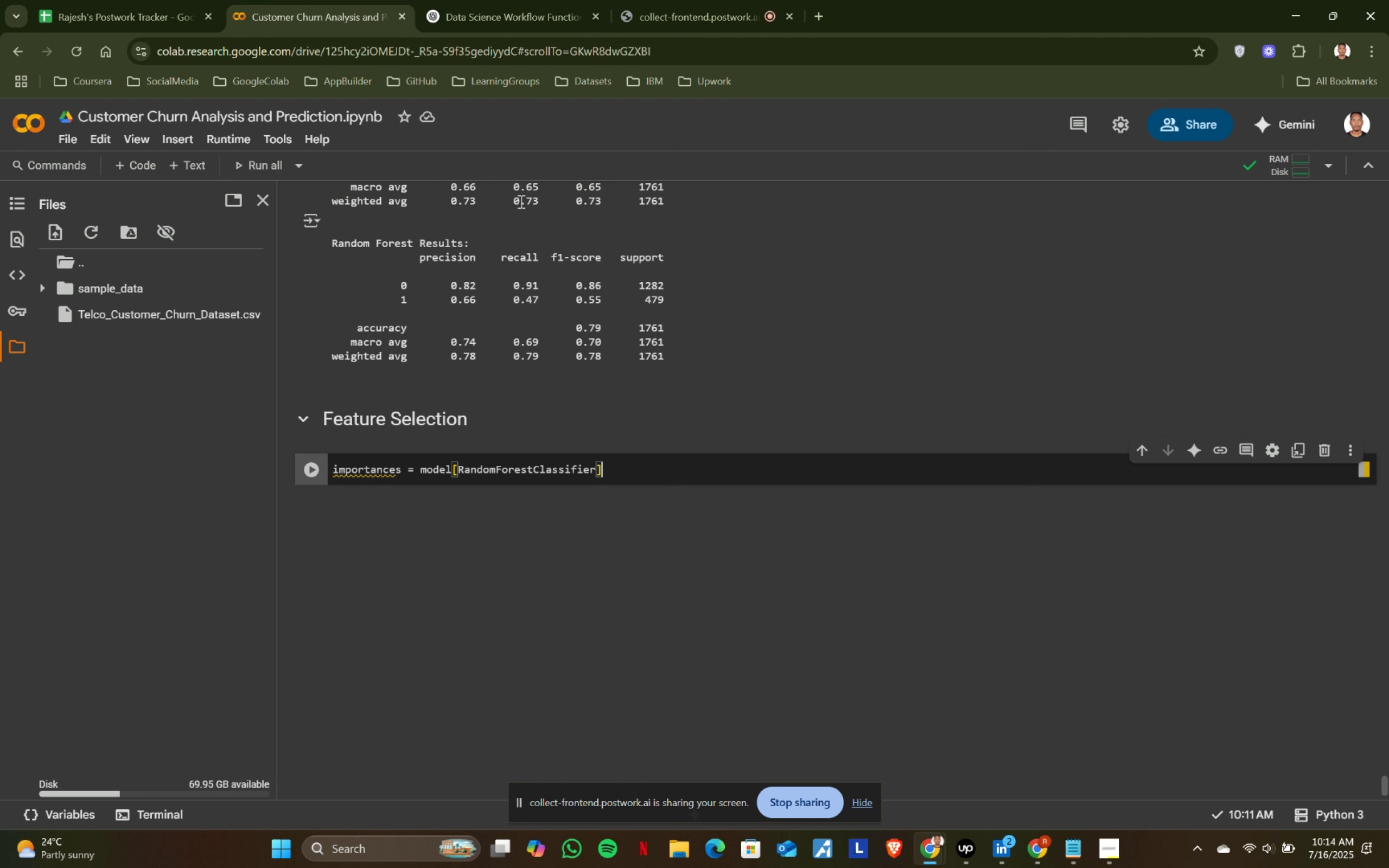 
type(.feature)
 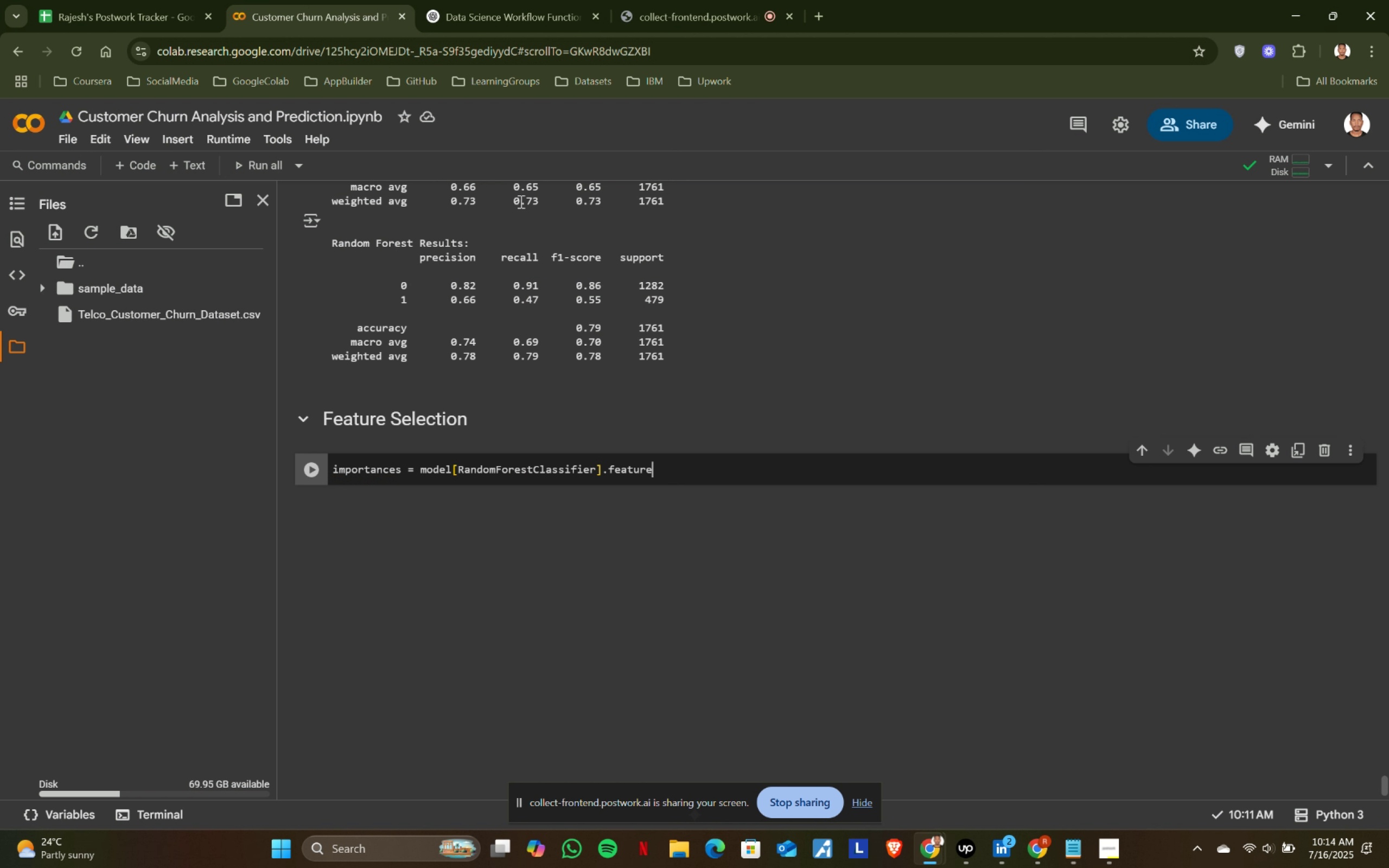 
left_click([467, 0])
 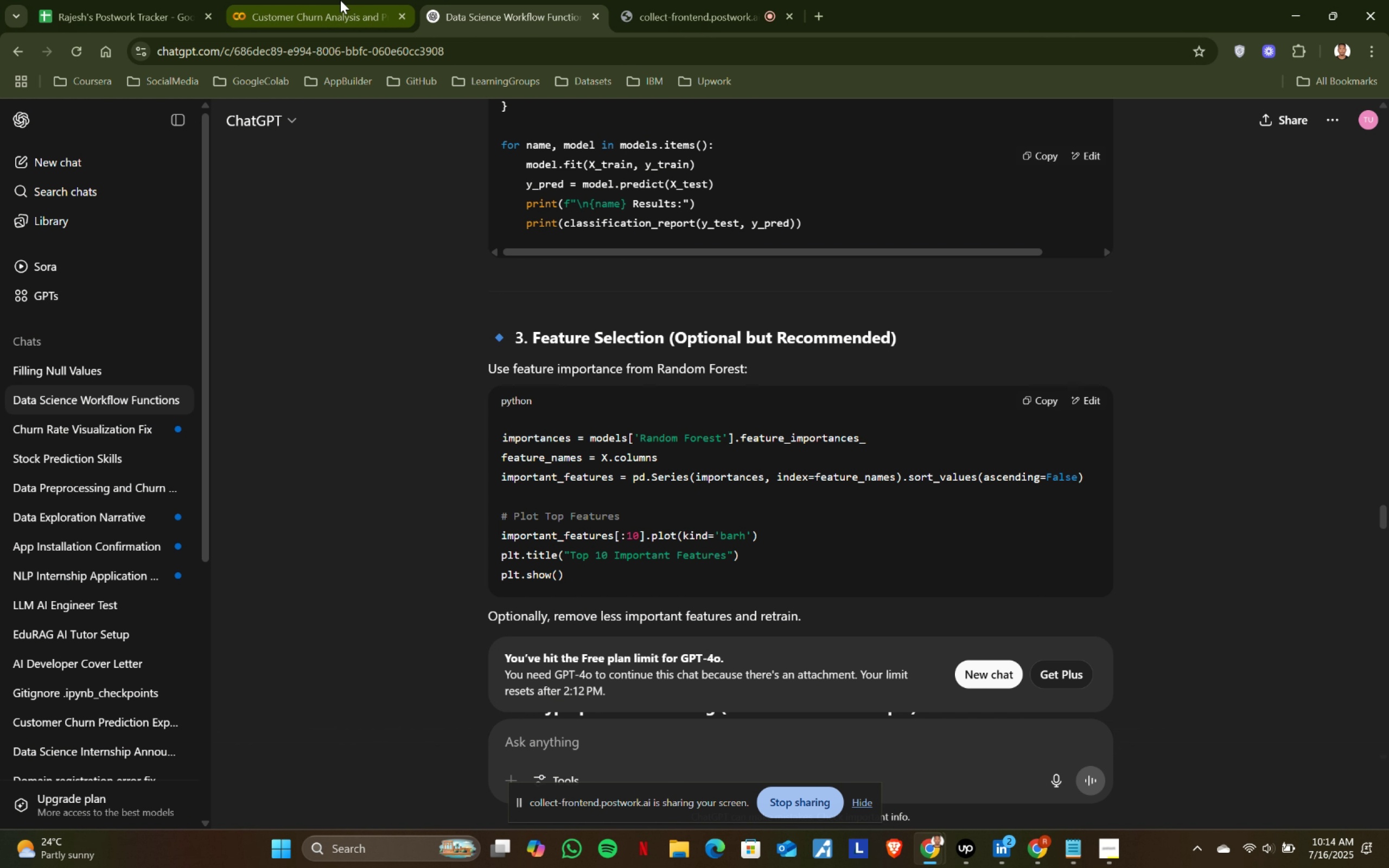 
left_click([339, 0])
 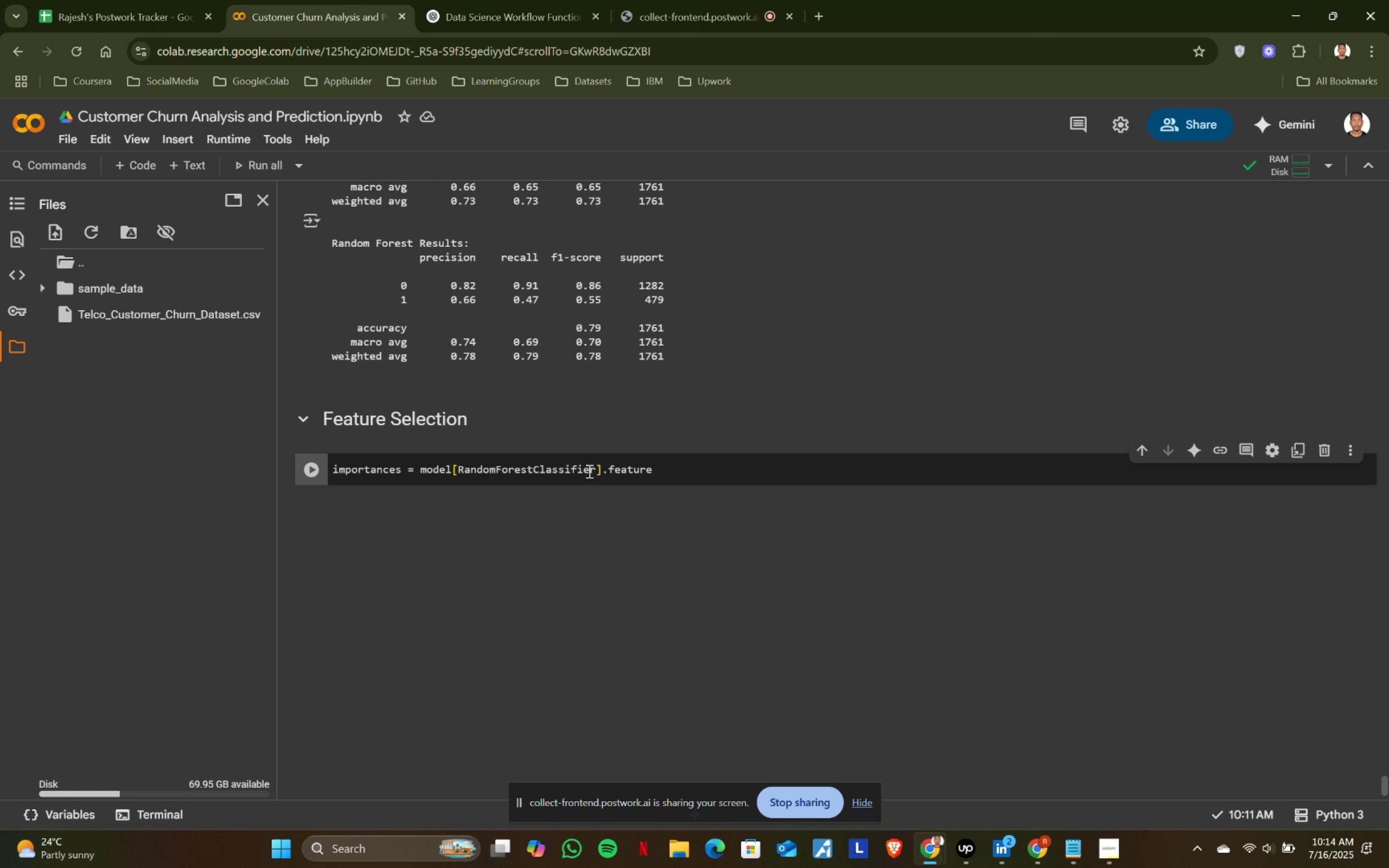 
left_click_drag(start_coordinate=[596, 469], to_coordinate=[461, 468])
 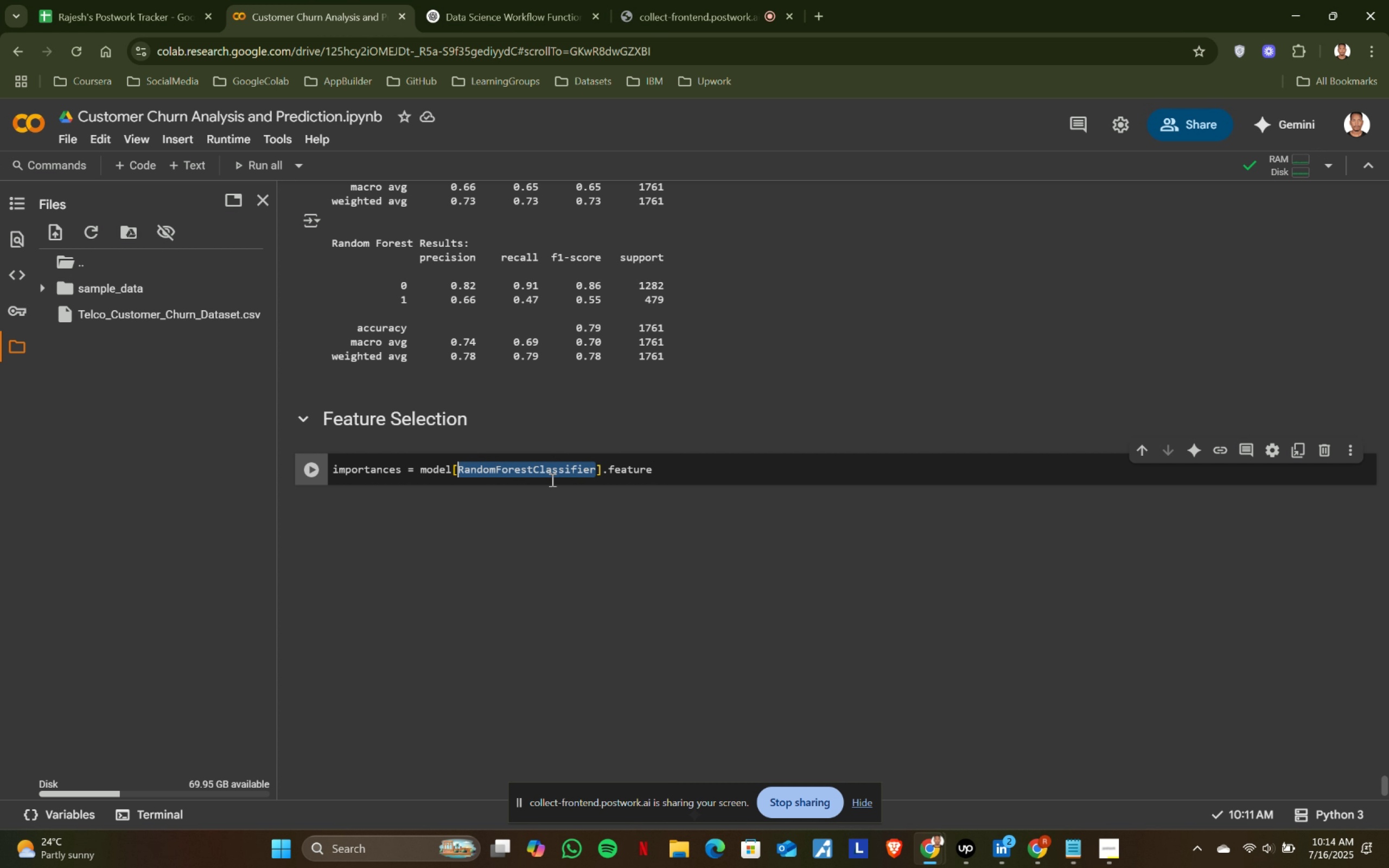 
key(Backspace)
type('Random Forest)
 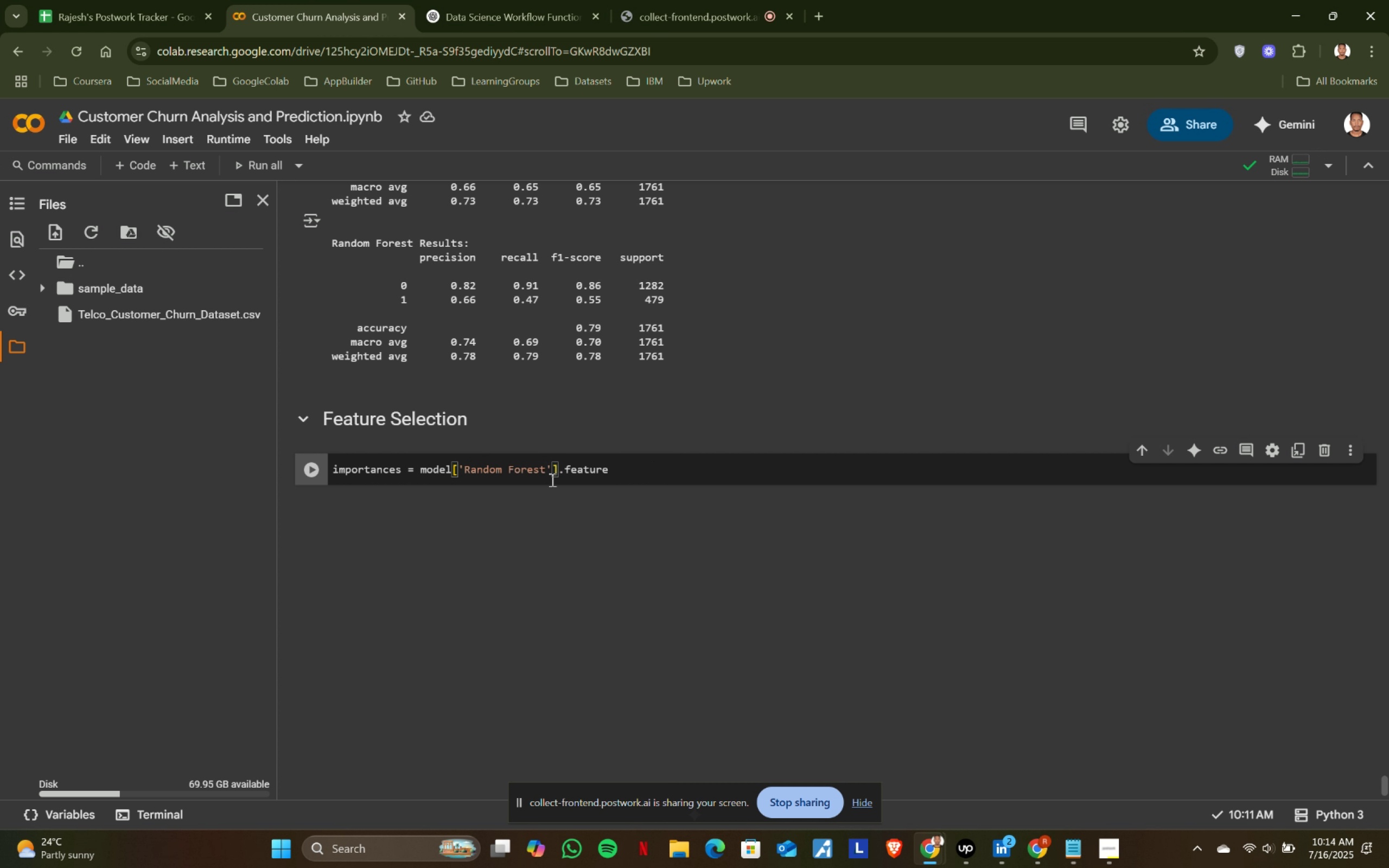 
key(ArrowRight)
 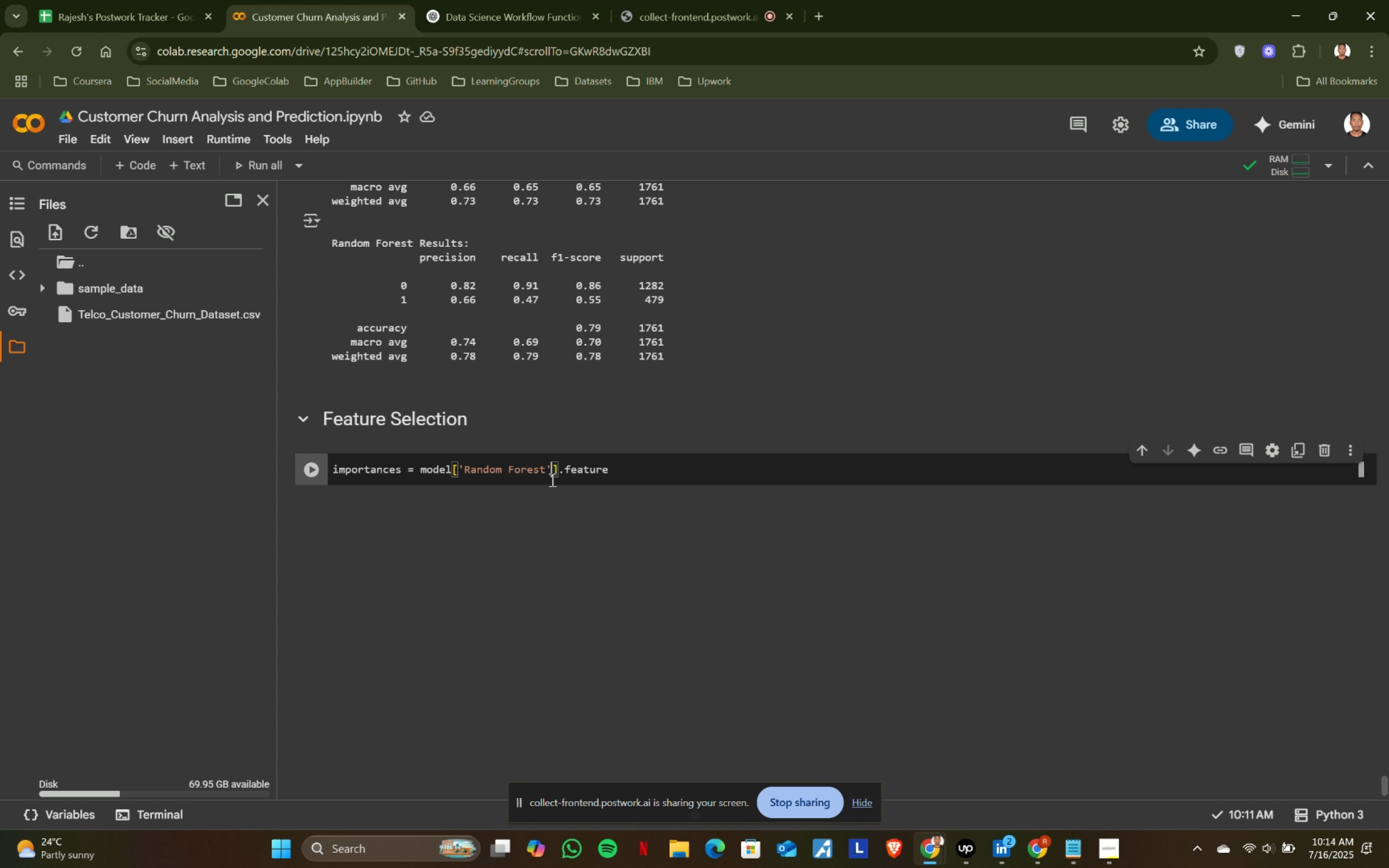 
key(ArrowRight)
 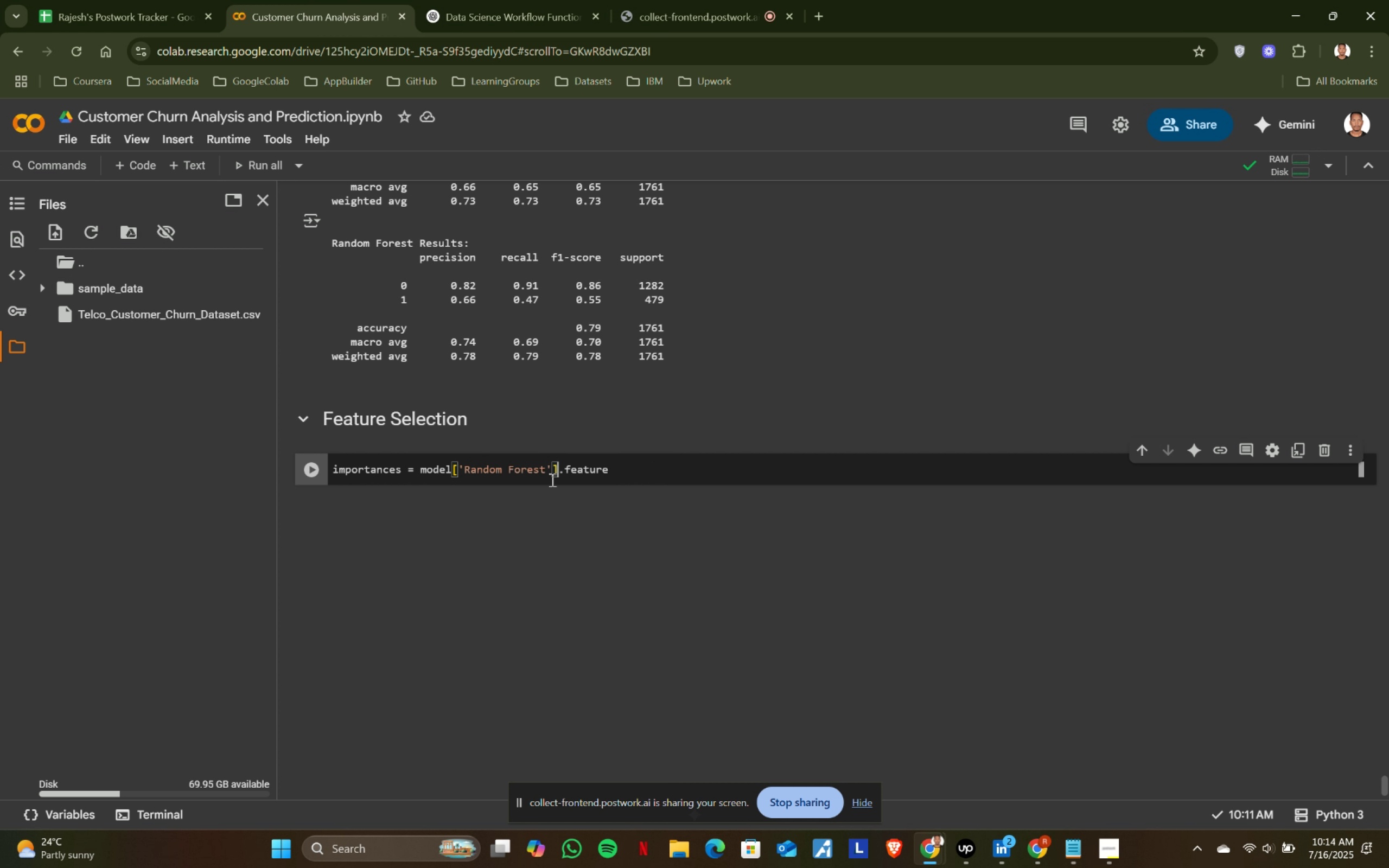 
key(ArrowRight)
 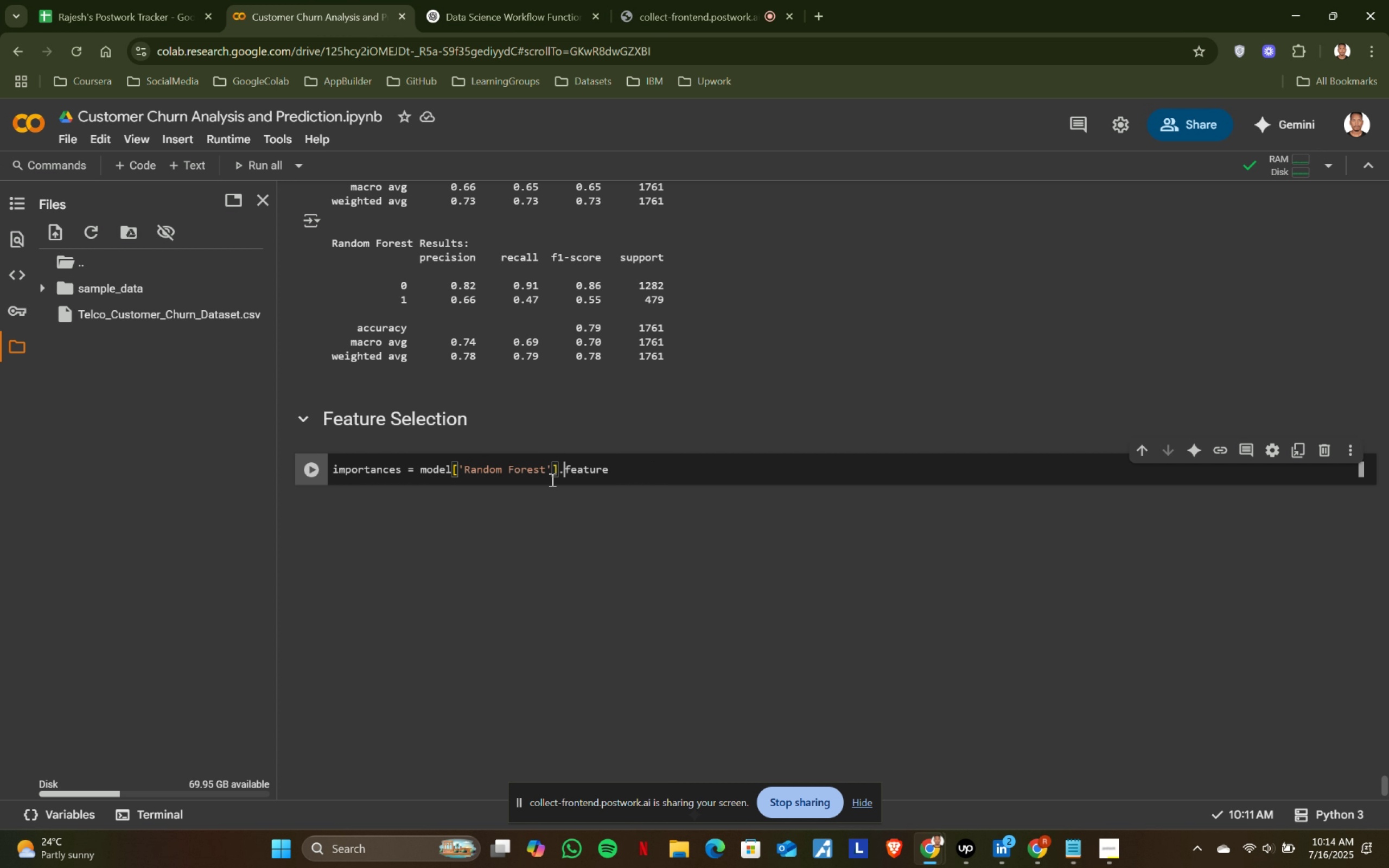 
key(ArrowRight)
 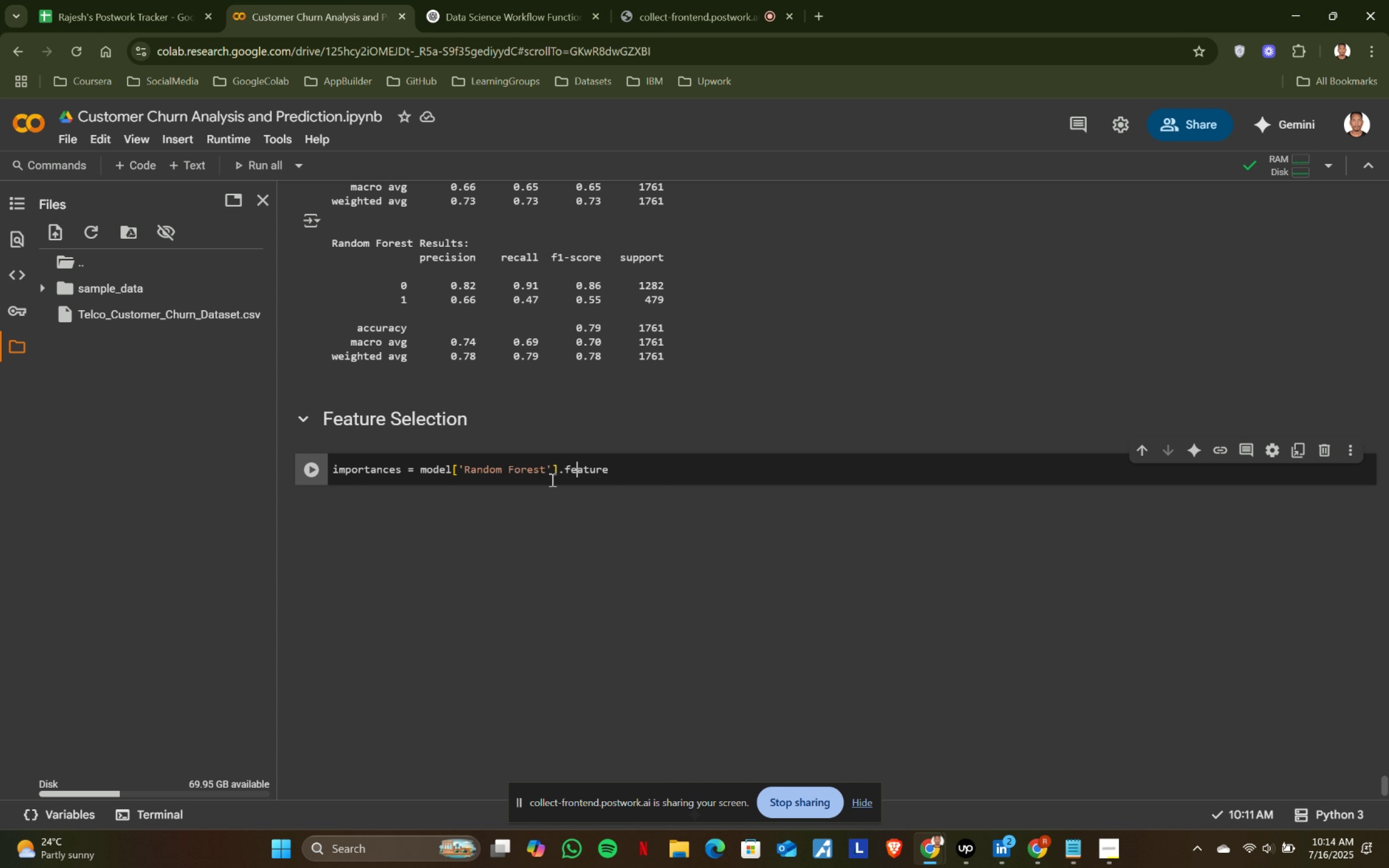 
key(ArrowRight)
 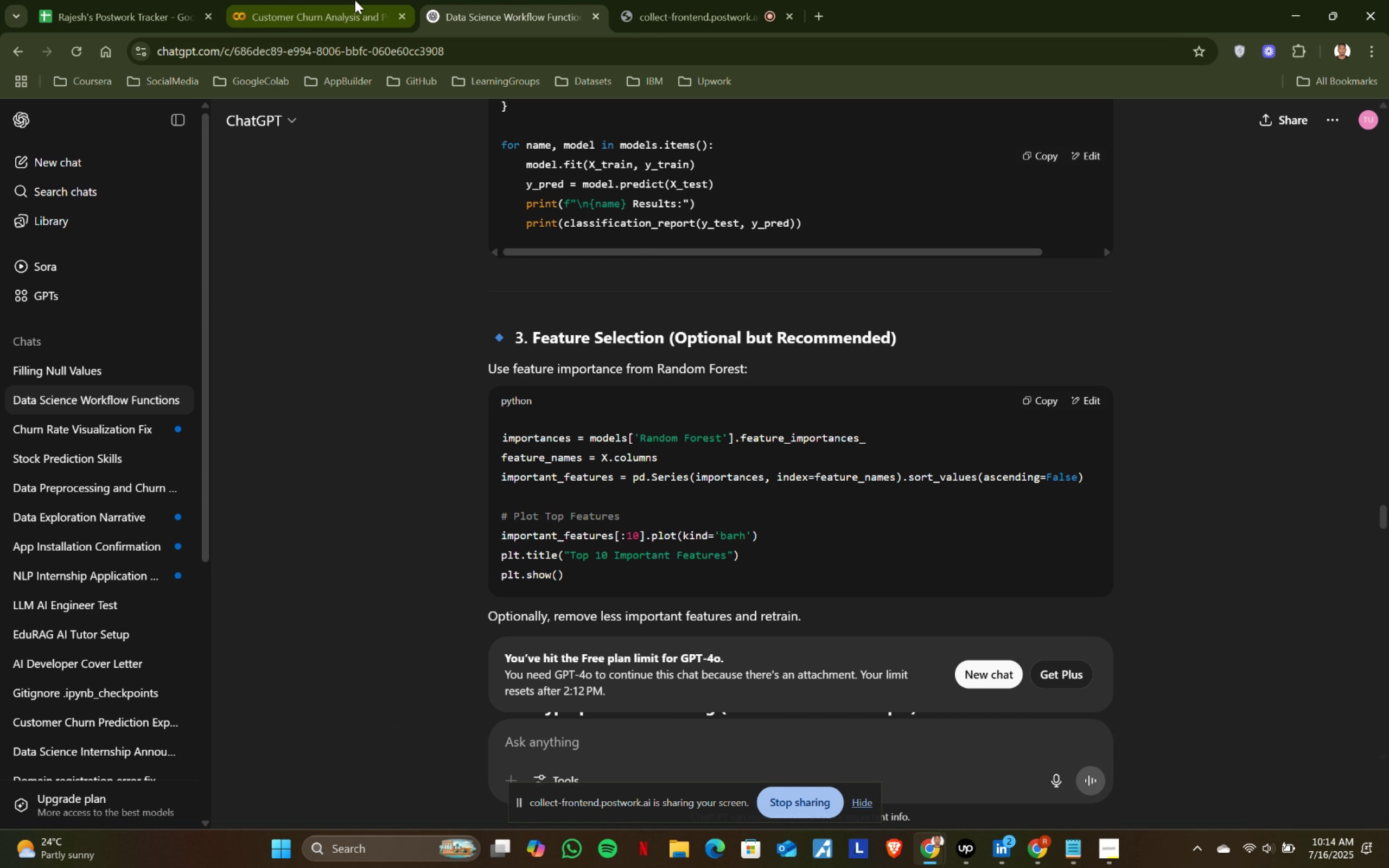 
key(ArrowRight)
 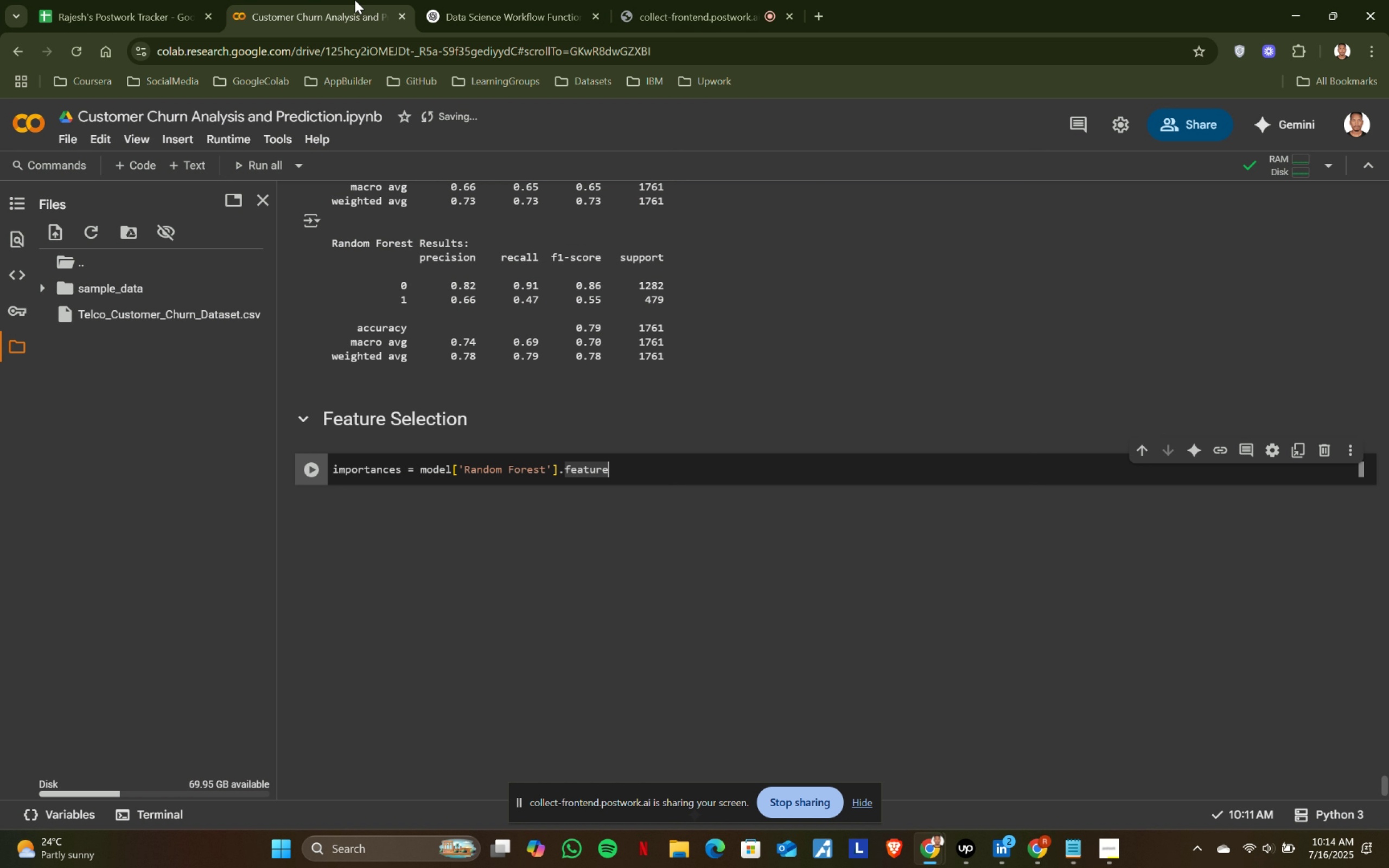 
key(ArrowRight)
 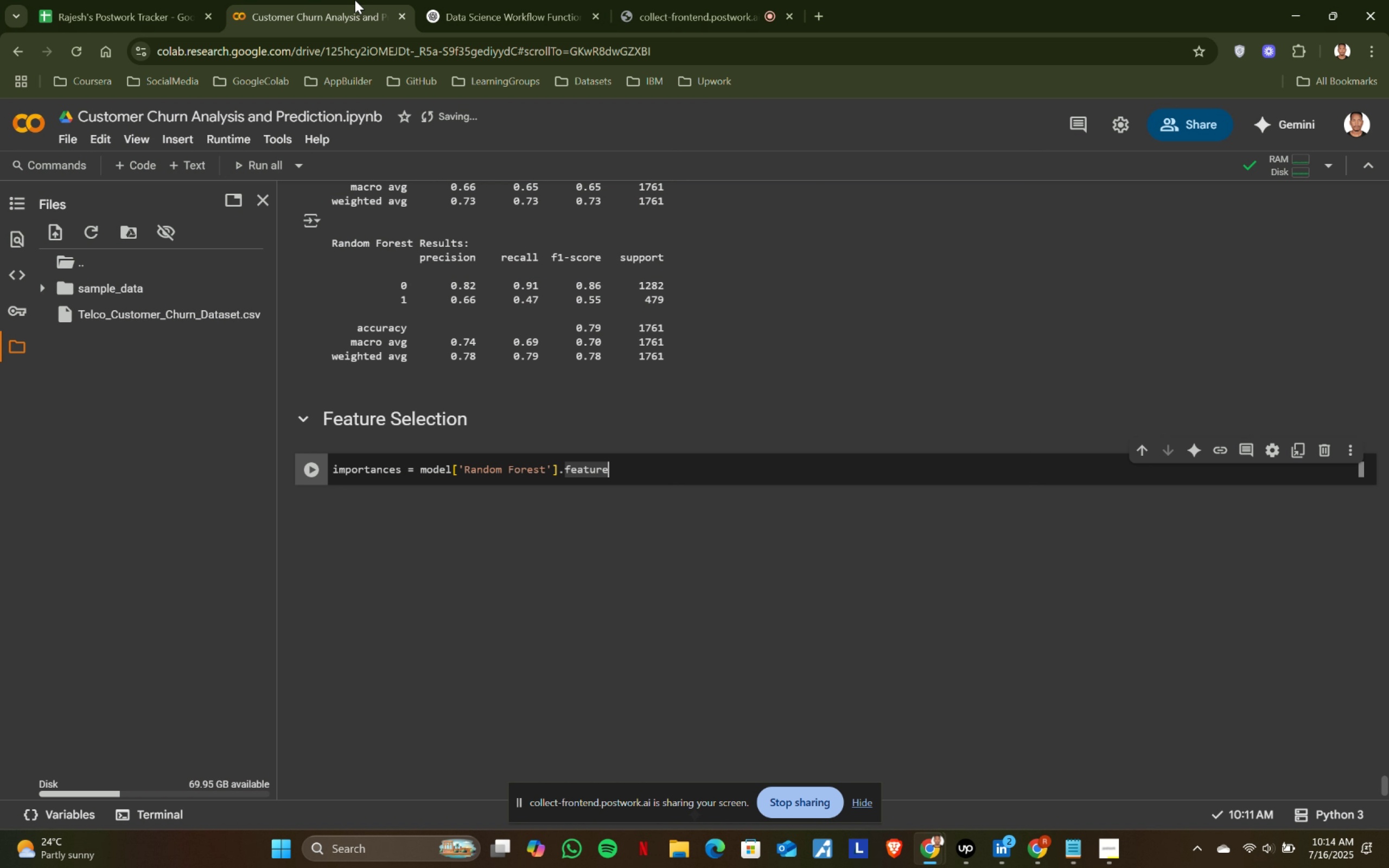 
key(ArrowRight)
 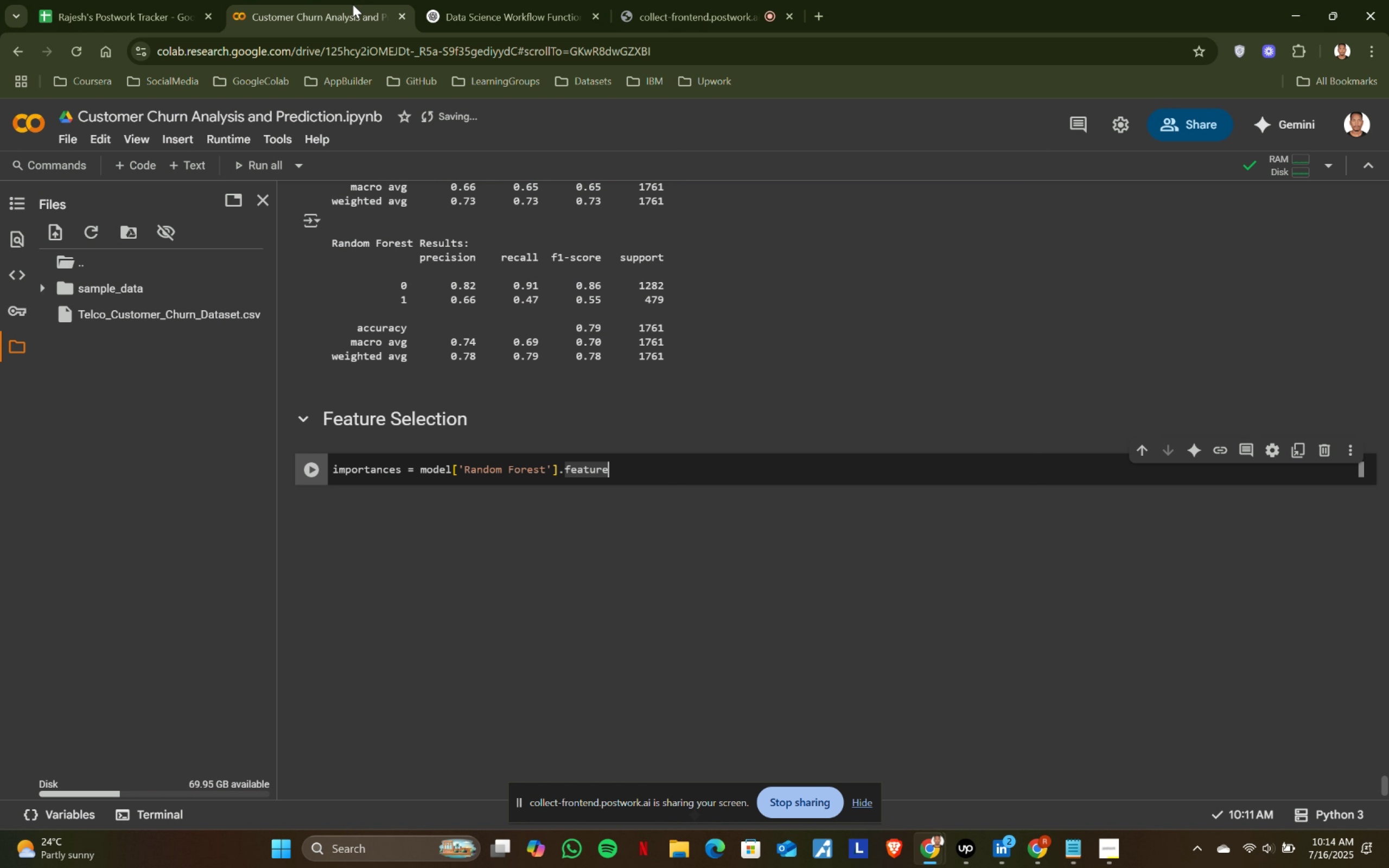 
key(ArrowRight)
 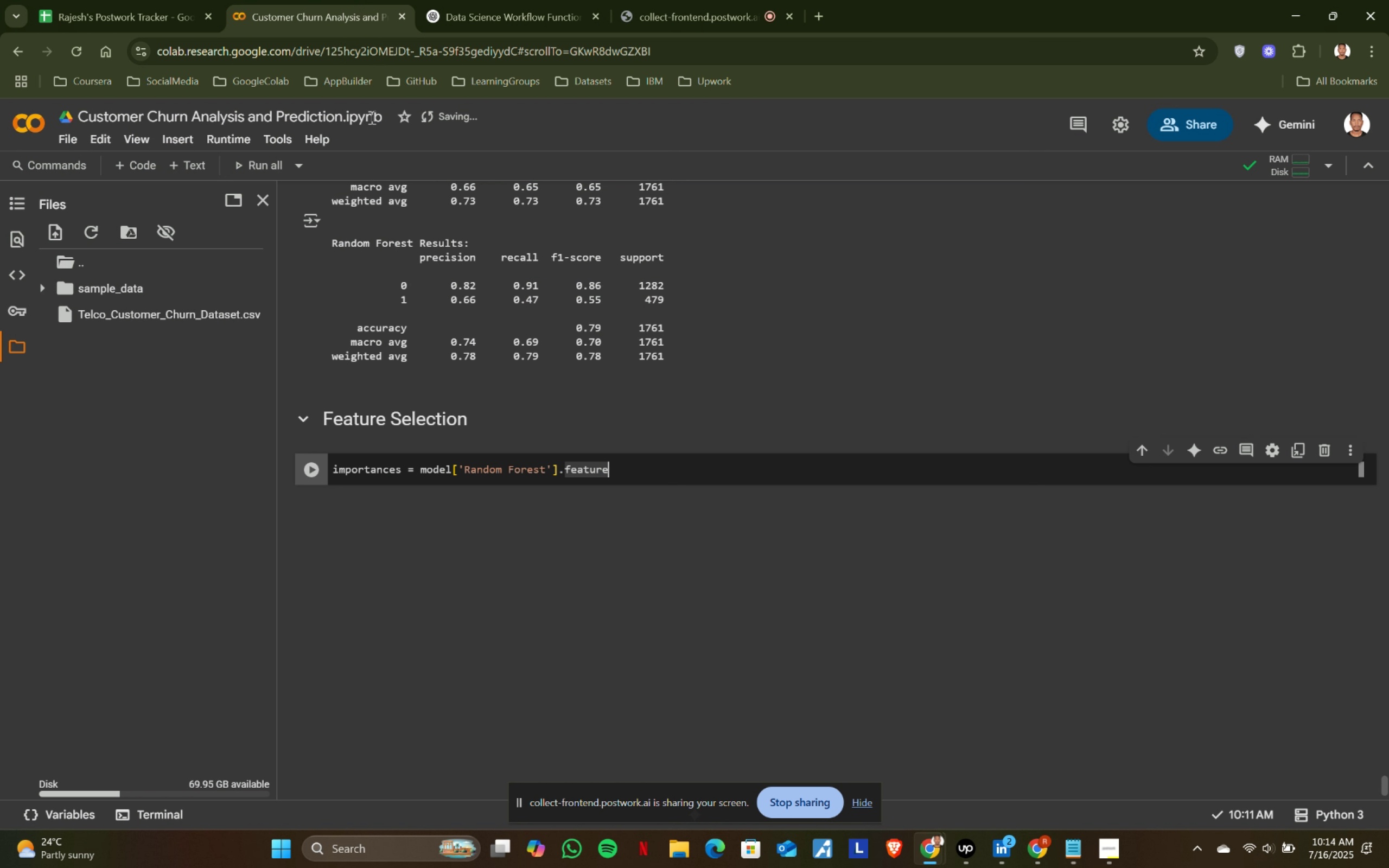 
key(ArrowRight)
 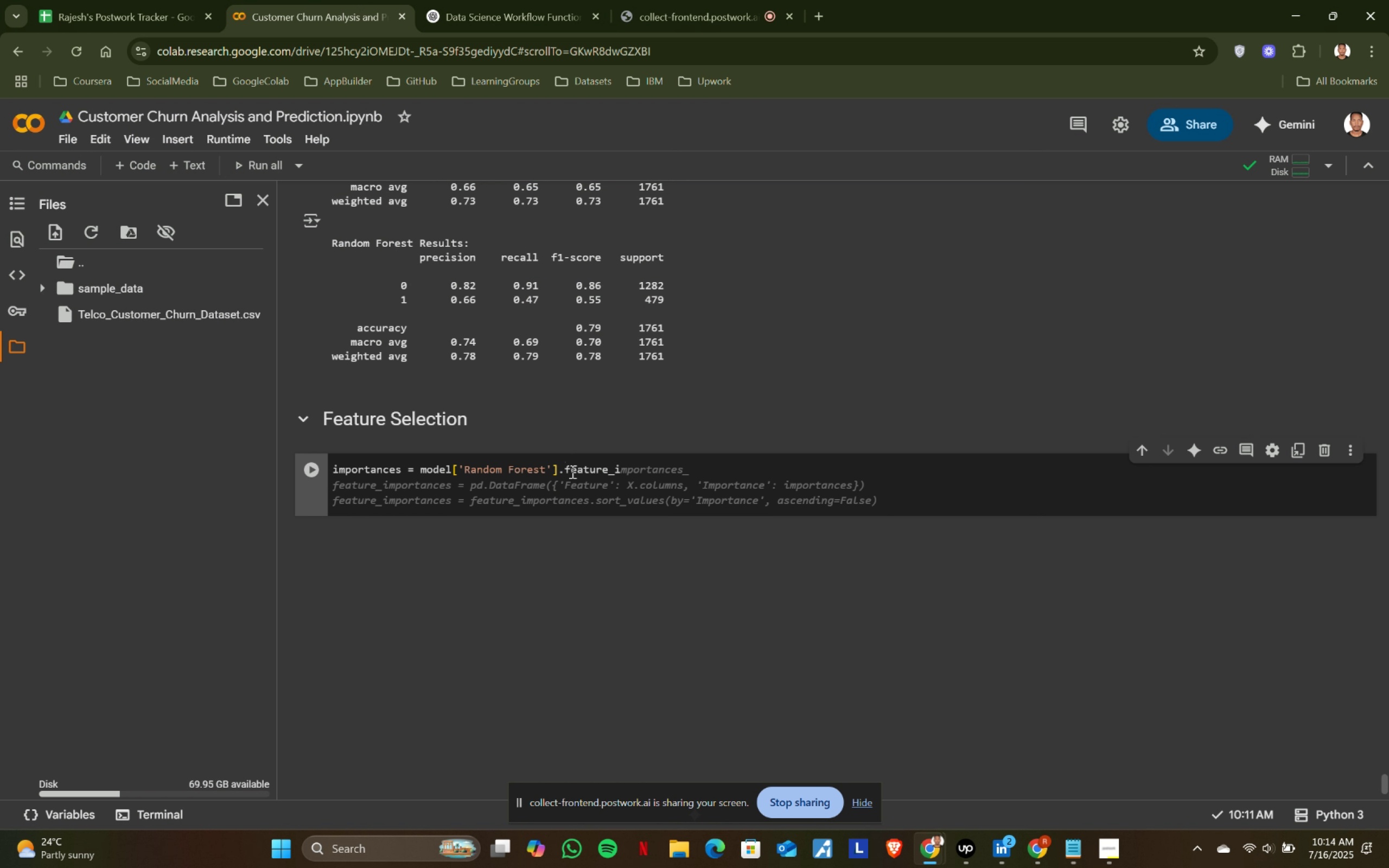 
left_click([498, 0])
 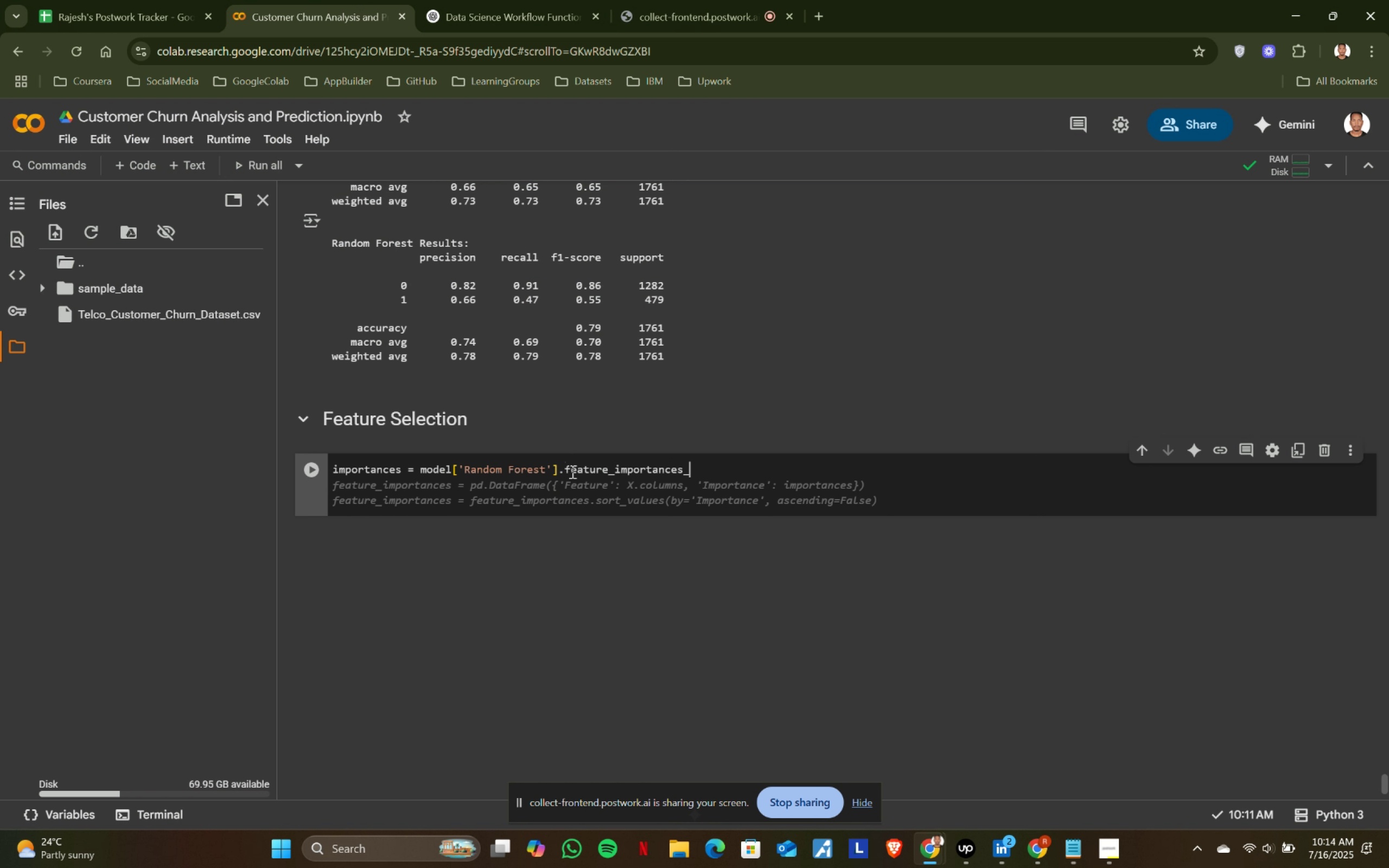 
left_click([355, 0])
 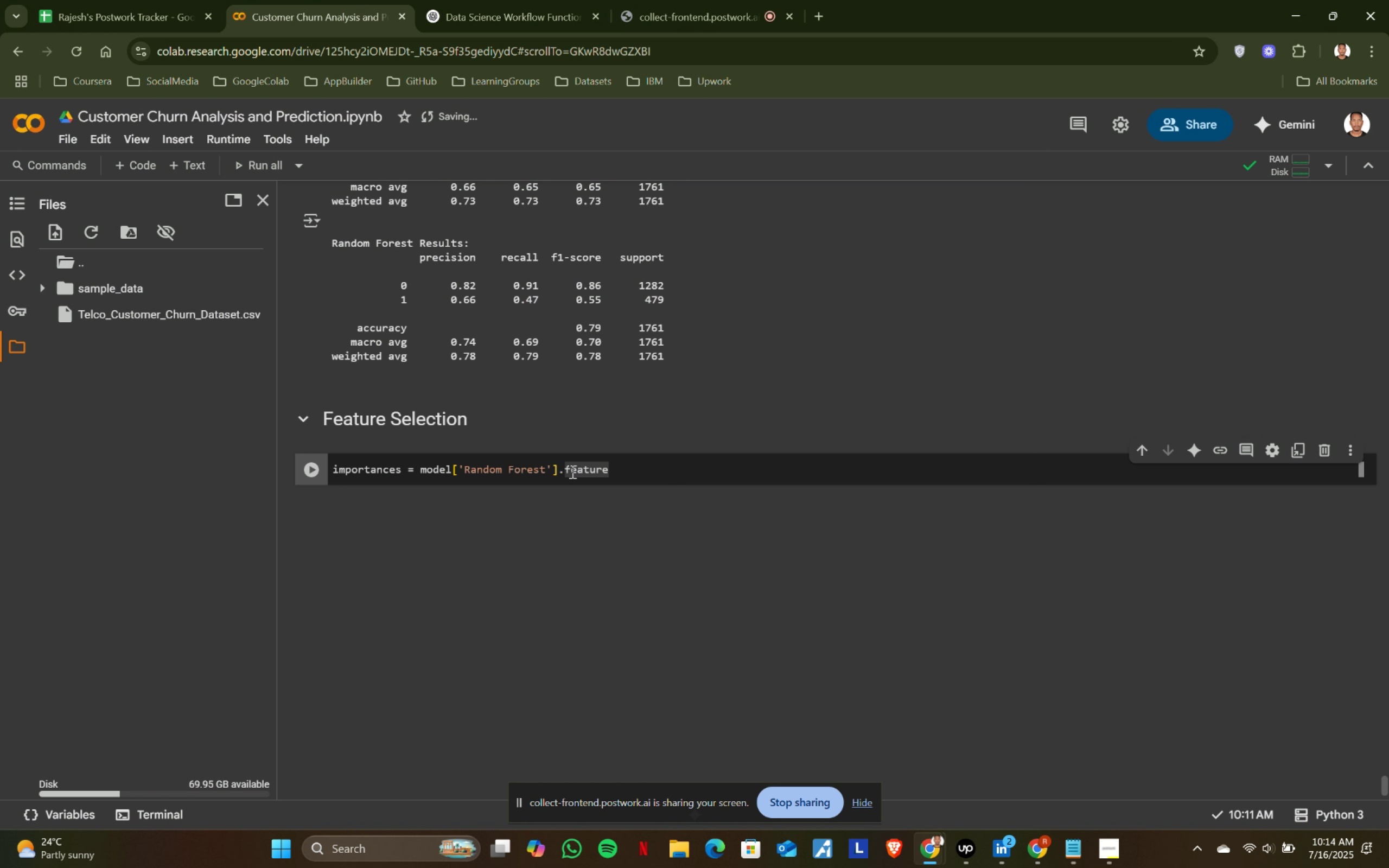 
key(Shift+Minus)
 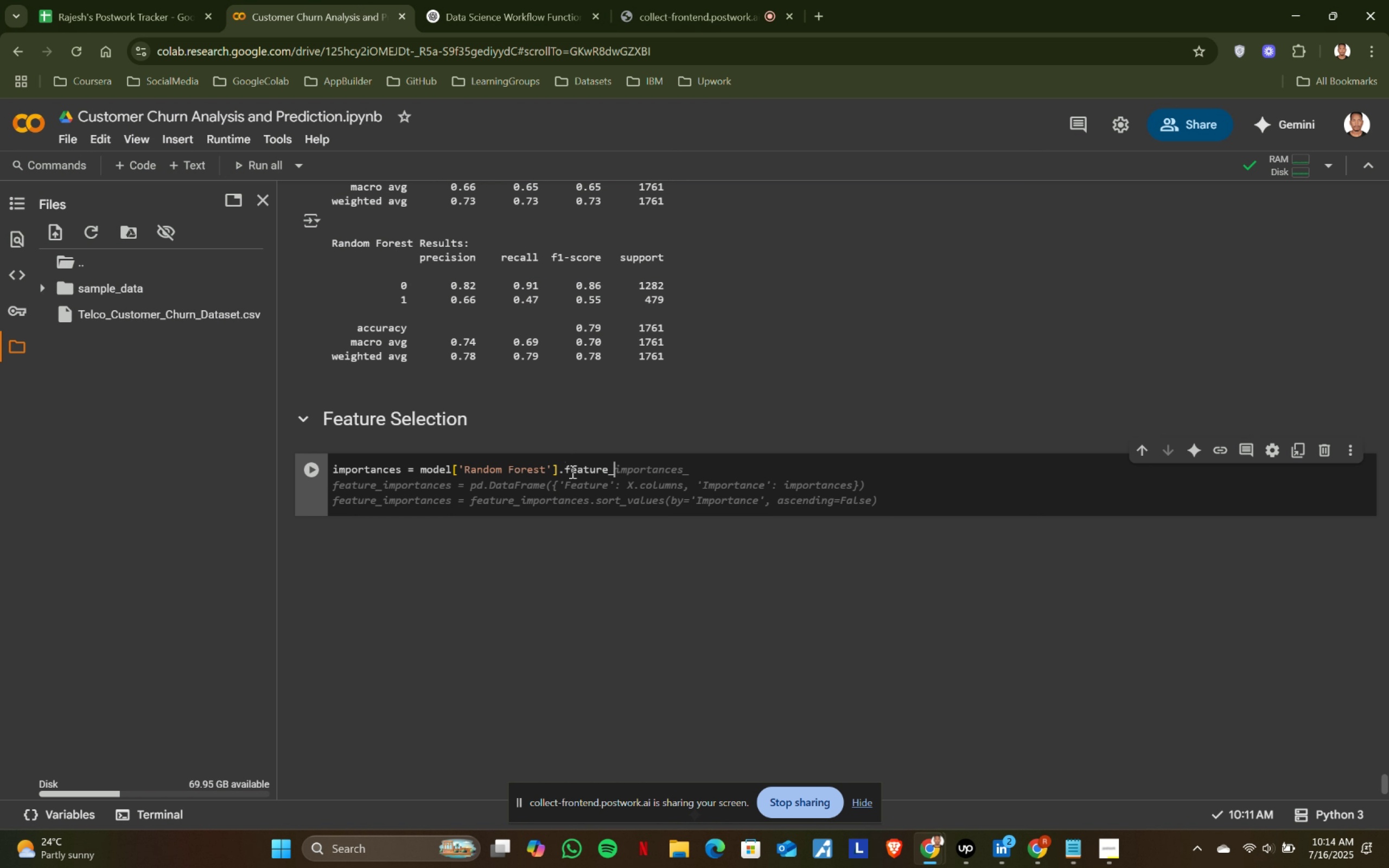 
key(I)
 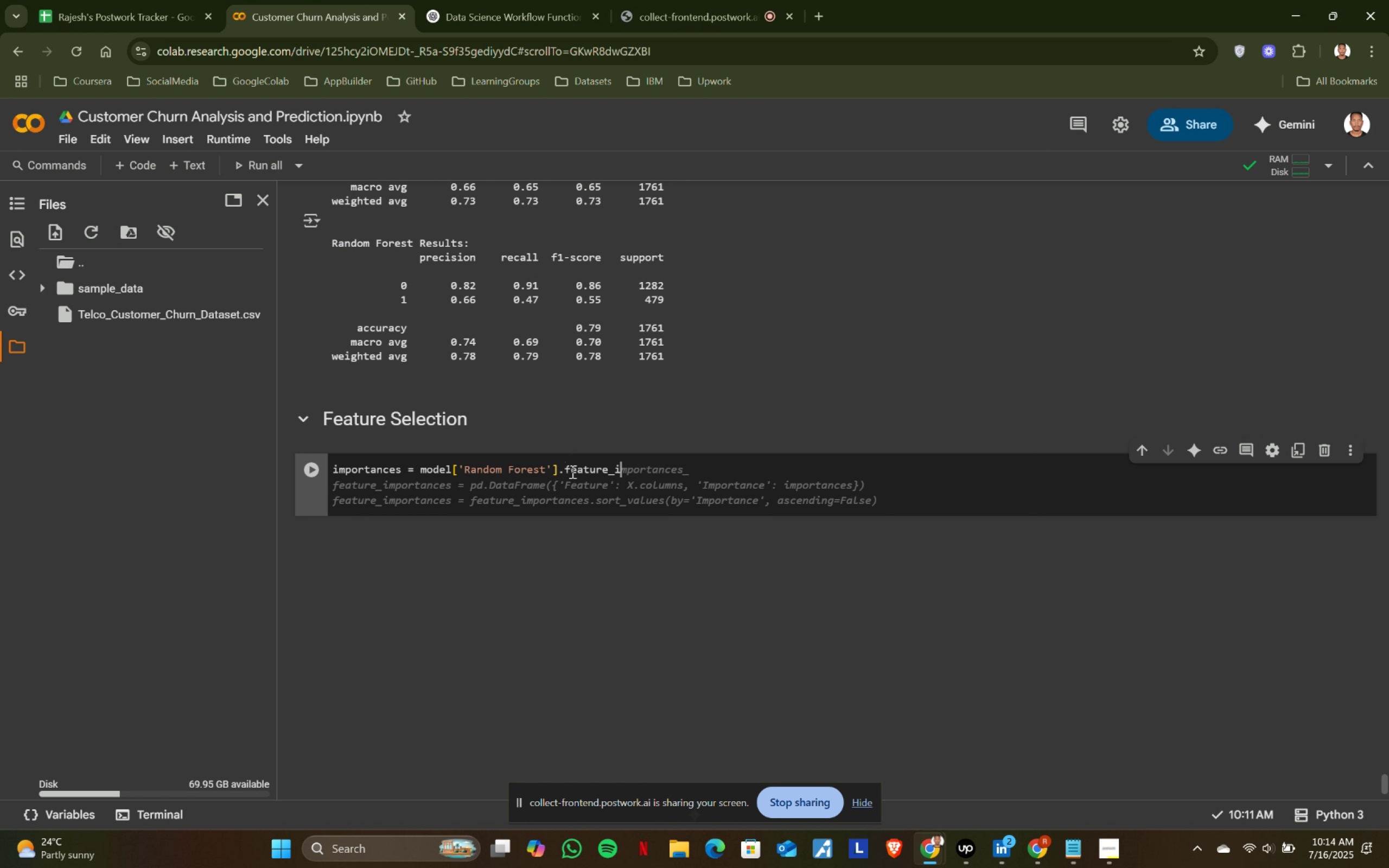 
type(mportances_)
 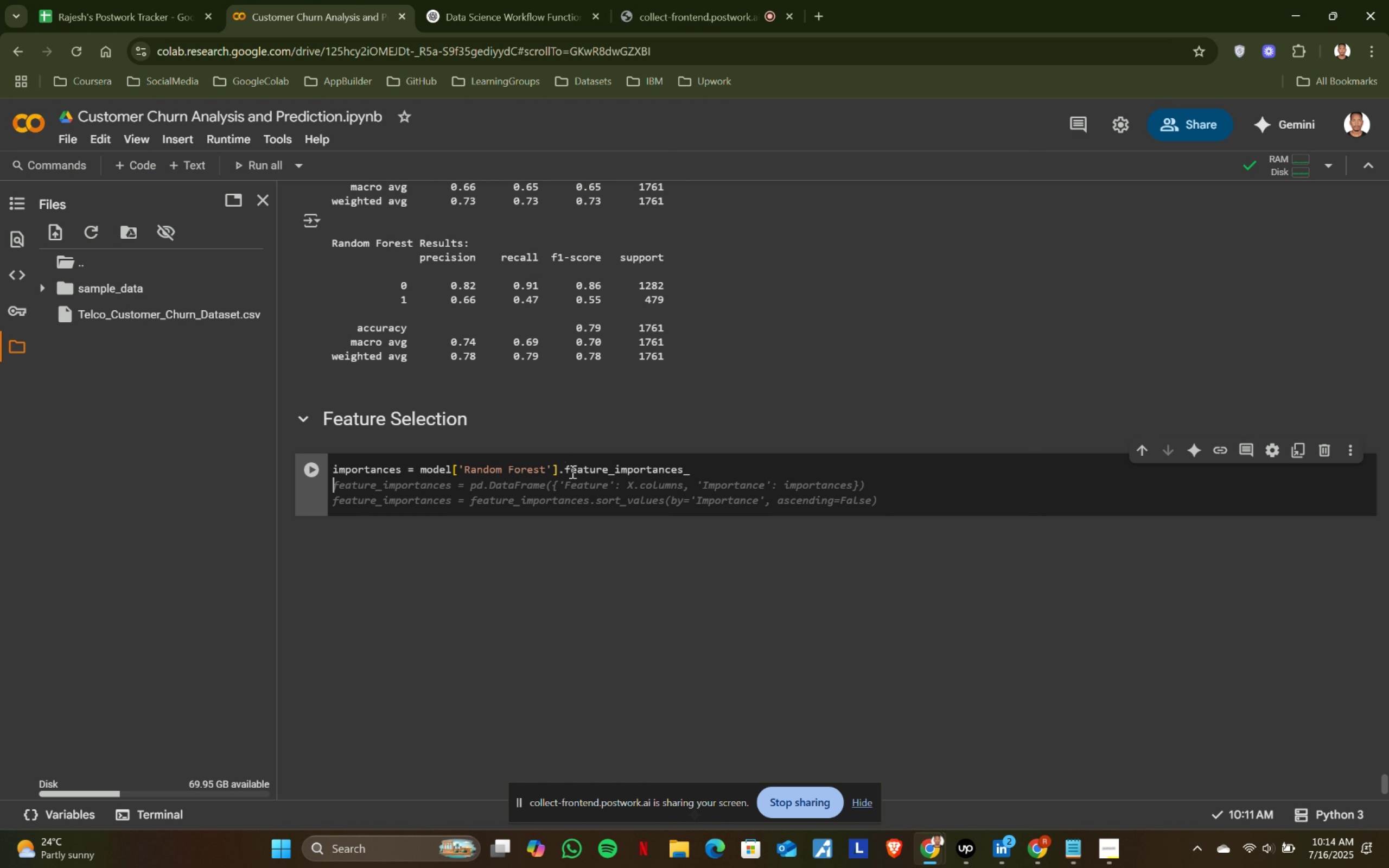 
key(Enter)
 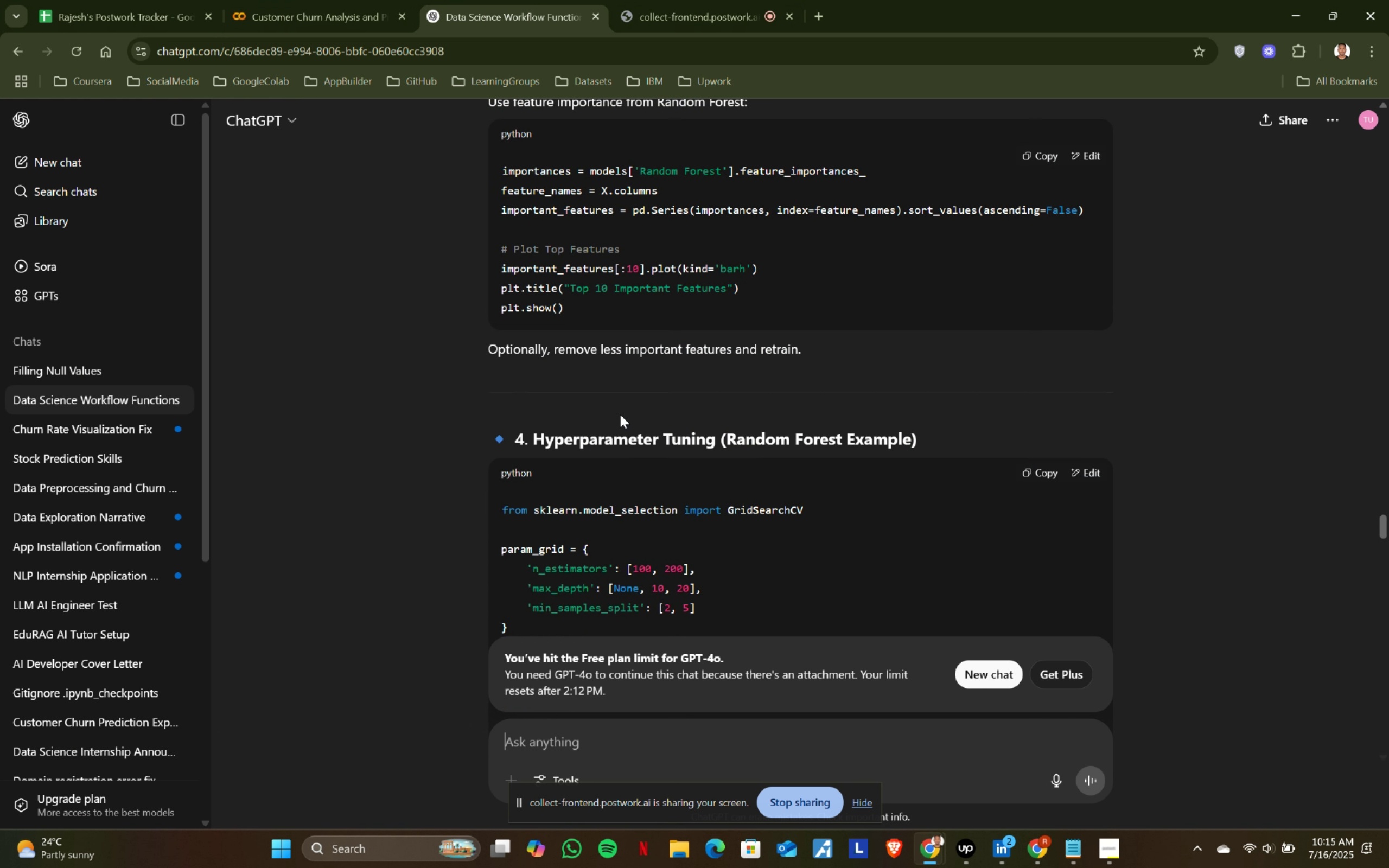 
wait(6.31)
 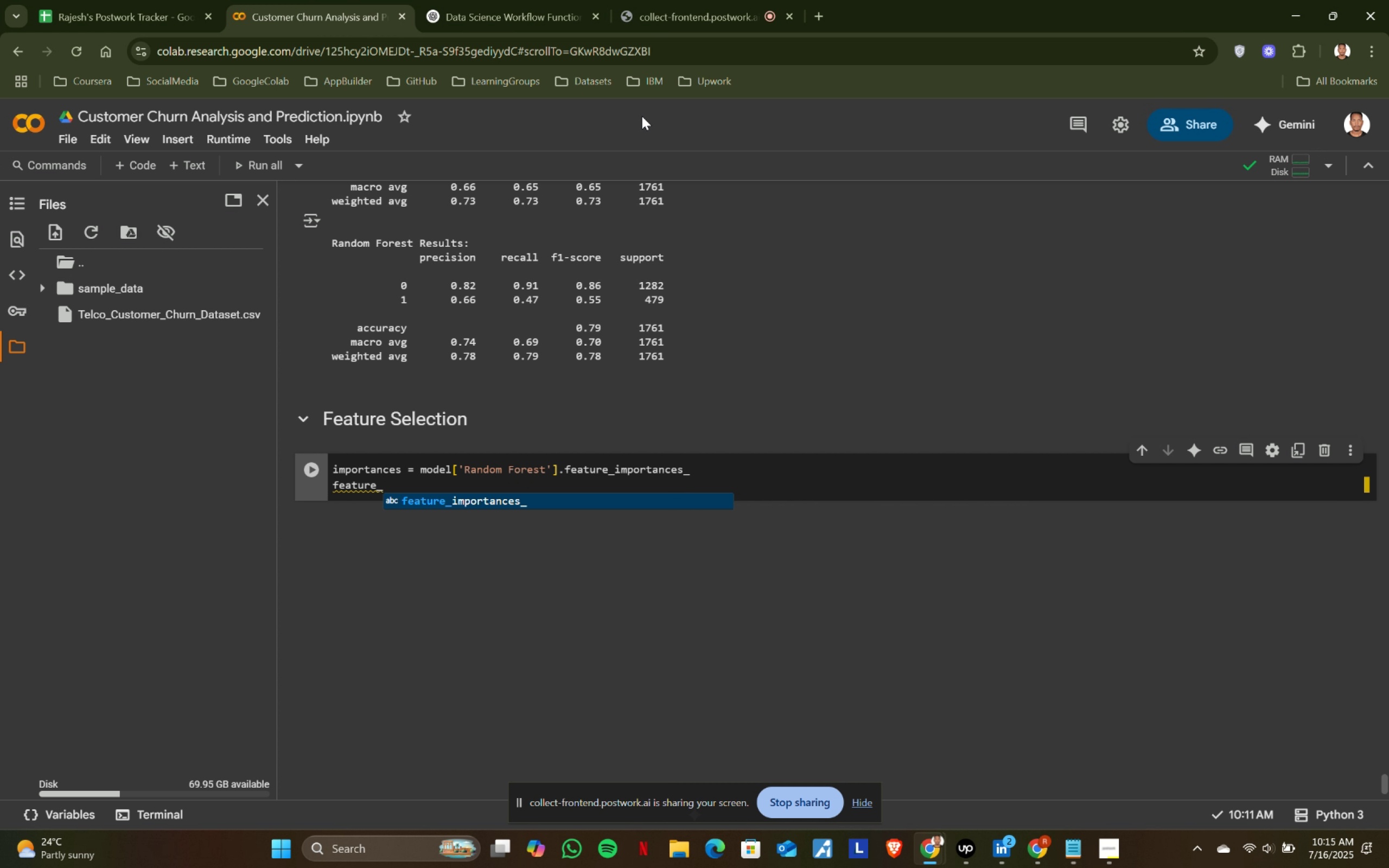 
type(feature_imp)
key(Backspace)
key(Backspace)
key(Backspace)
 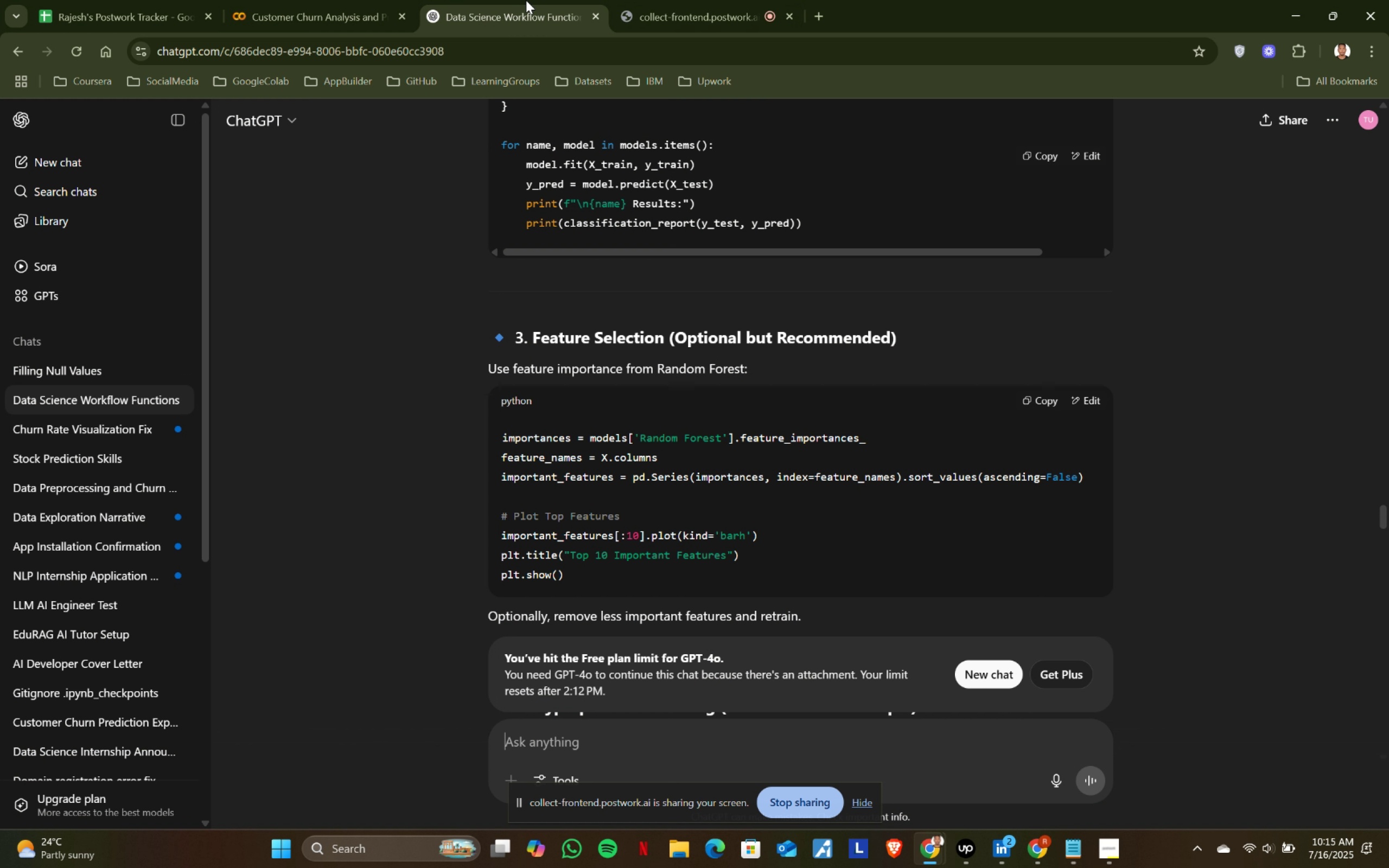 
wait(5.32)
 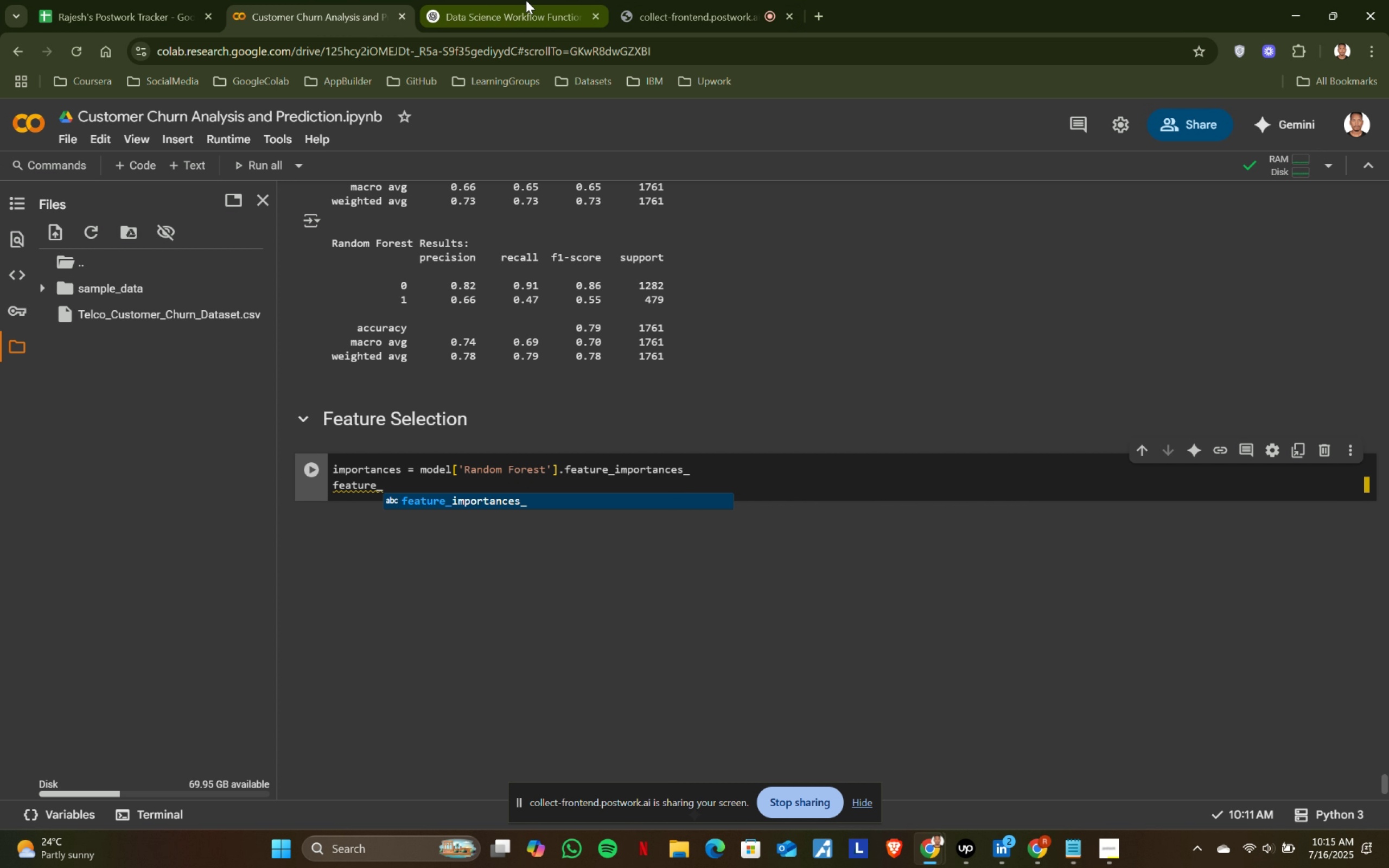 
left_click([526, 0])
 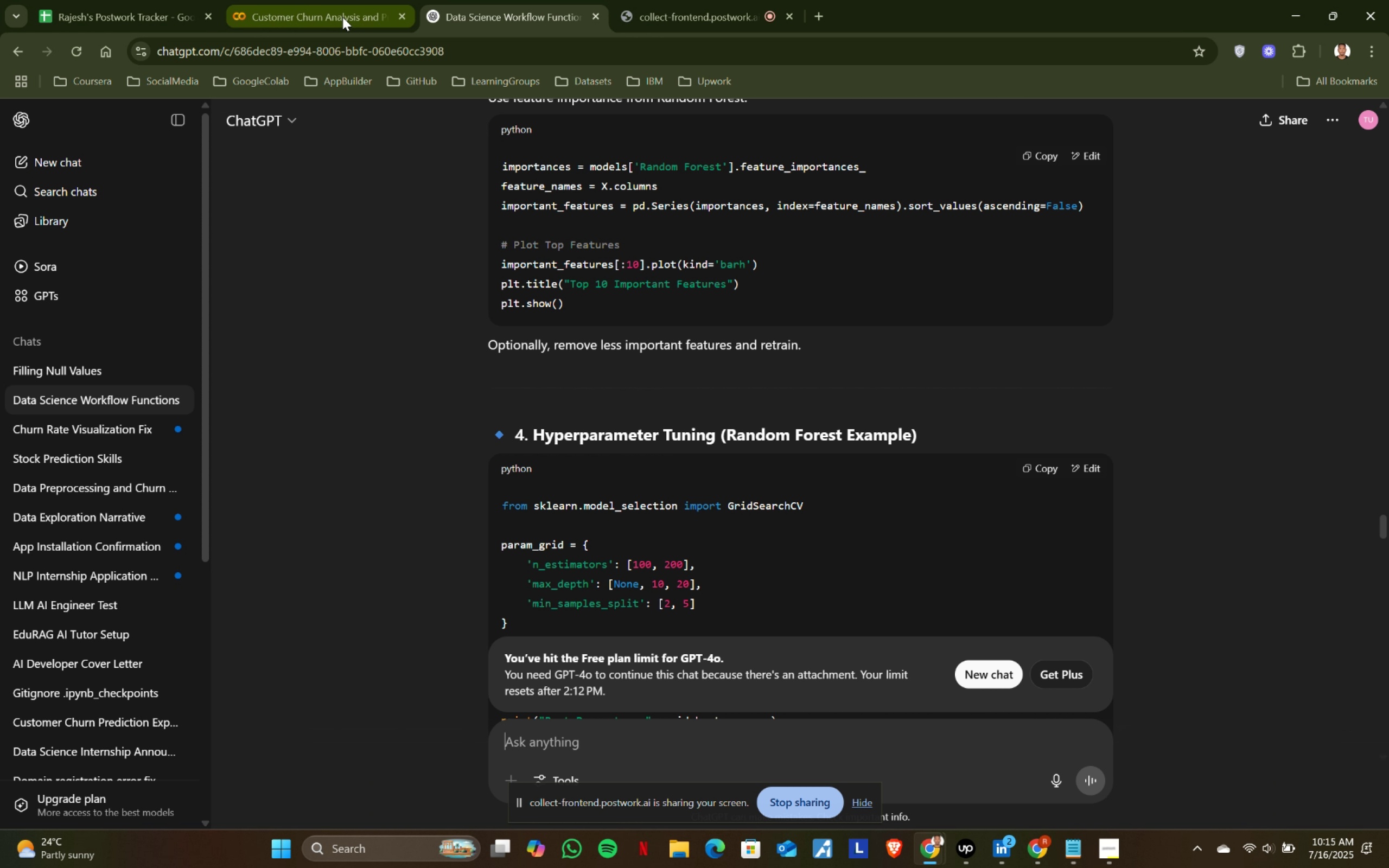 
scroll: coordinate [620, 414], scroll_direction: down, amount: 2.0
 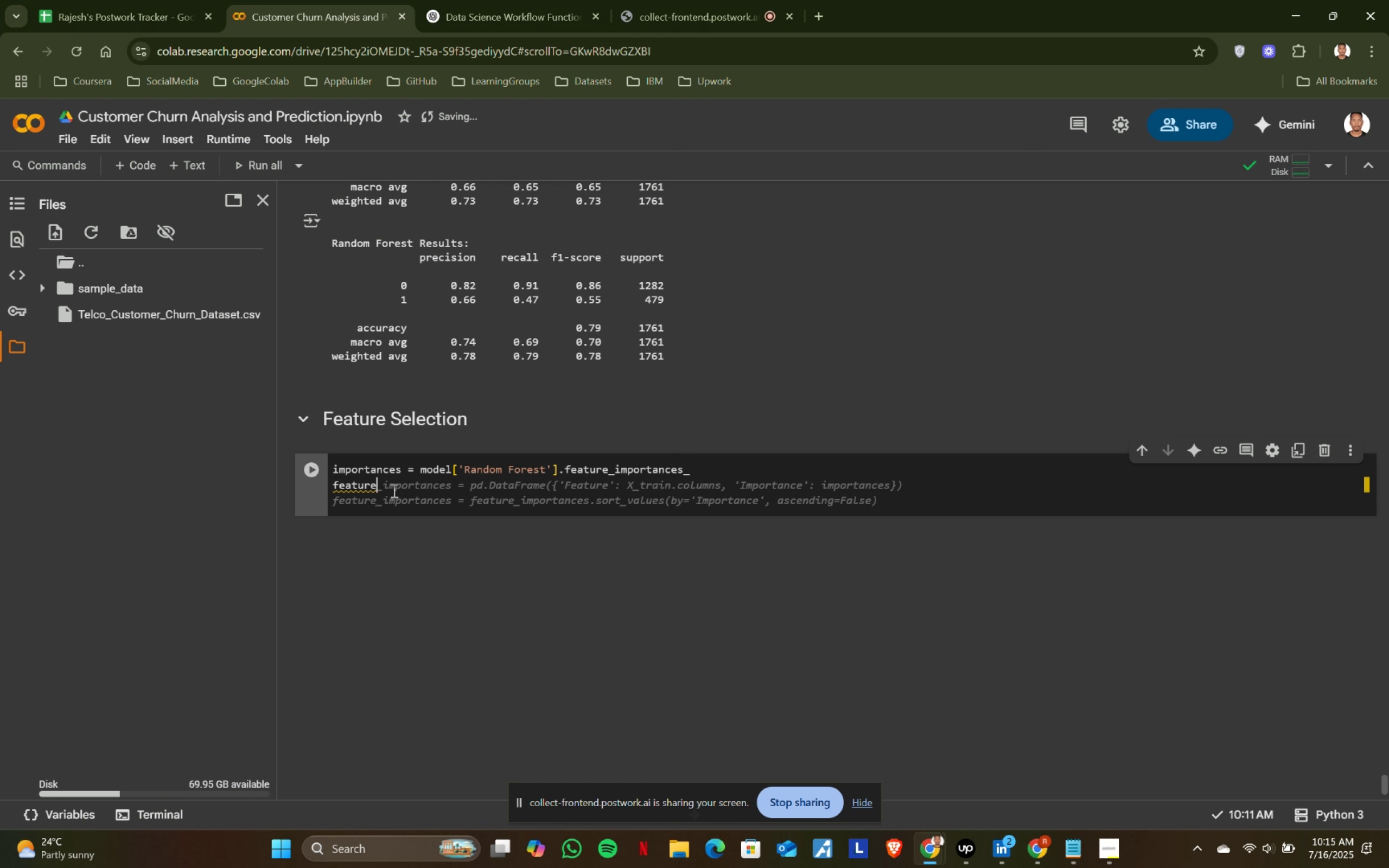 
left_click([342, 17])
 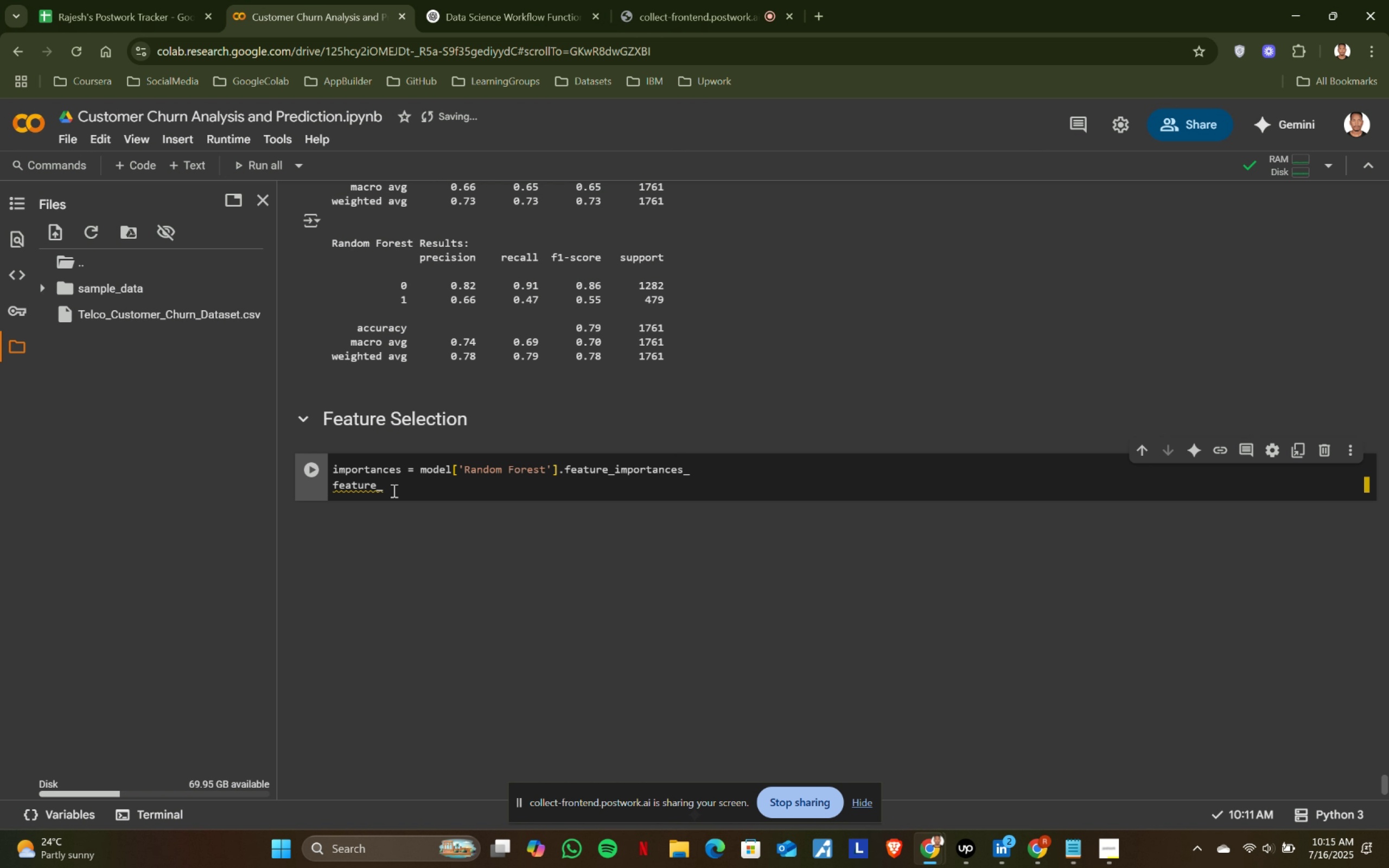 
key(Backspace)
type())
key(Backspace)
type())
key(Backspace)
type())
key(Backspace)
type(_names = X.)
 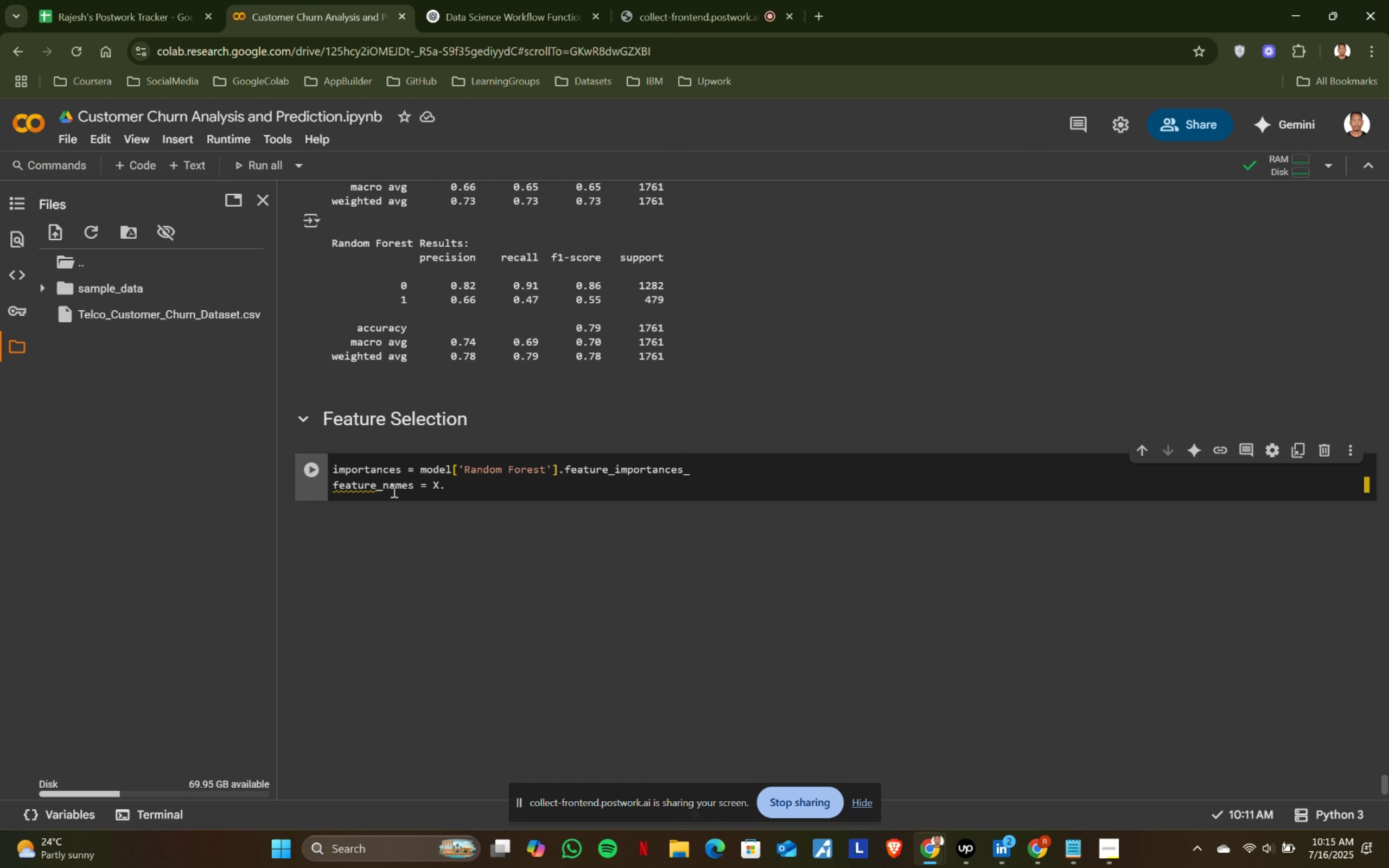 
left_click([475, 16])
 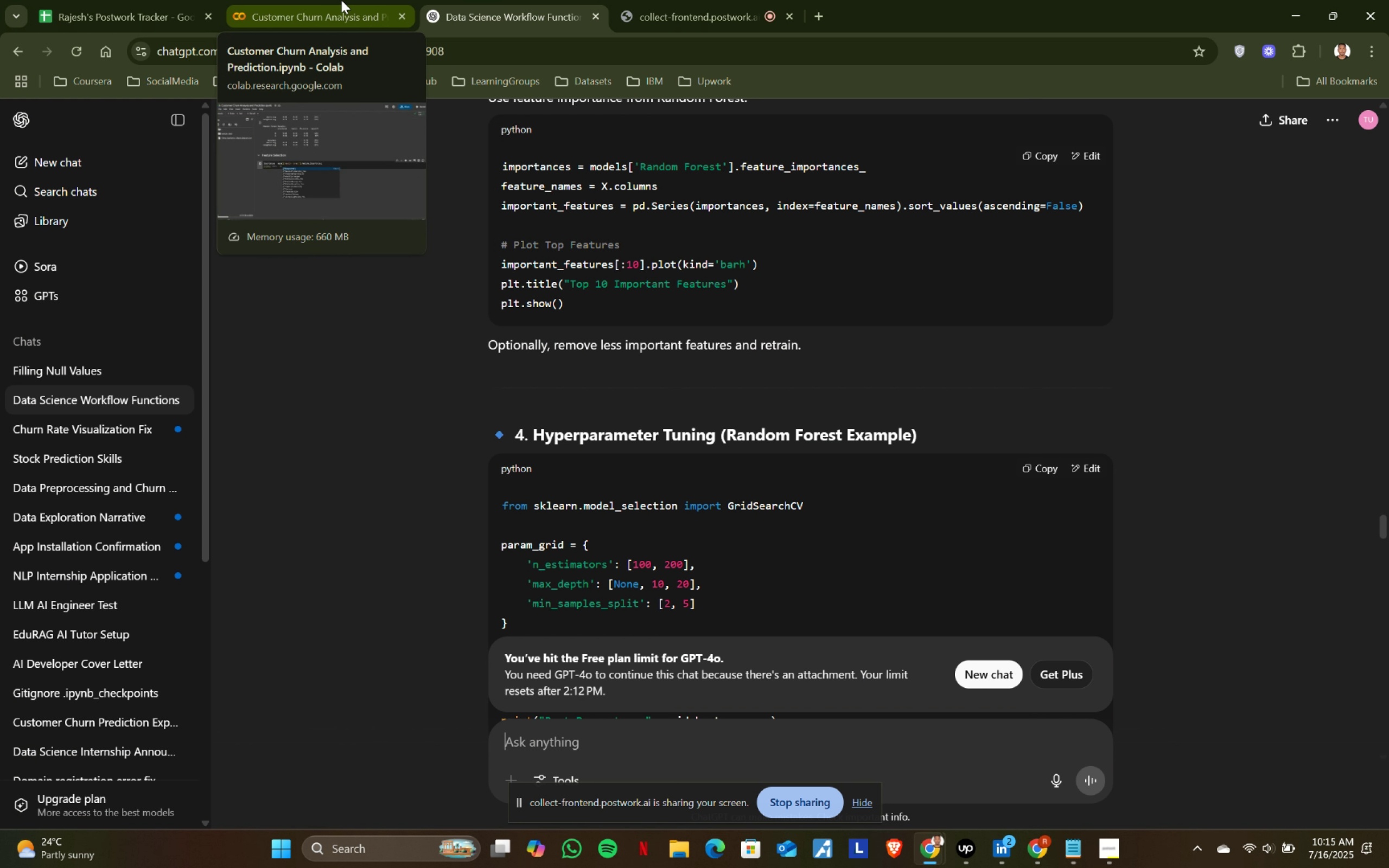 
left_click([341, 0])
 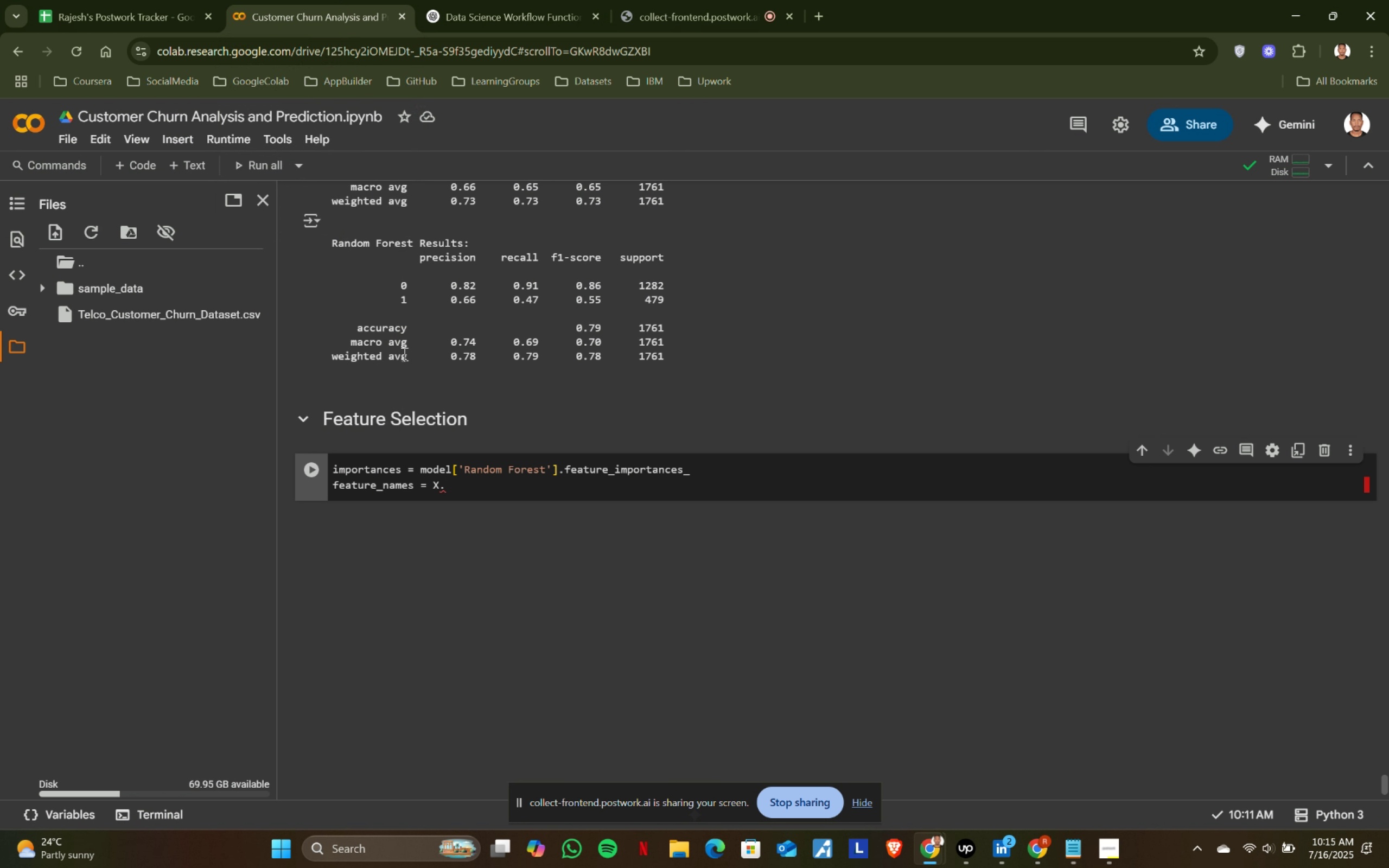 
type(columns)
 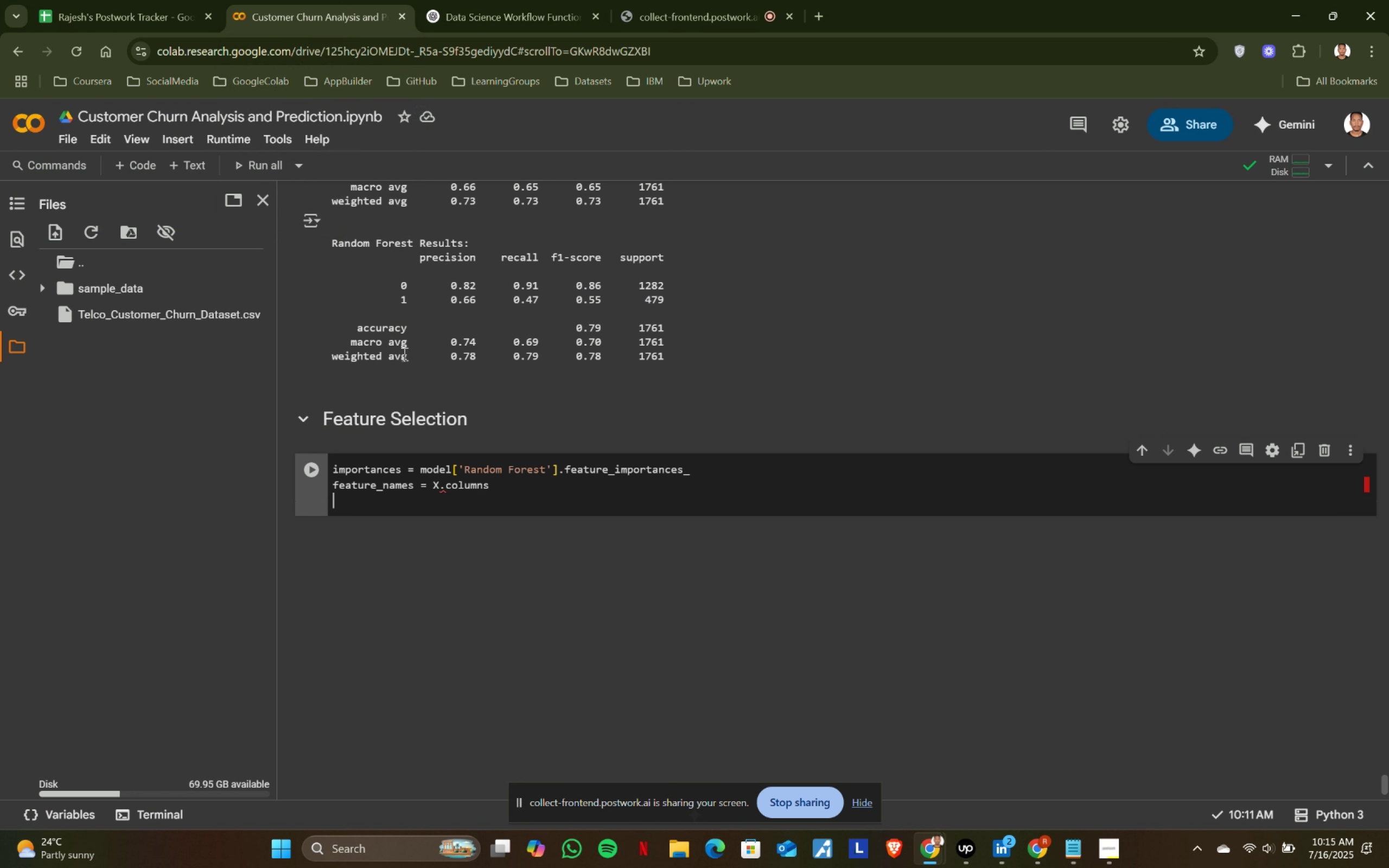 
key(Enter)
 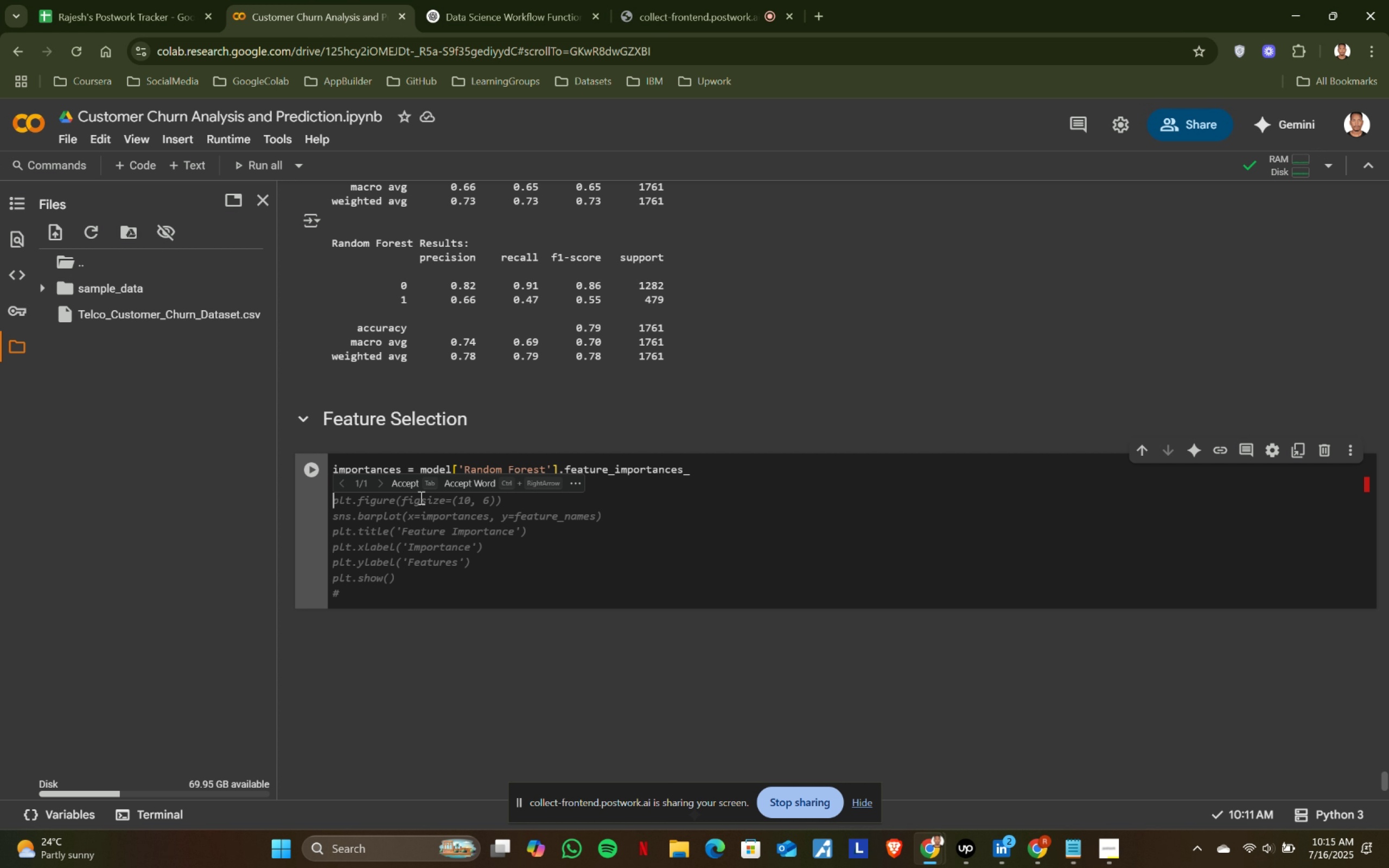 
left_click([470, 4])
 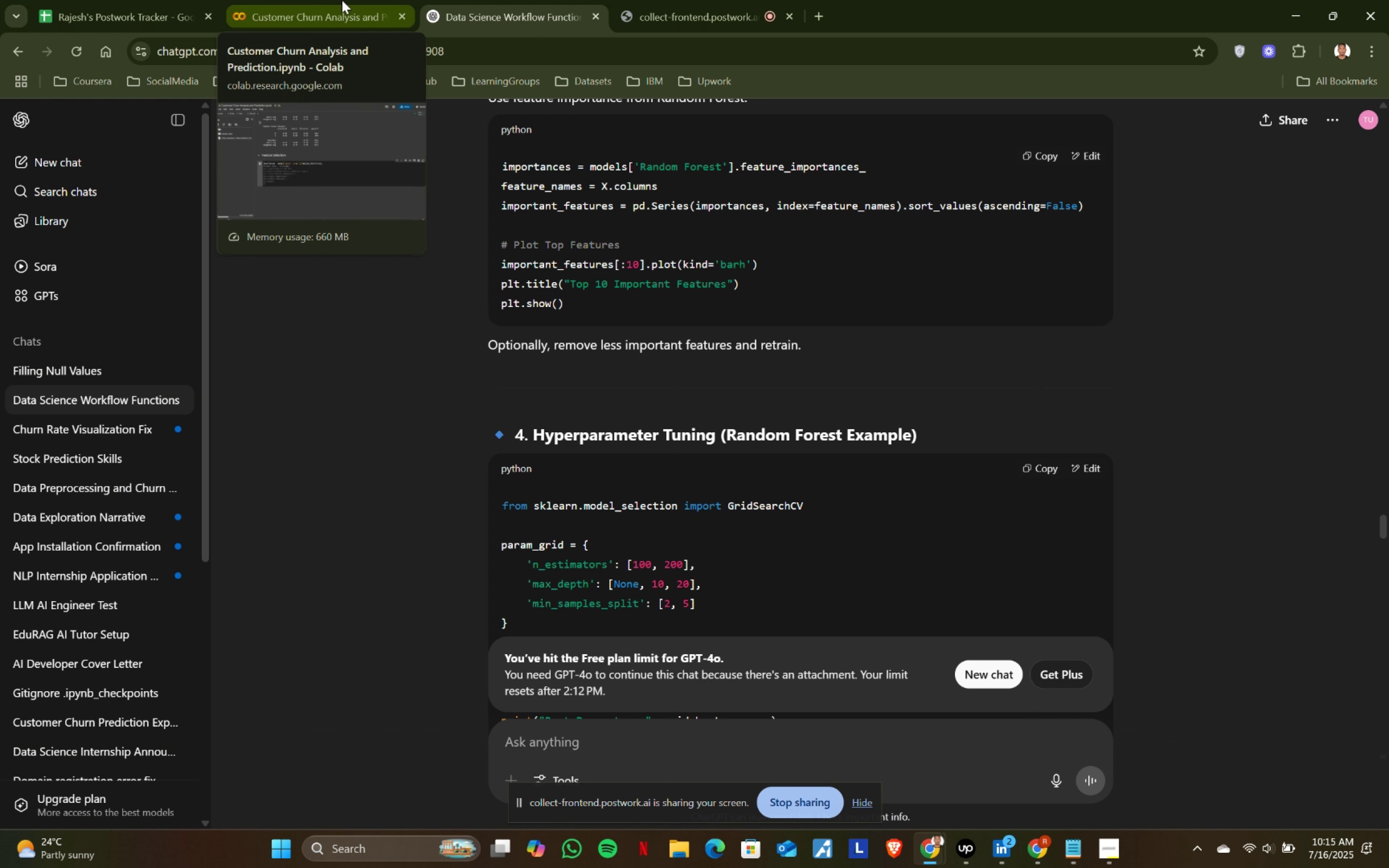 
wait(6.33)
 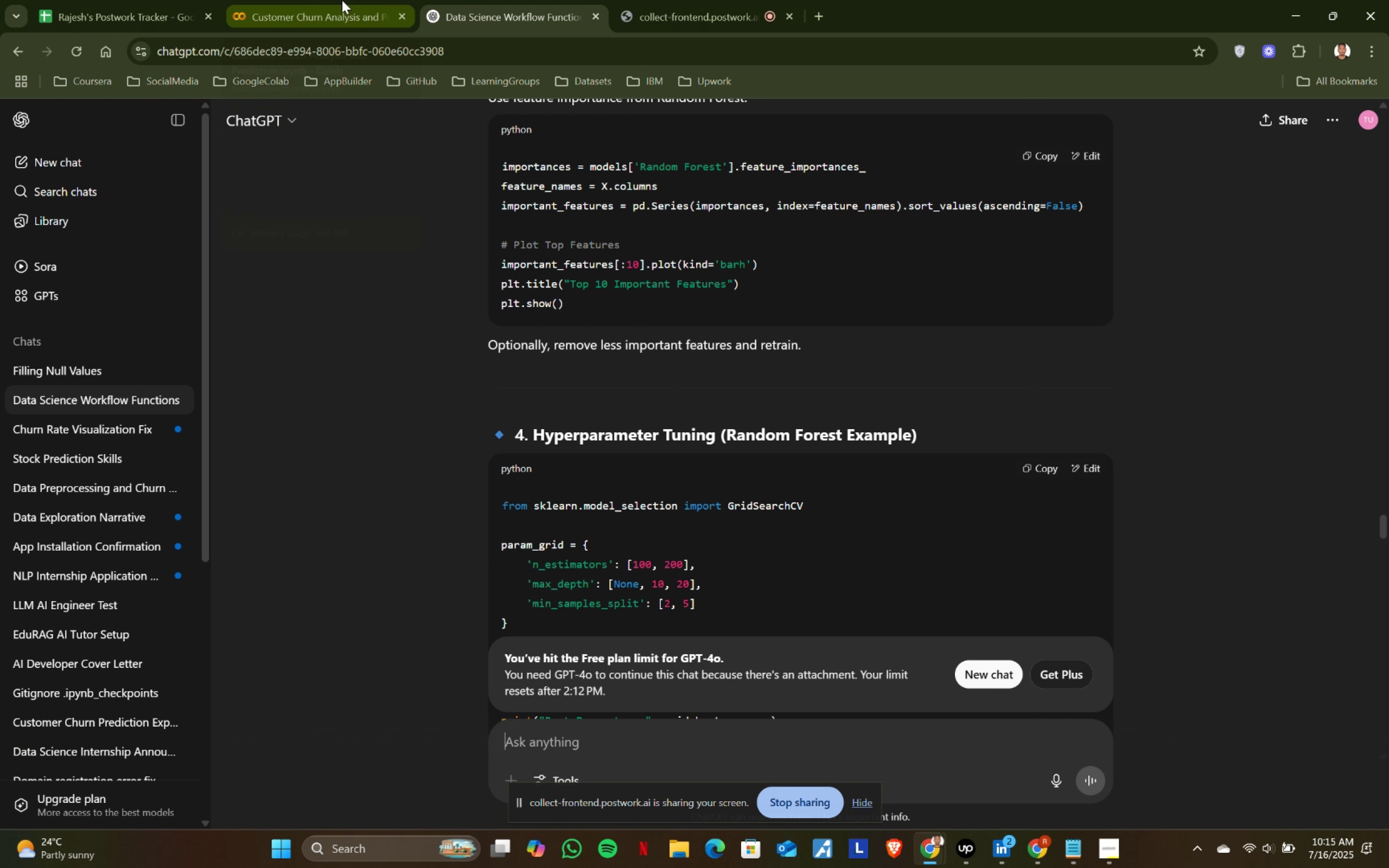 
left_click([342, 0])
 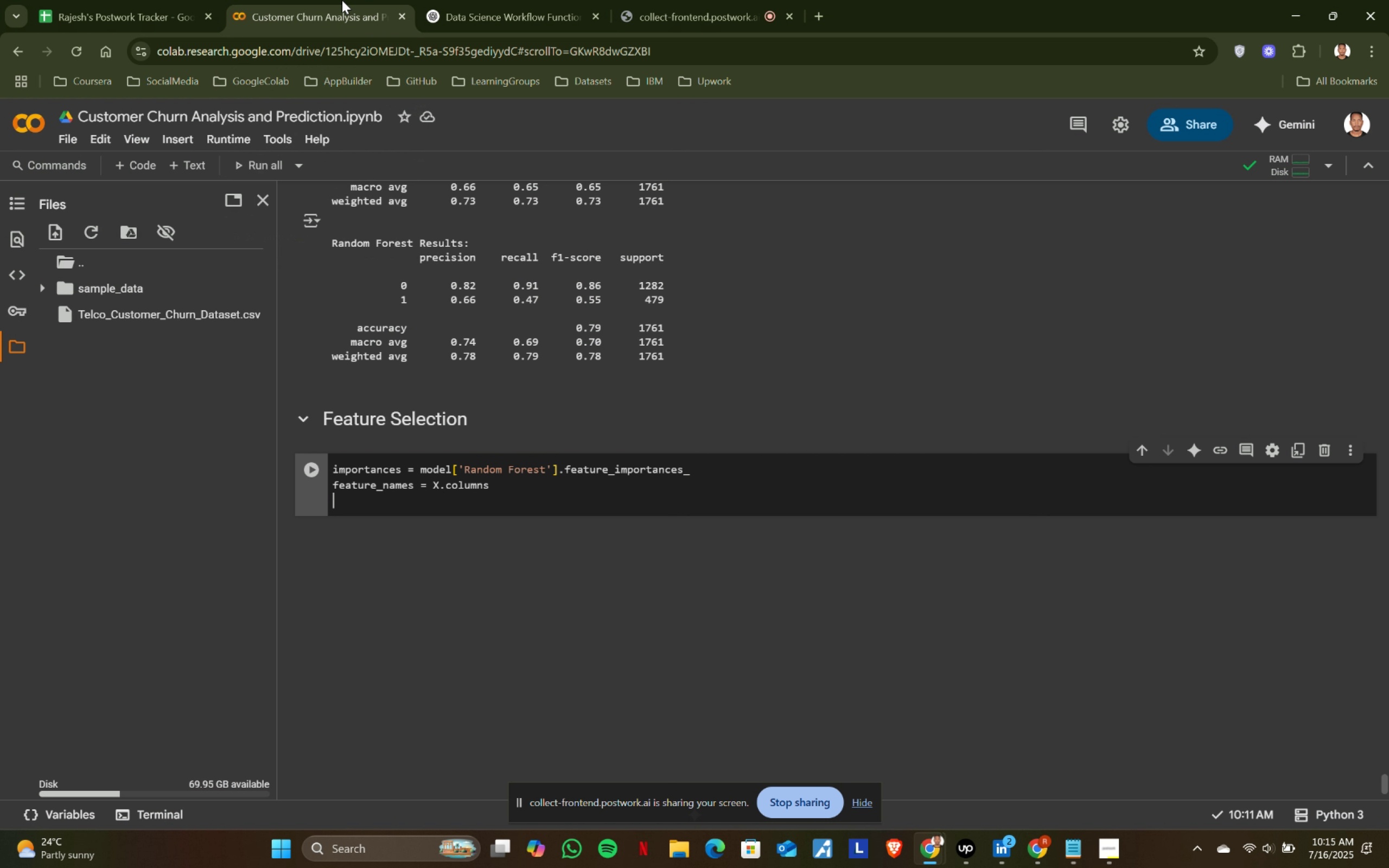 
type(important_features = pd )
key(Backspace)
type(.Series(impory)
key(Backspace)
type(tances, )
 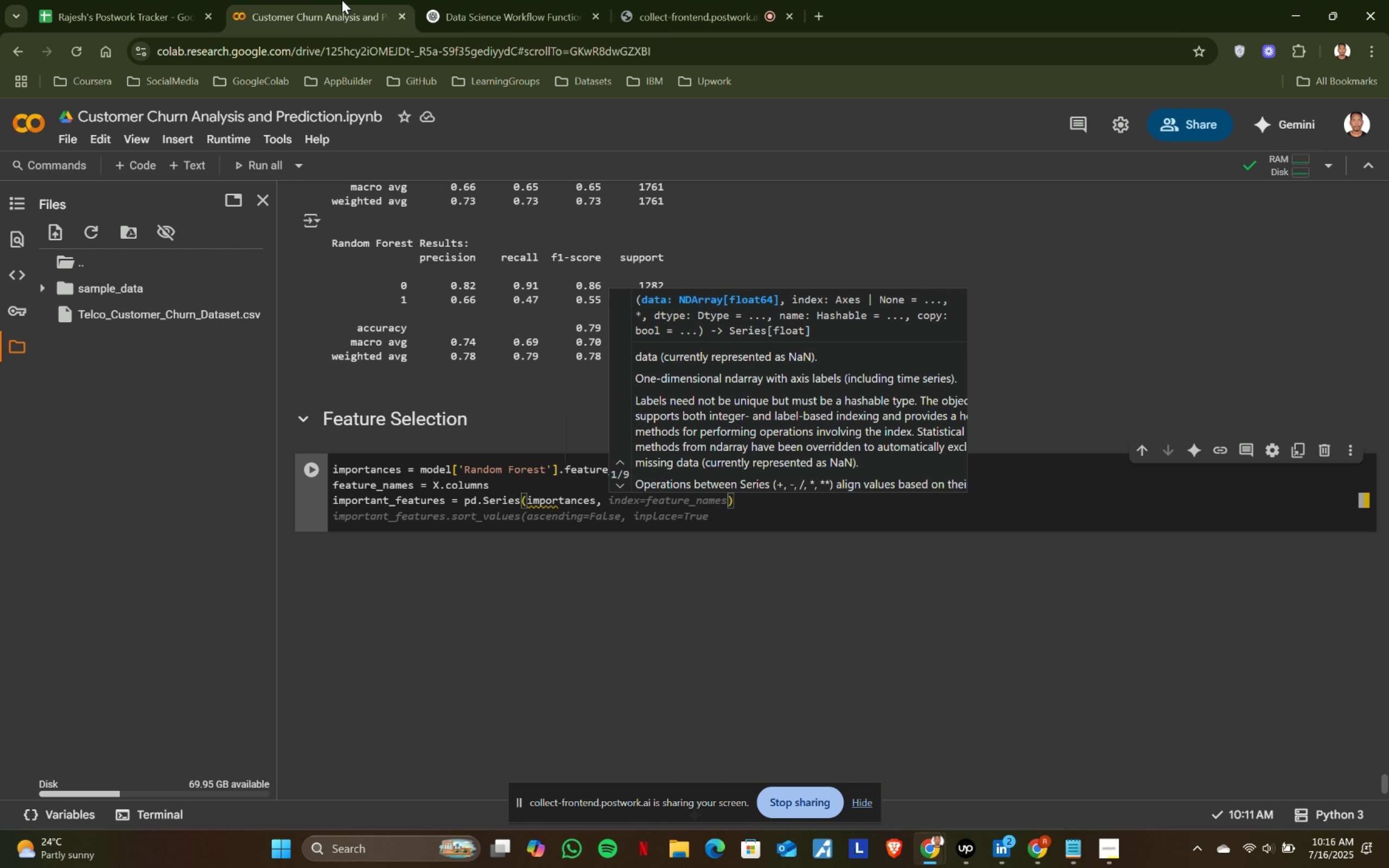 
left_click([474, 0])
 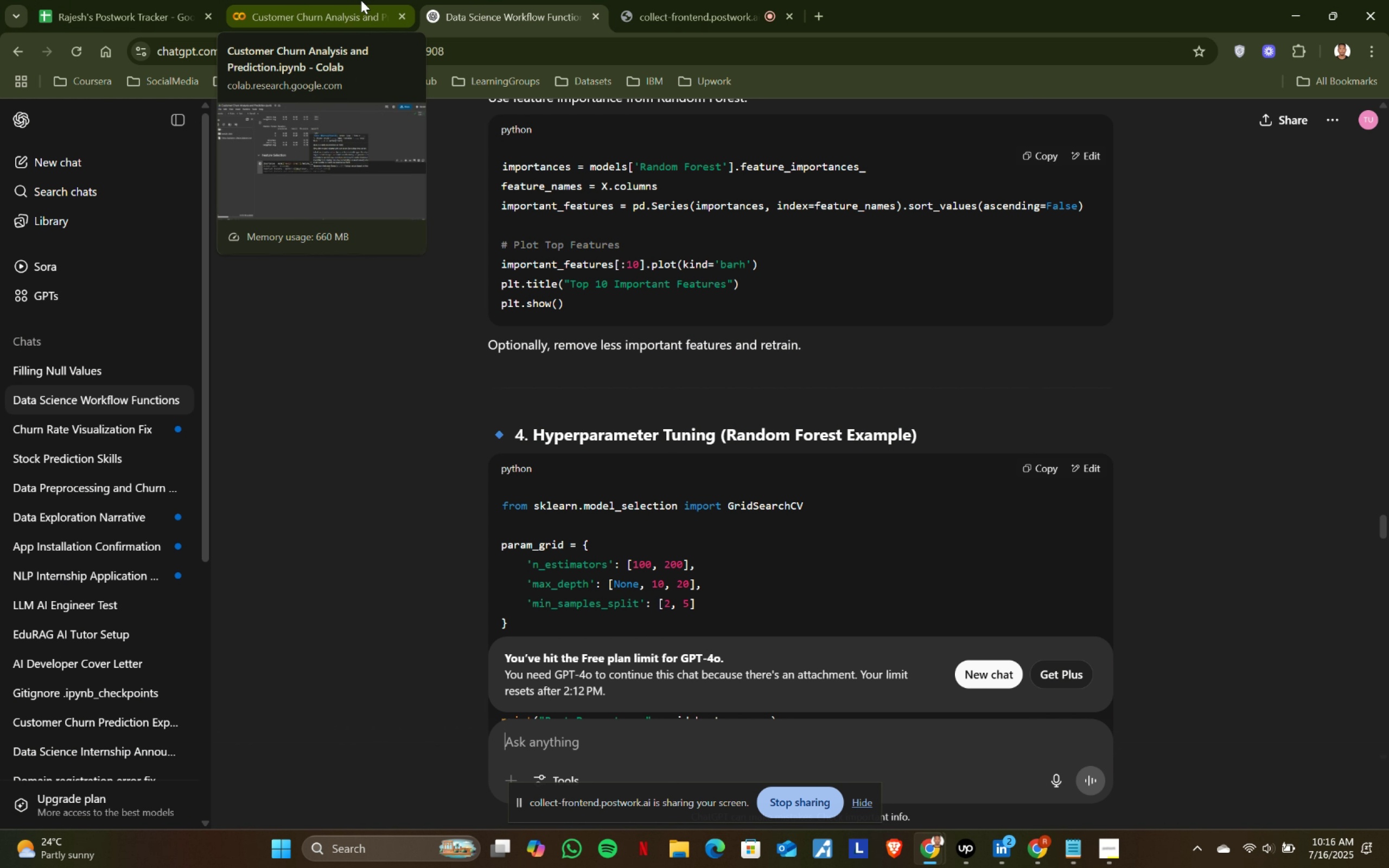 
left_click([361, 0])
 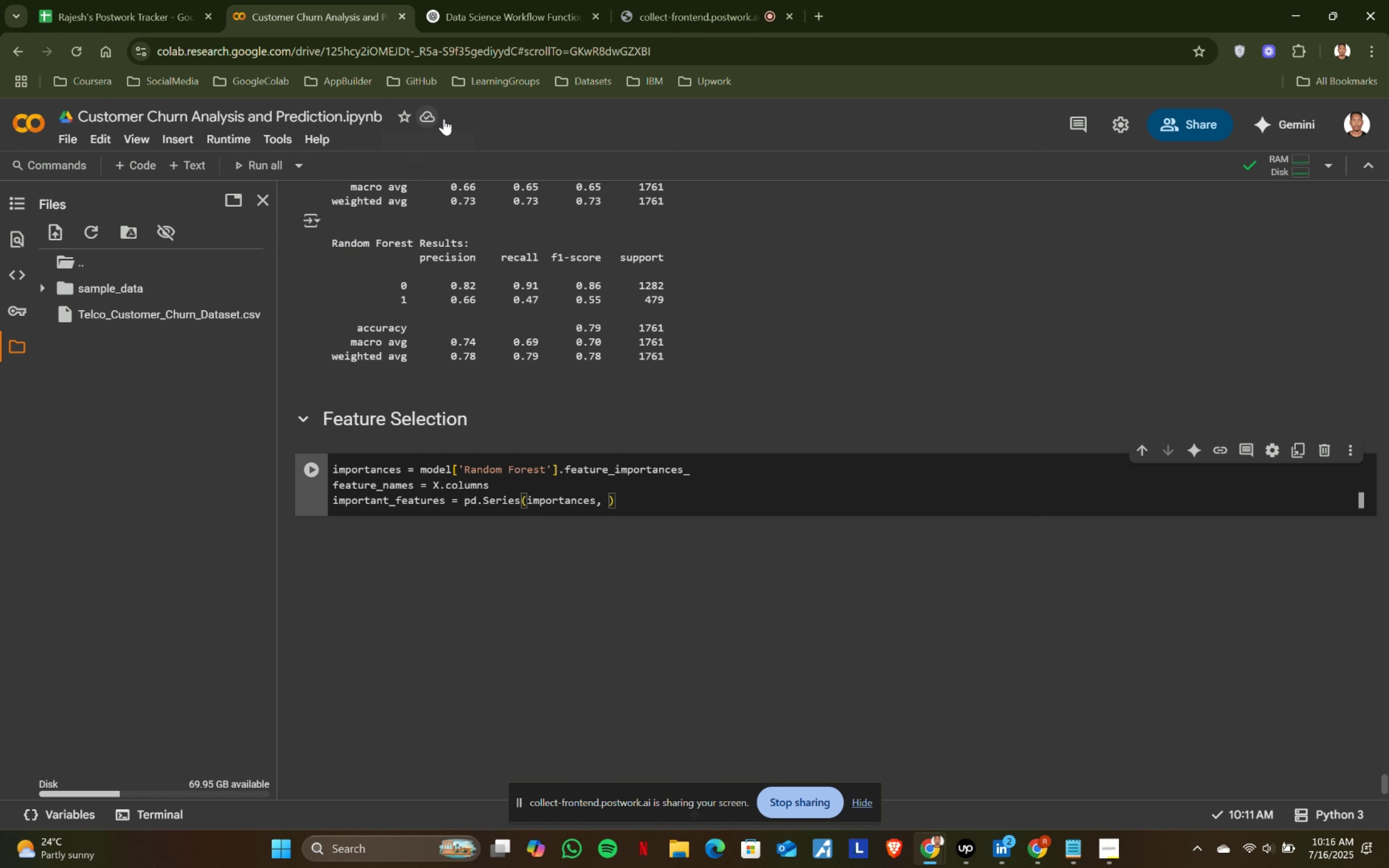 
type(ind)
key(Tab)
type(features)
key(Backspace)
type(_nae)
key(Backspace)
type(mes, )
 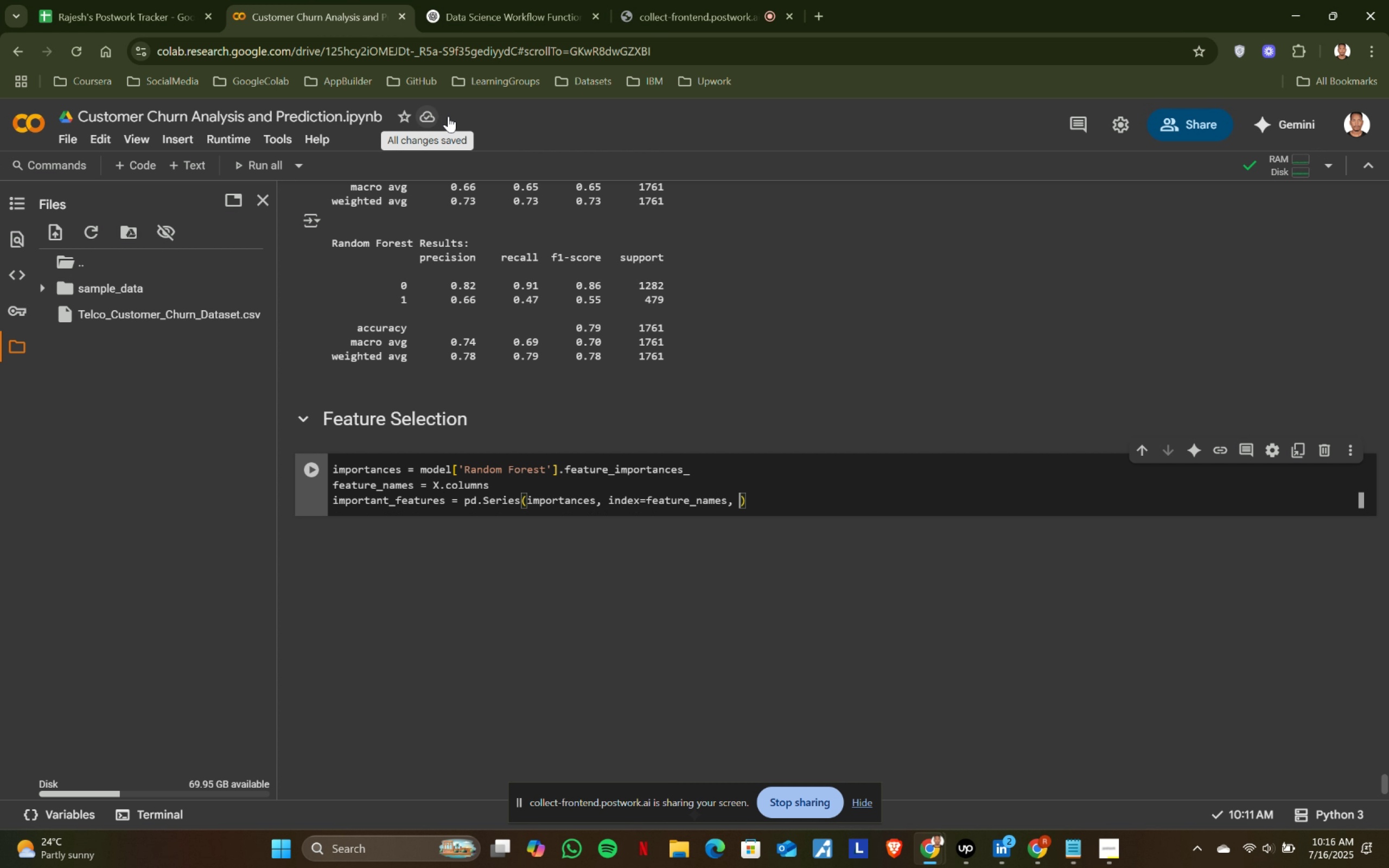 
left_click([420, 0])
 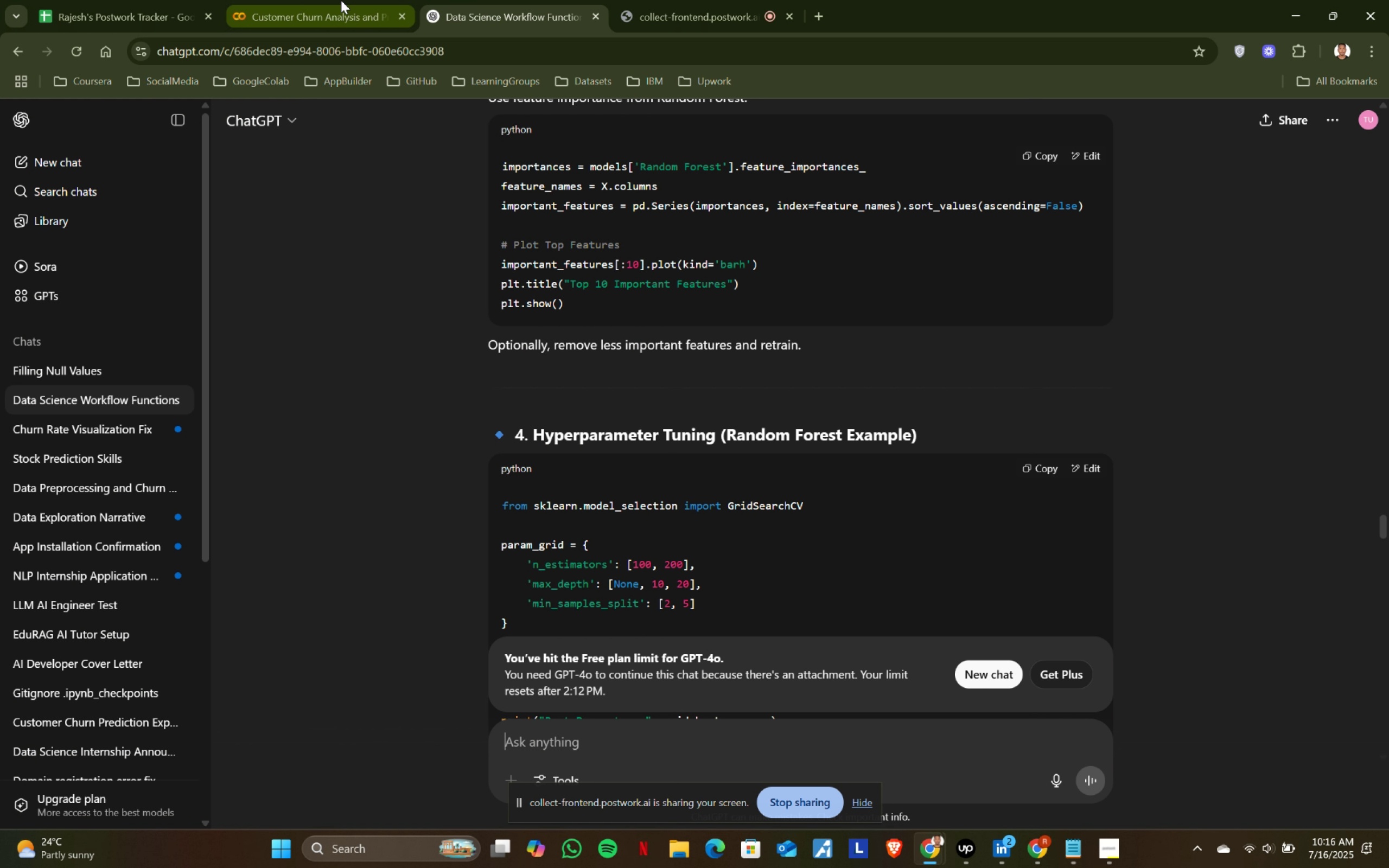 
left_click([341, 0])
 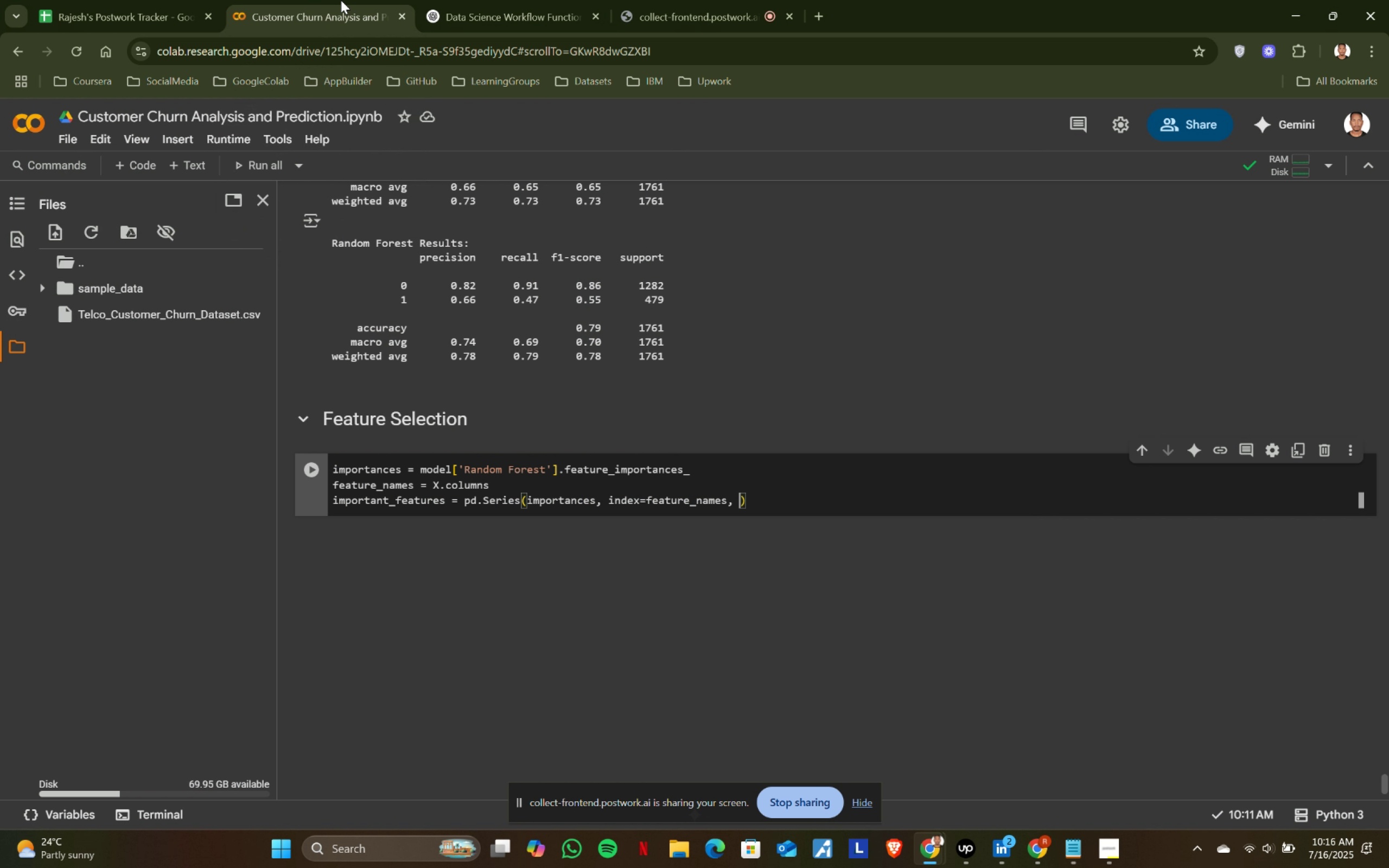 
key(Backspace)
 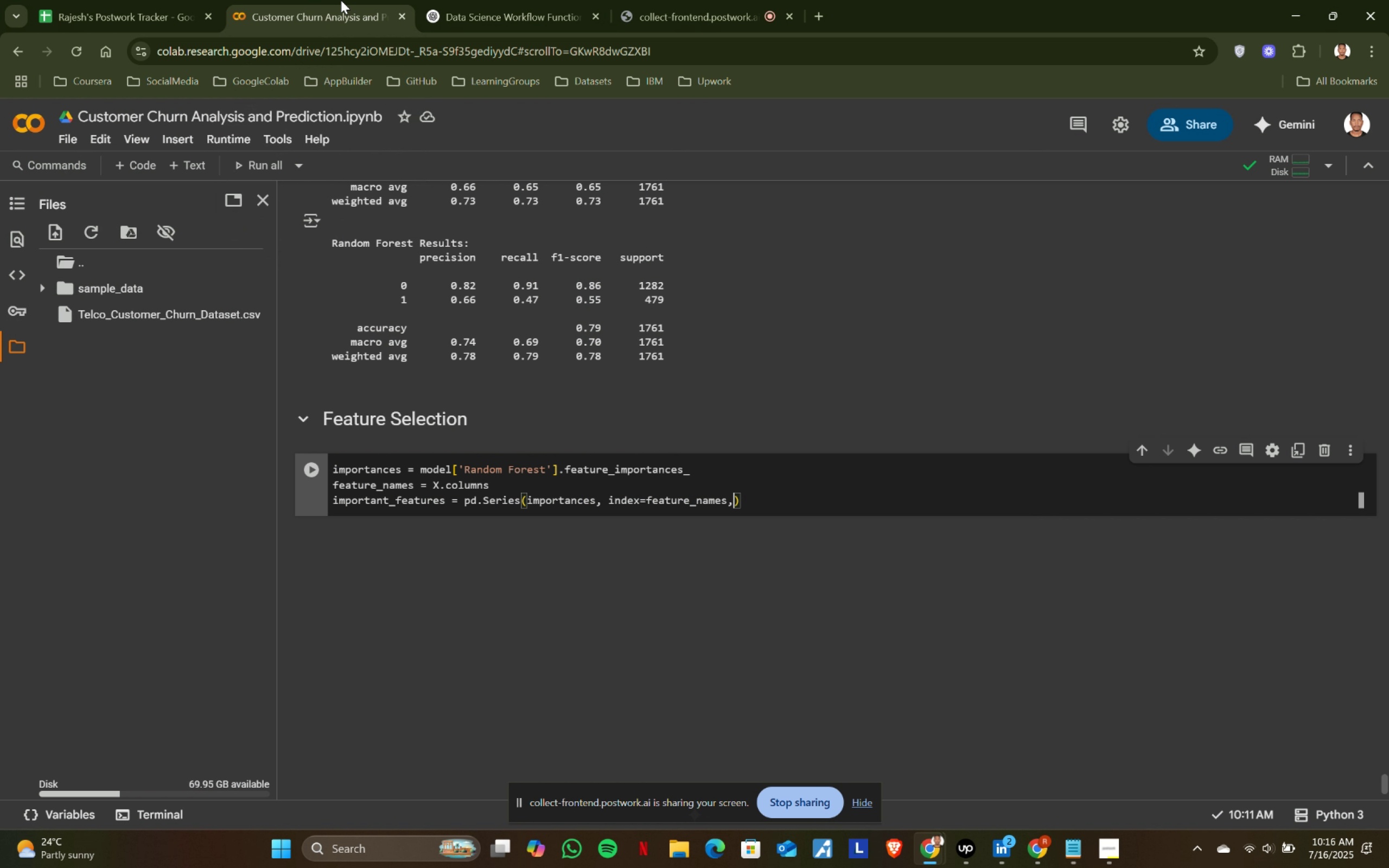 
key(Backspace)
 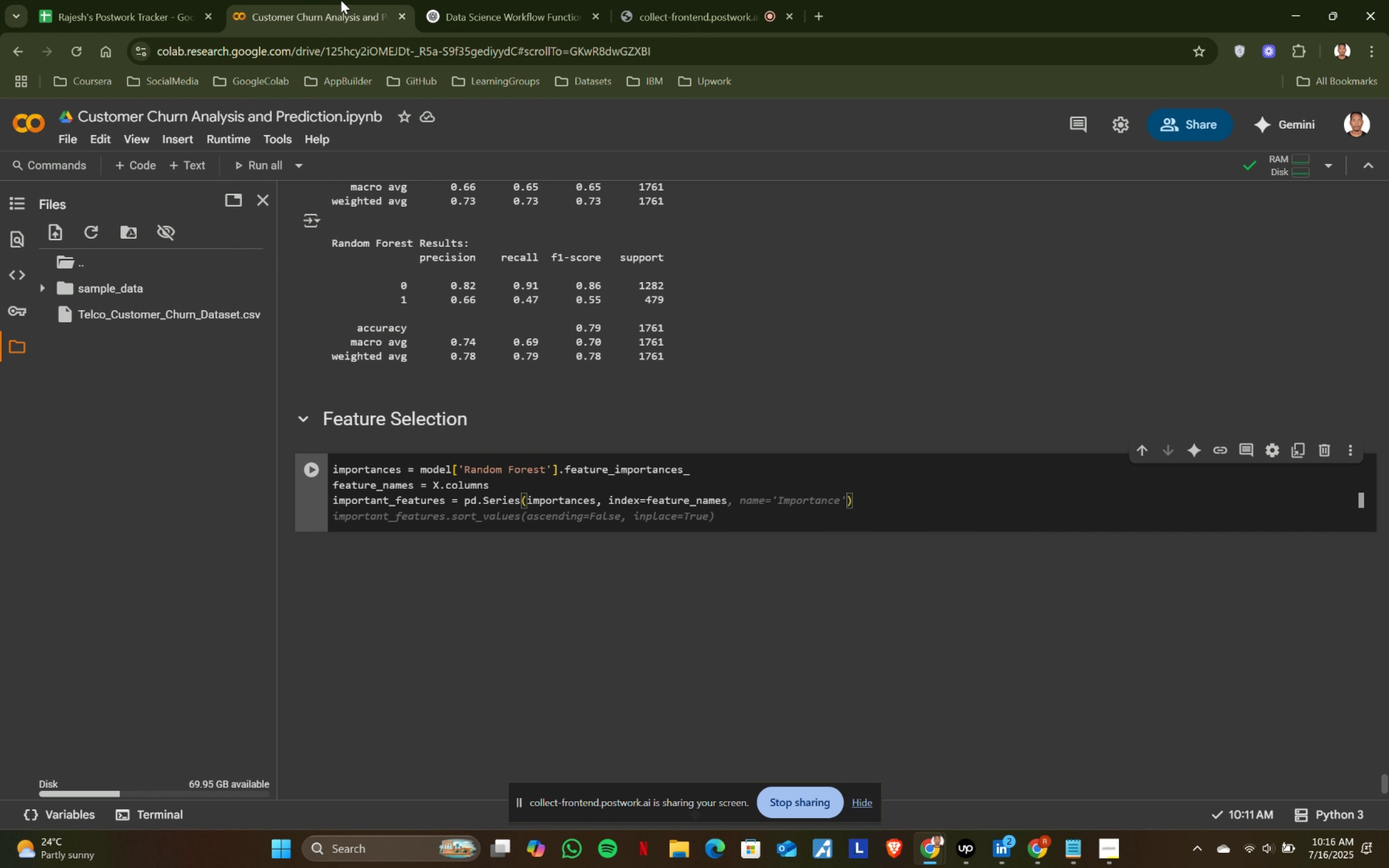 
key(ArrowRight)
 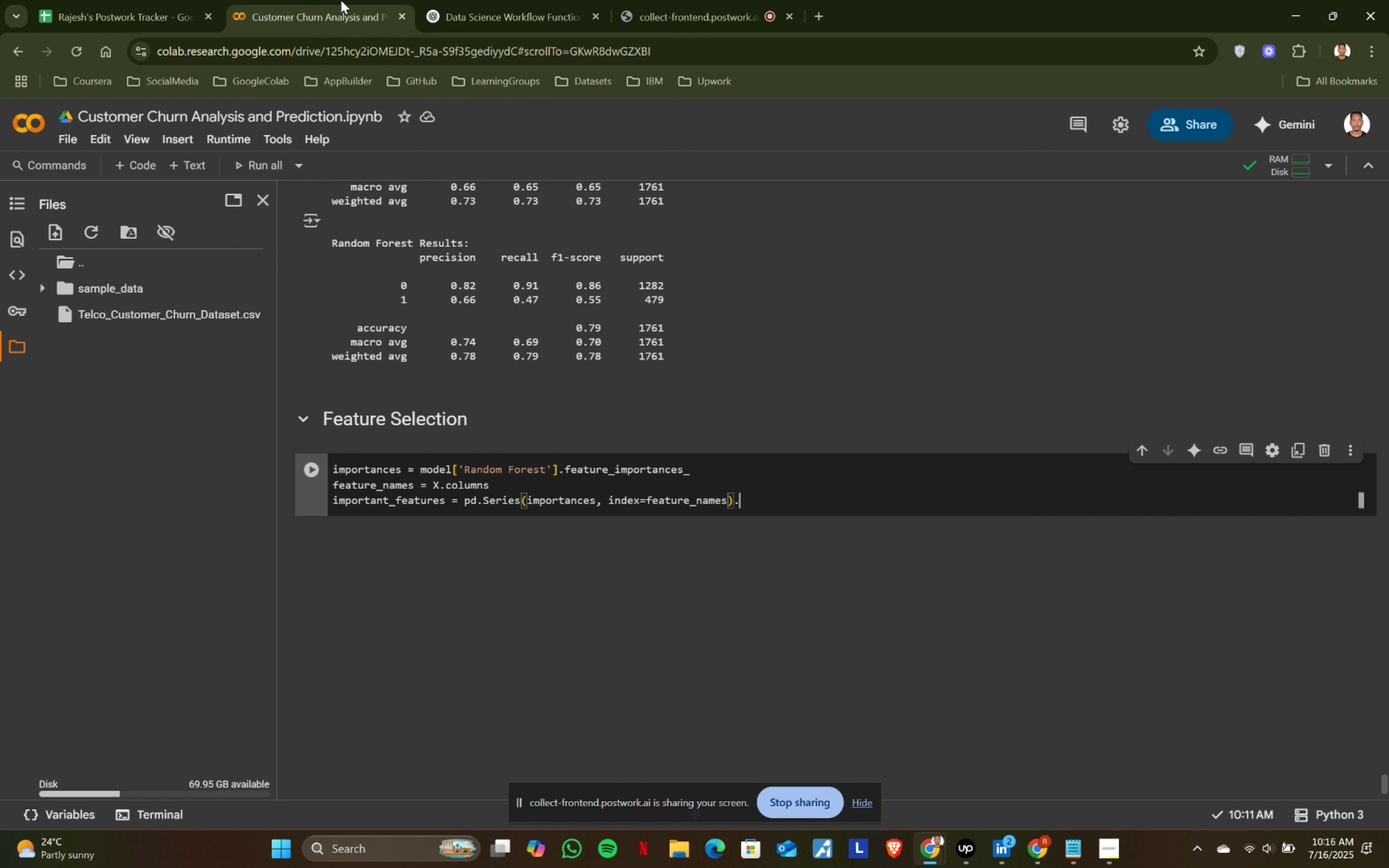 
type(.sort)
 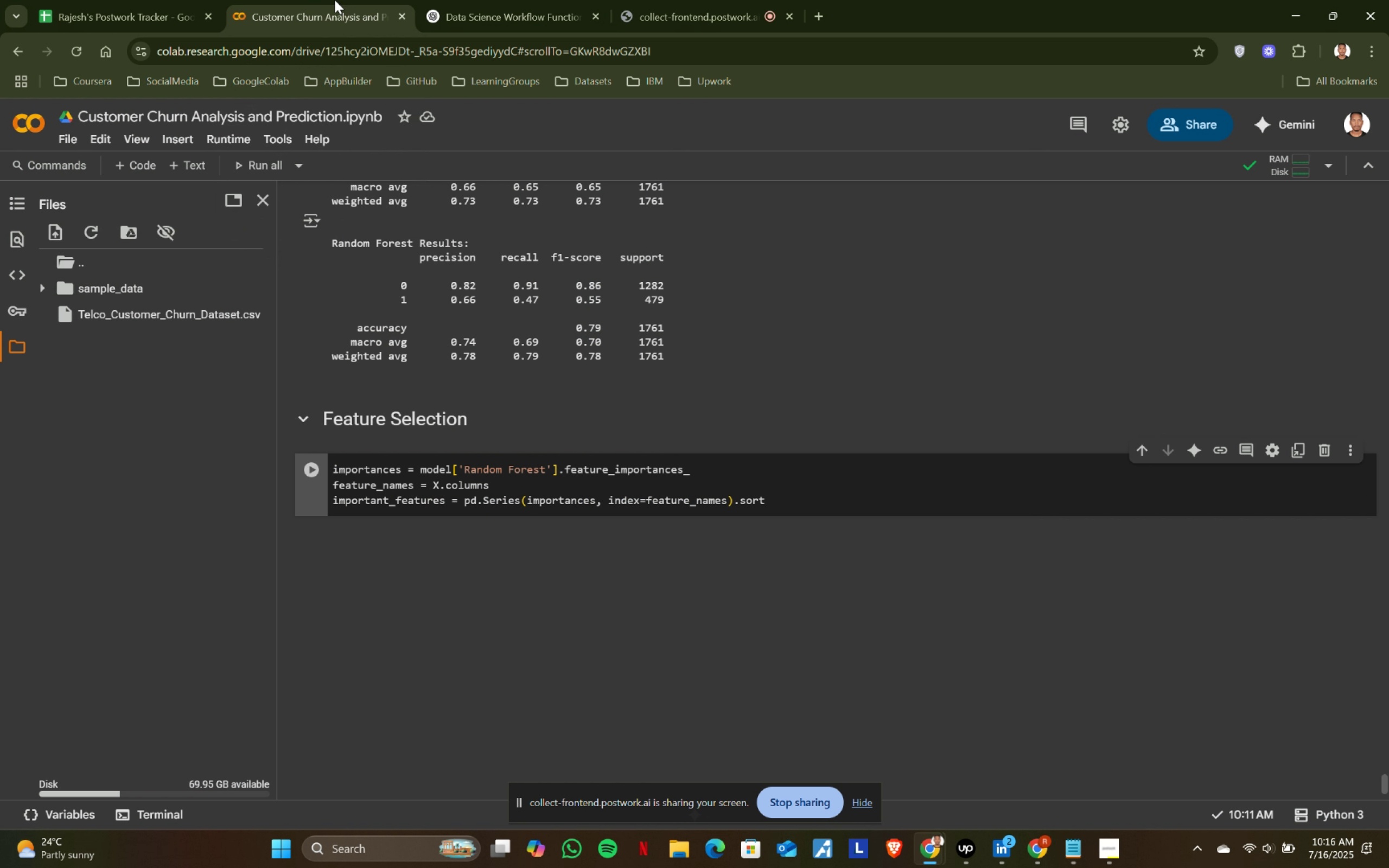 
left_click([428, 0])
 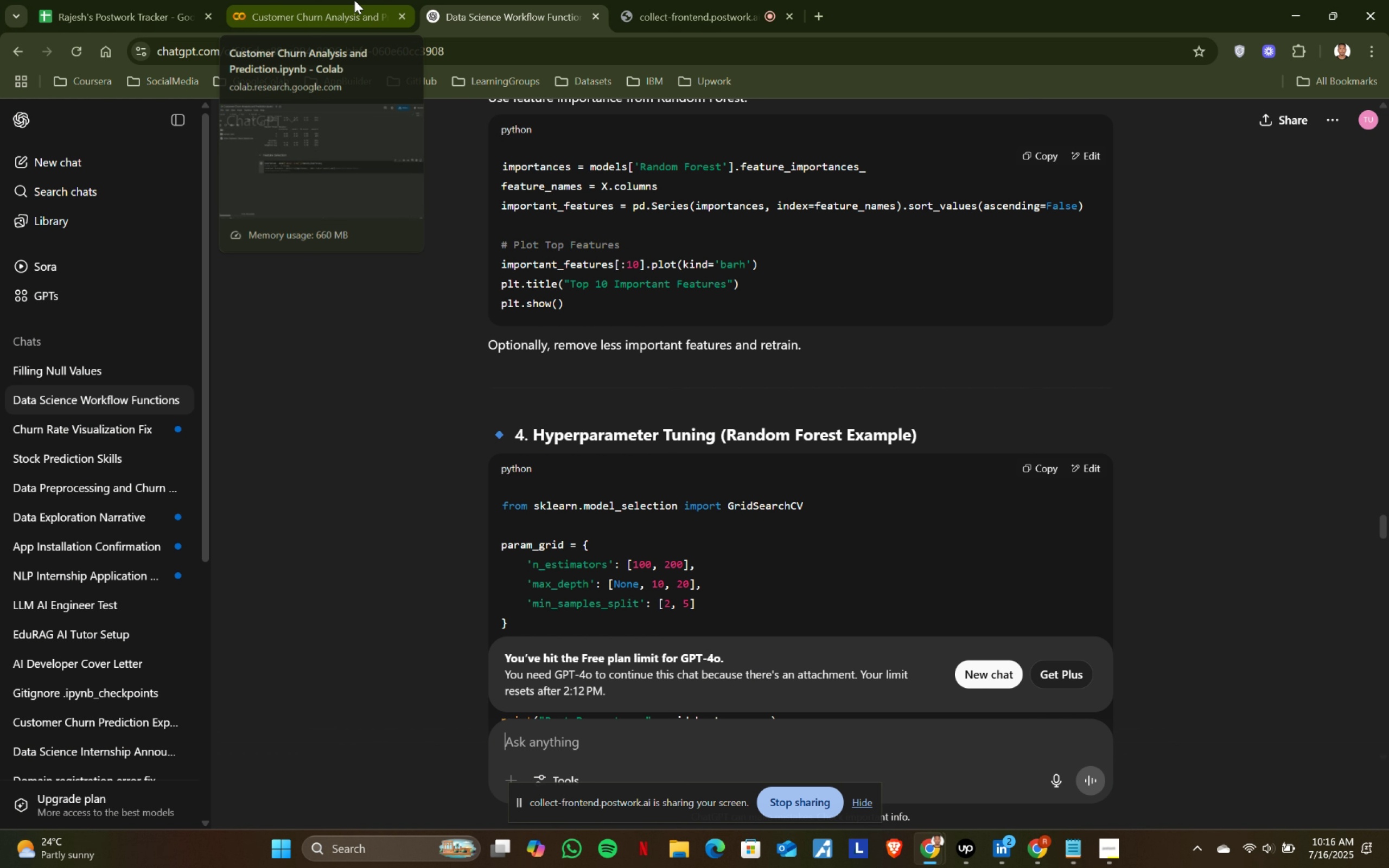 
left_click([354, 0])
 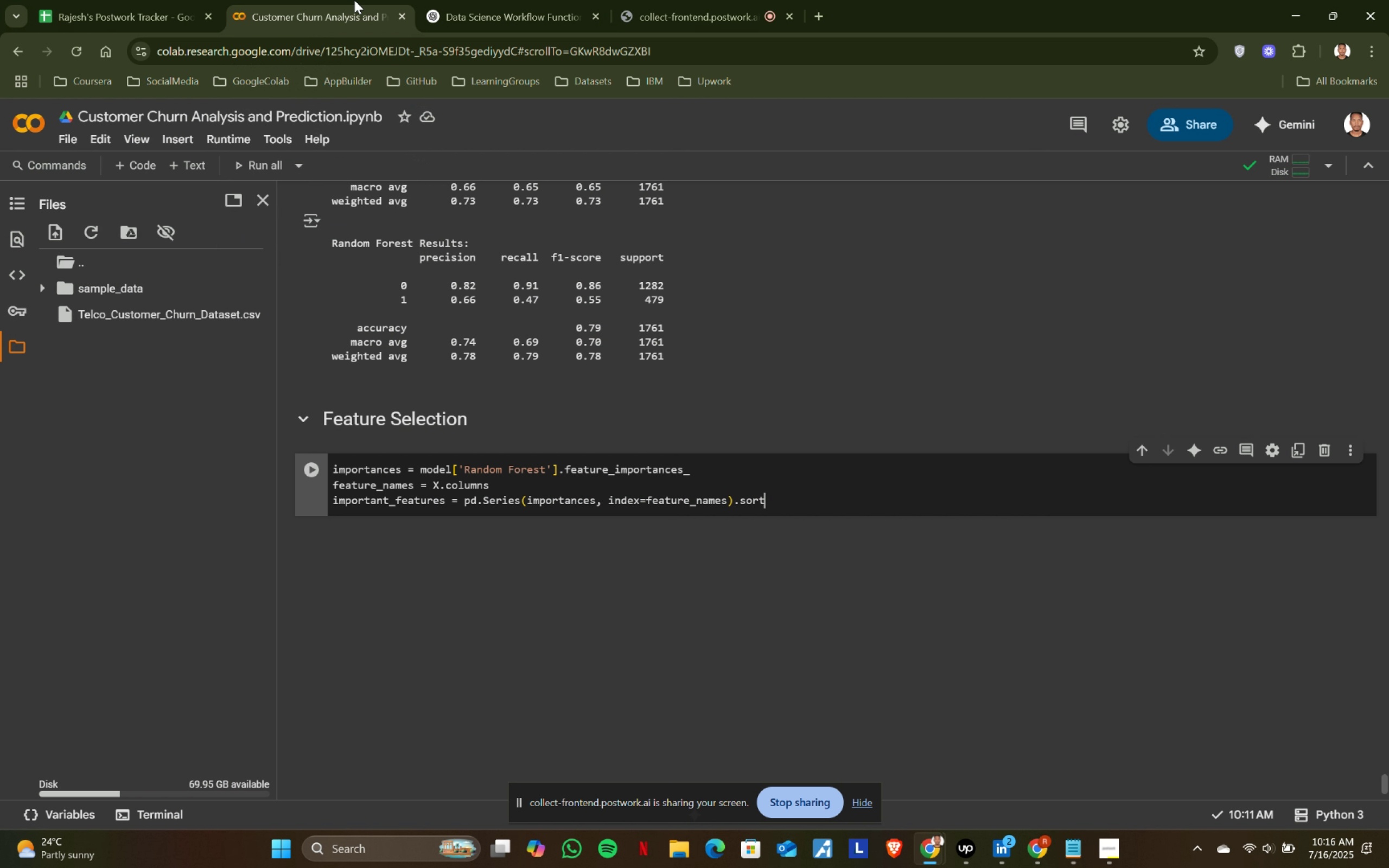 
key(Shift+ShiftLeft)
 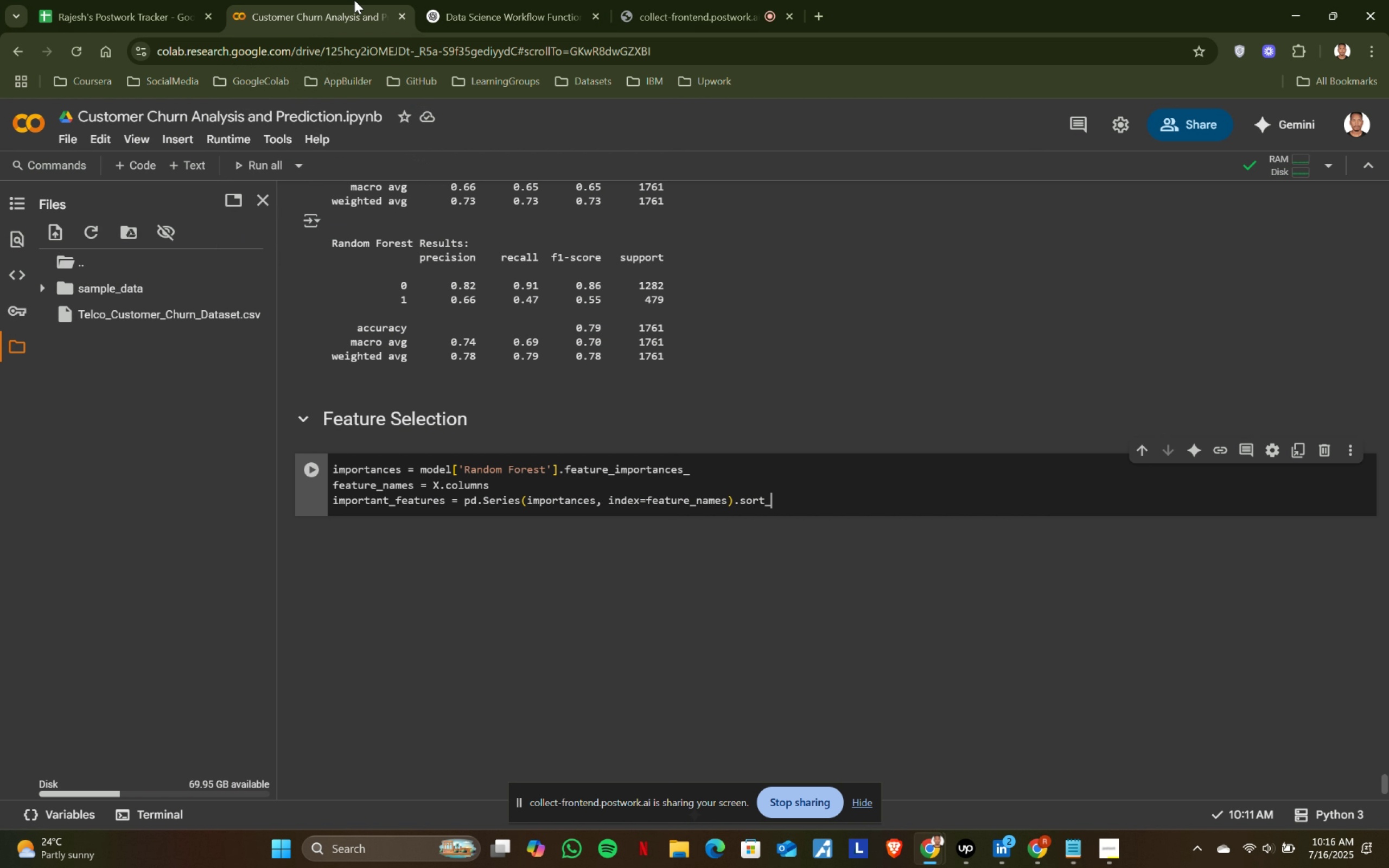 
key(Shift+Minus)
 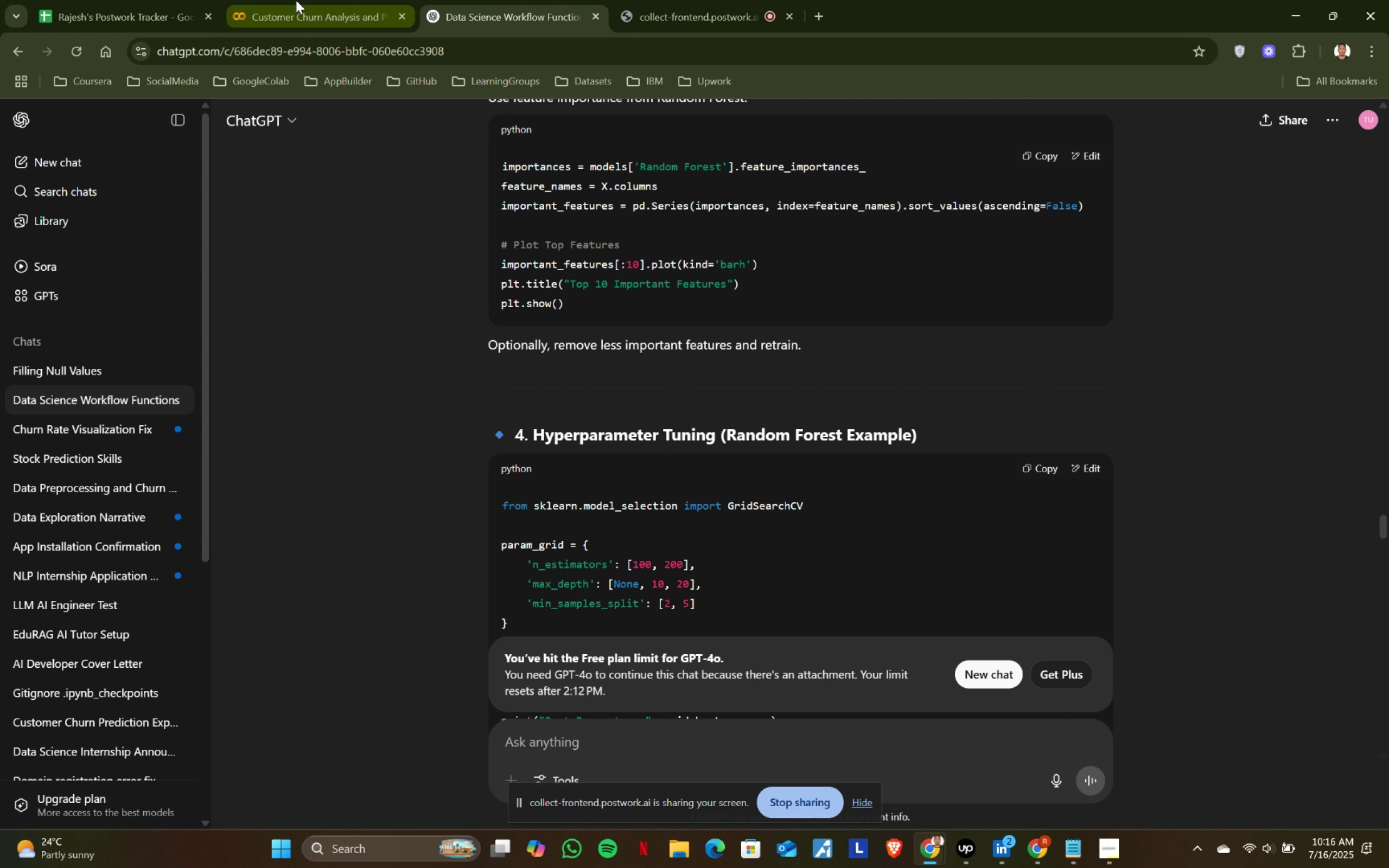 
key(Tab)
 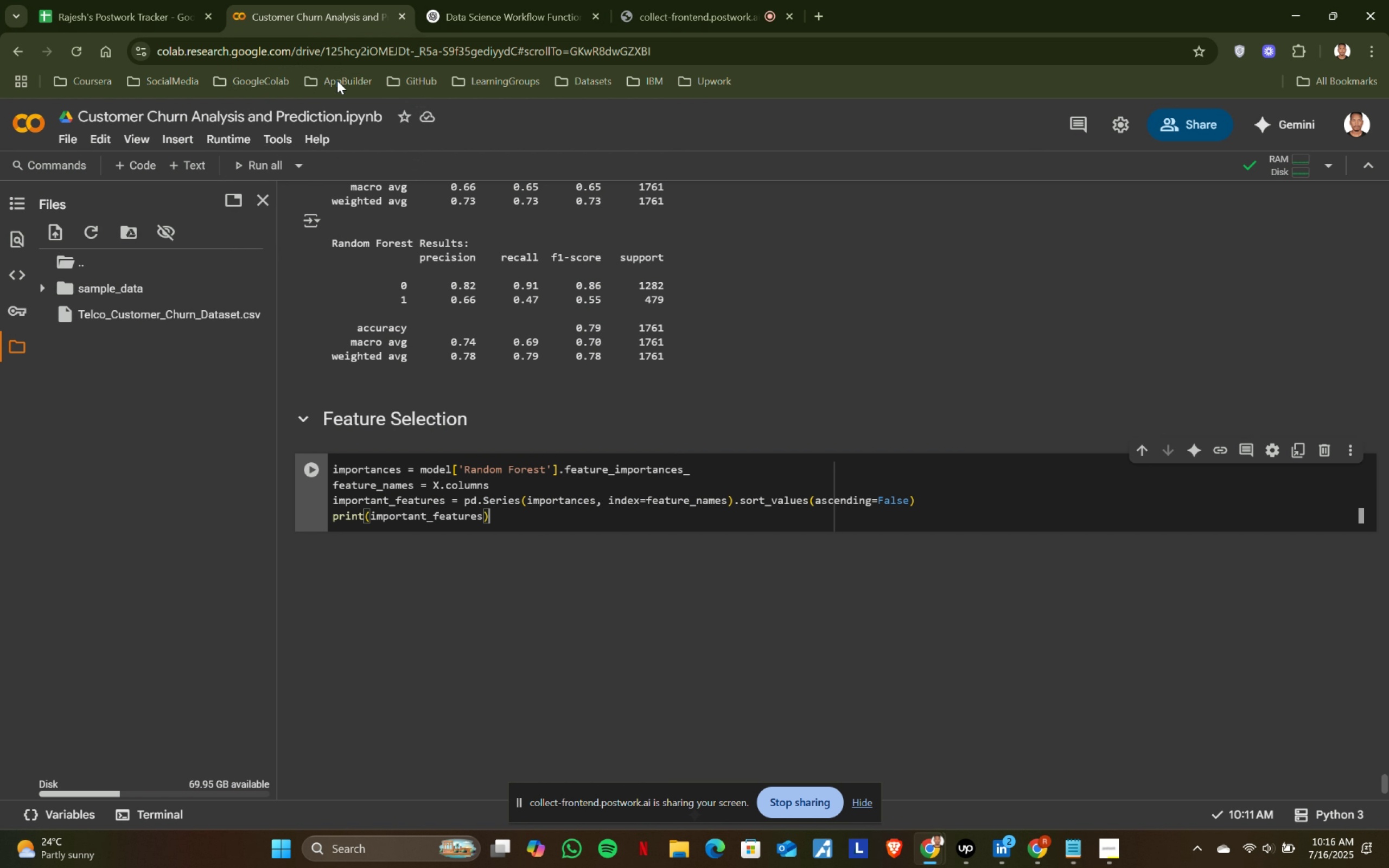 
left_click([454, 0])
 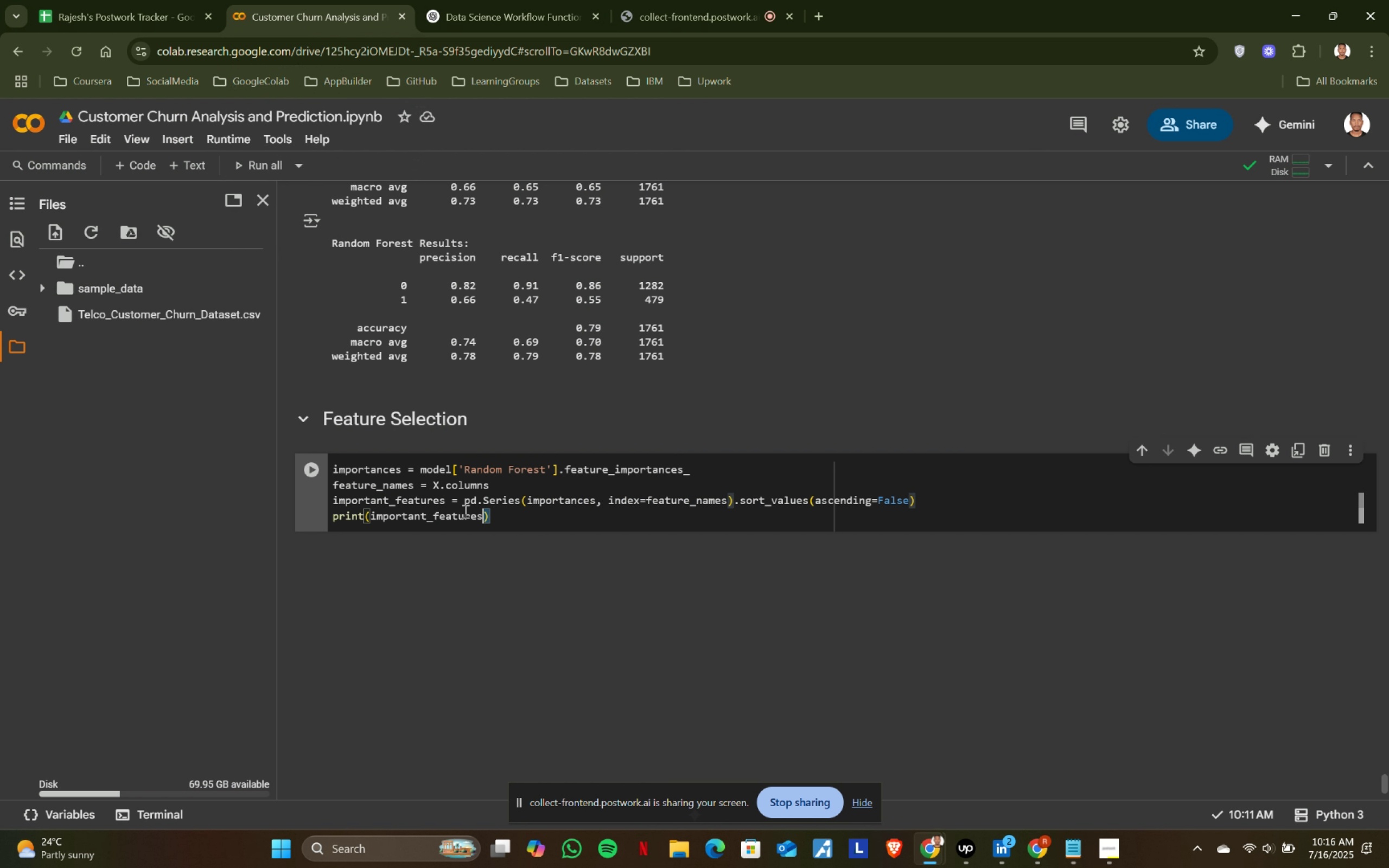 
left_click([294, 0])
 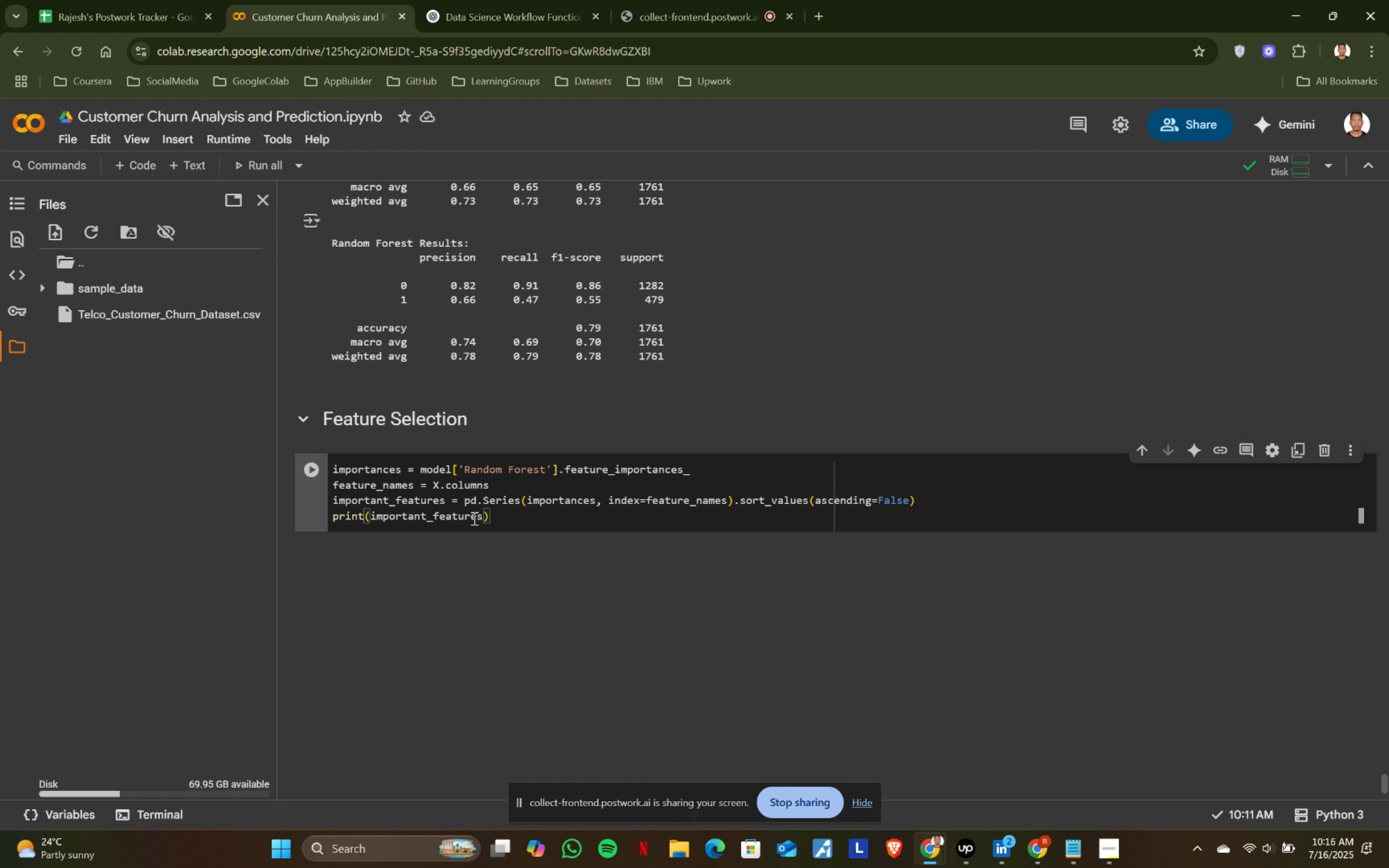 
left_click_drag(start_coordinate=[498, 516], to_coordinate=[336, 511])
 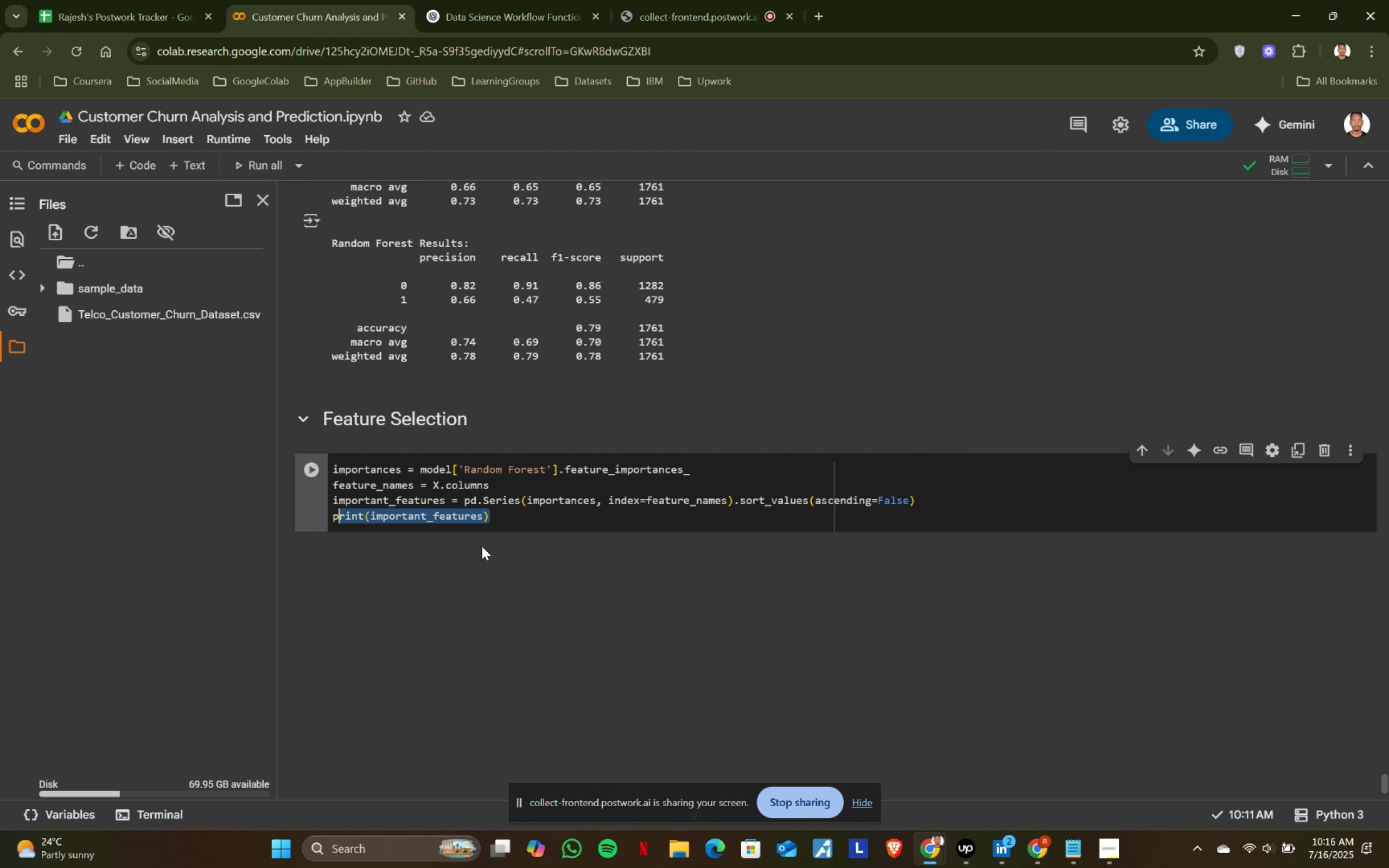 
key(Backspace)
 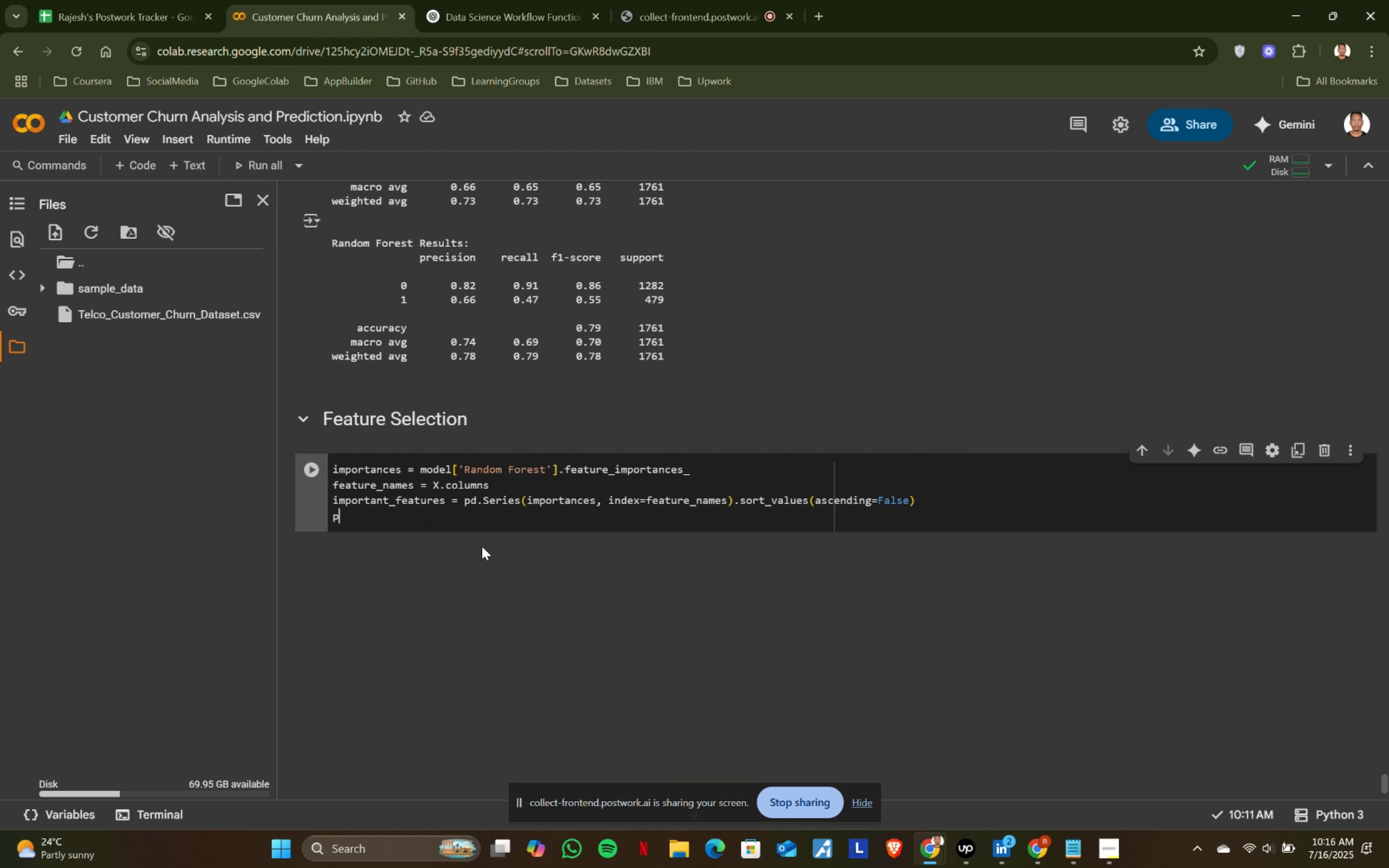 
key(Backspace)
 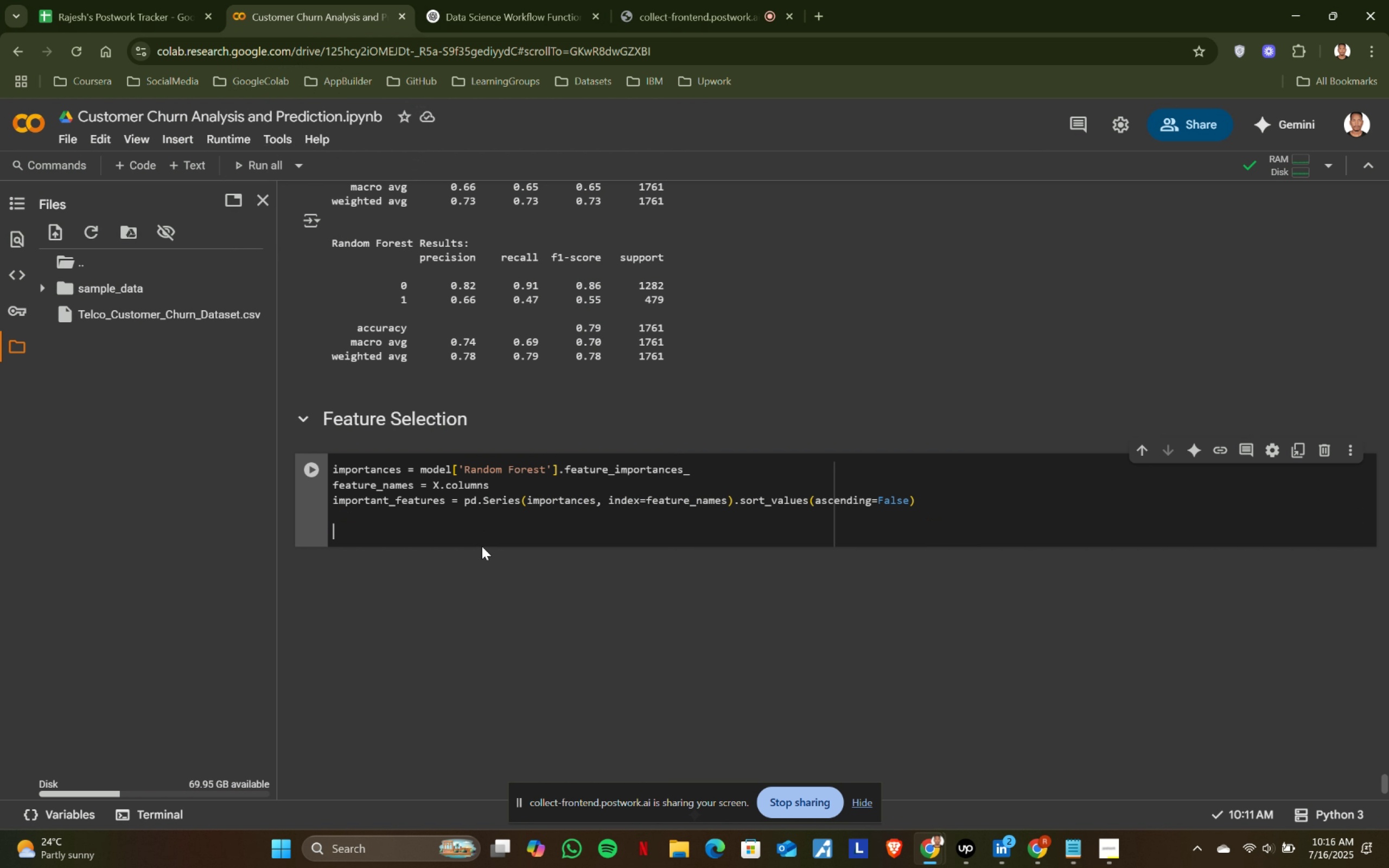 
key(Enter)
 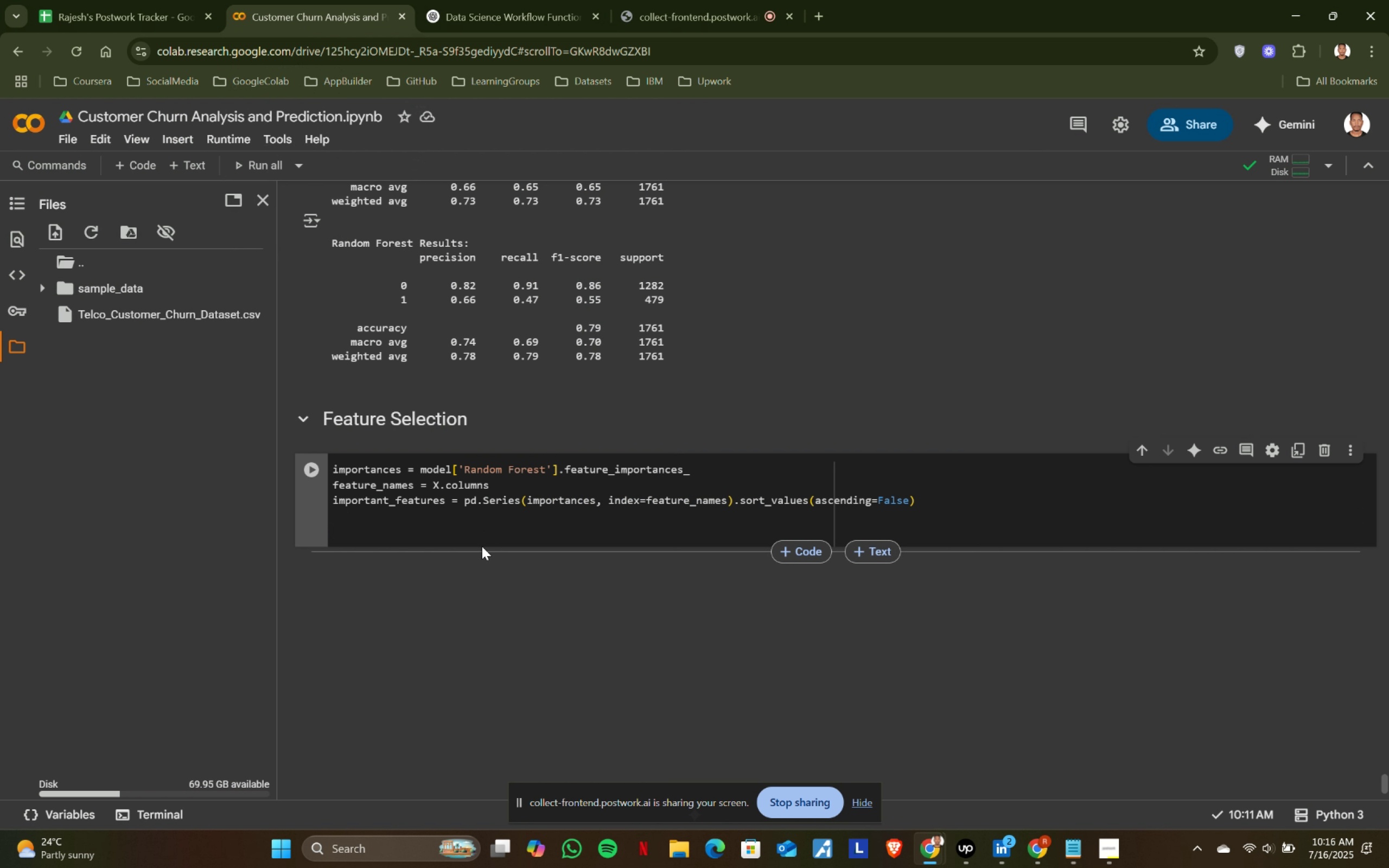 
type(#plot )
 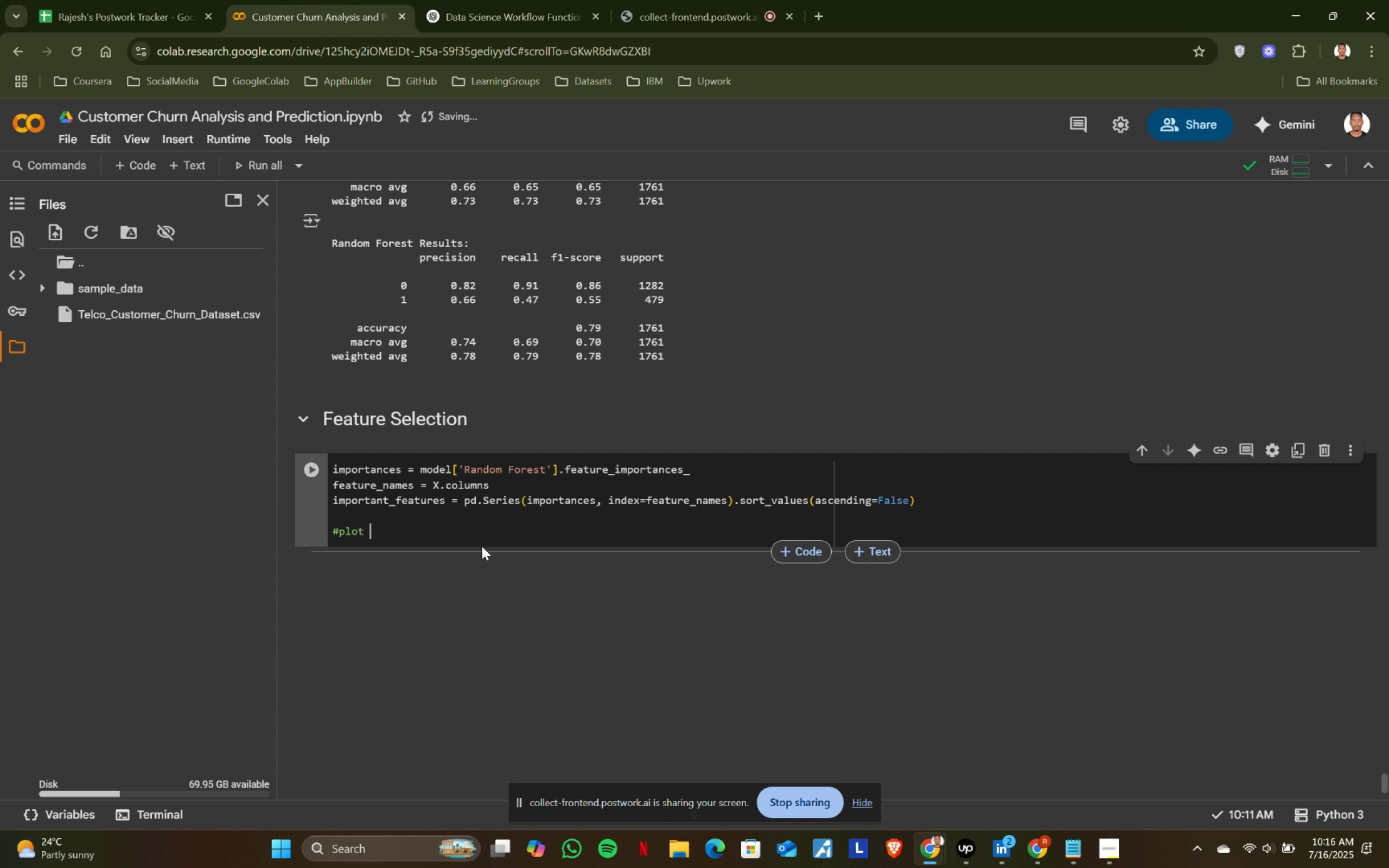 
key(ArrowLeft)
 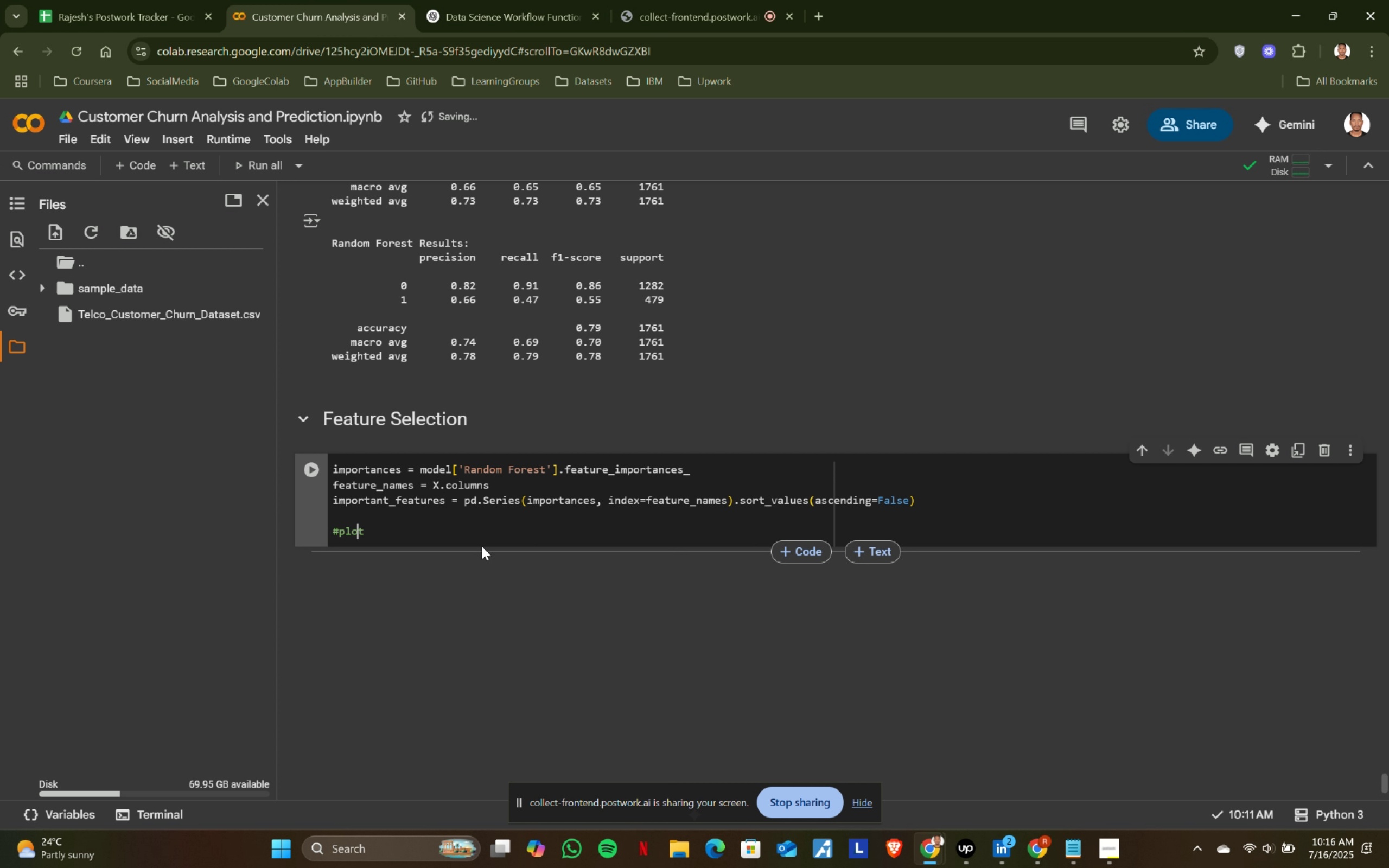 
key(ArrowLeft)
 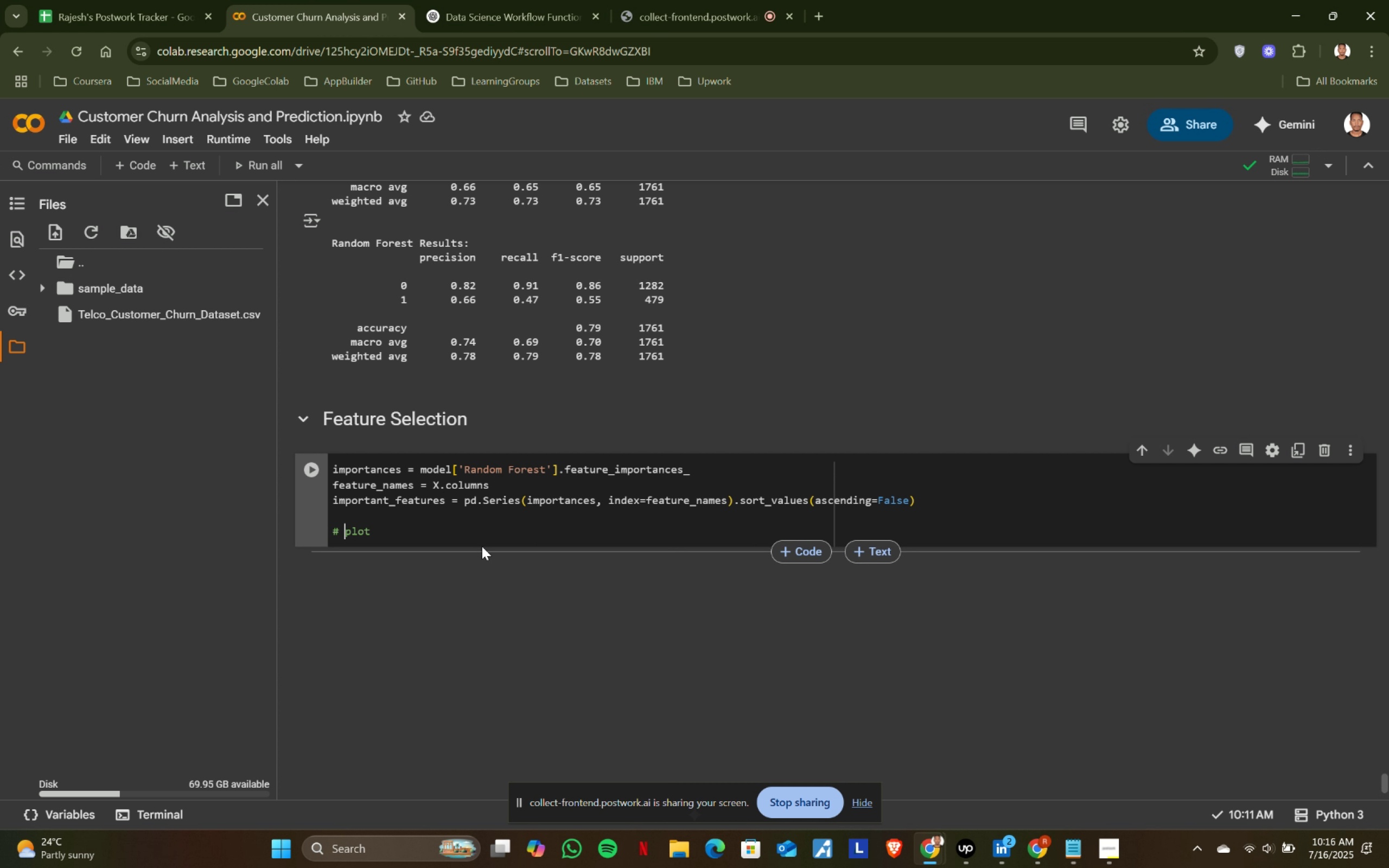 
key(ArrowLeft)
 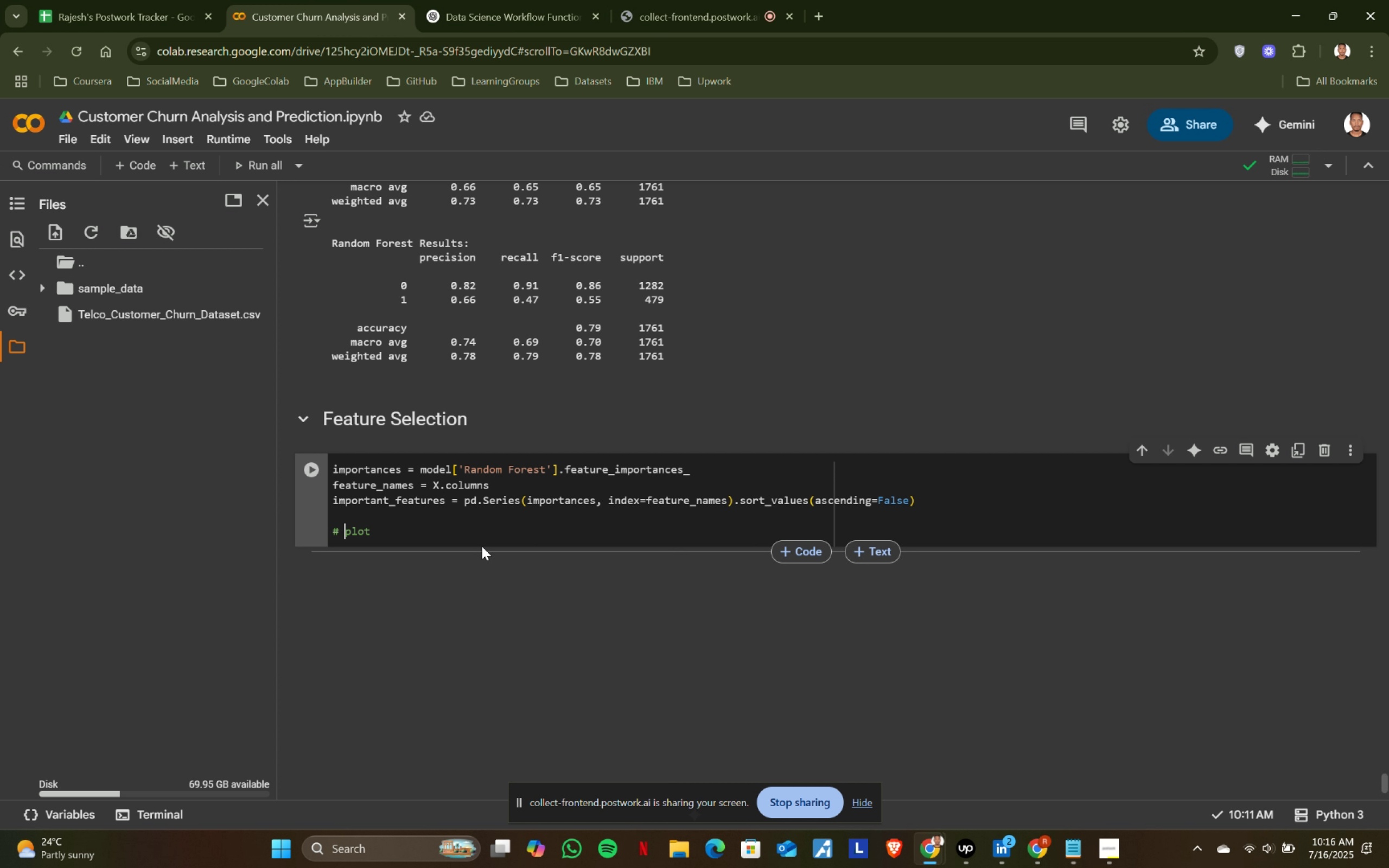 
key(ArrowLeft)
 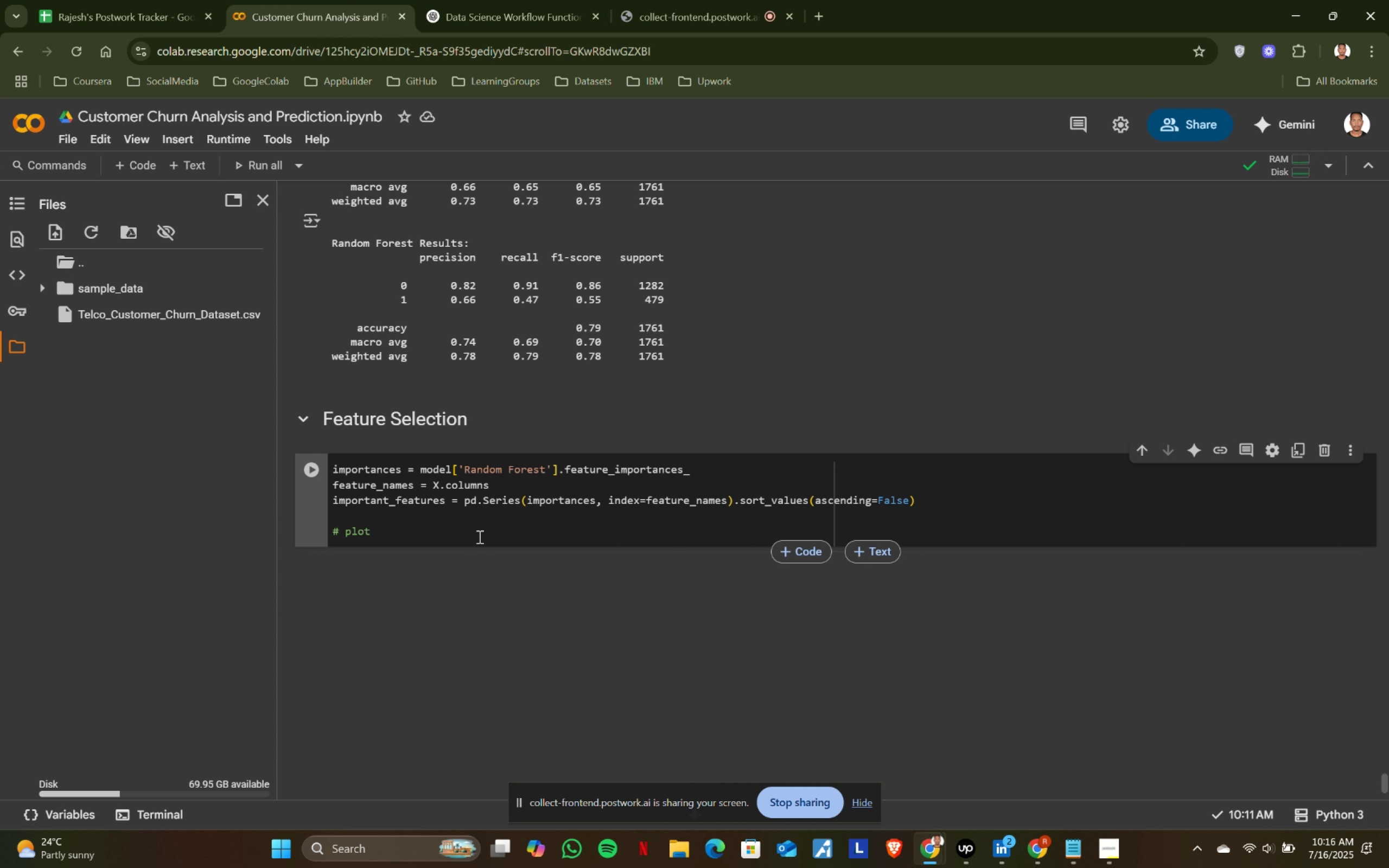 
key(ArrowLeft)
 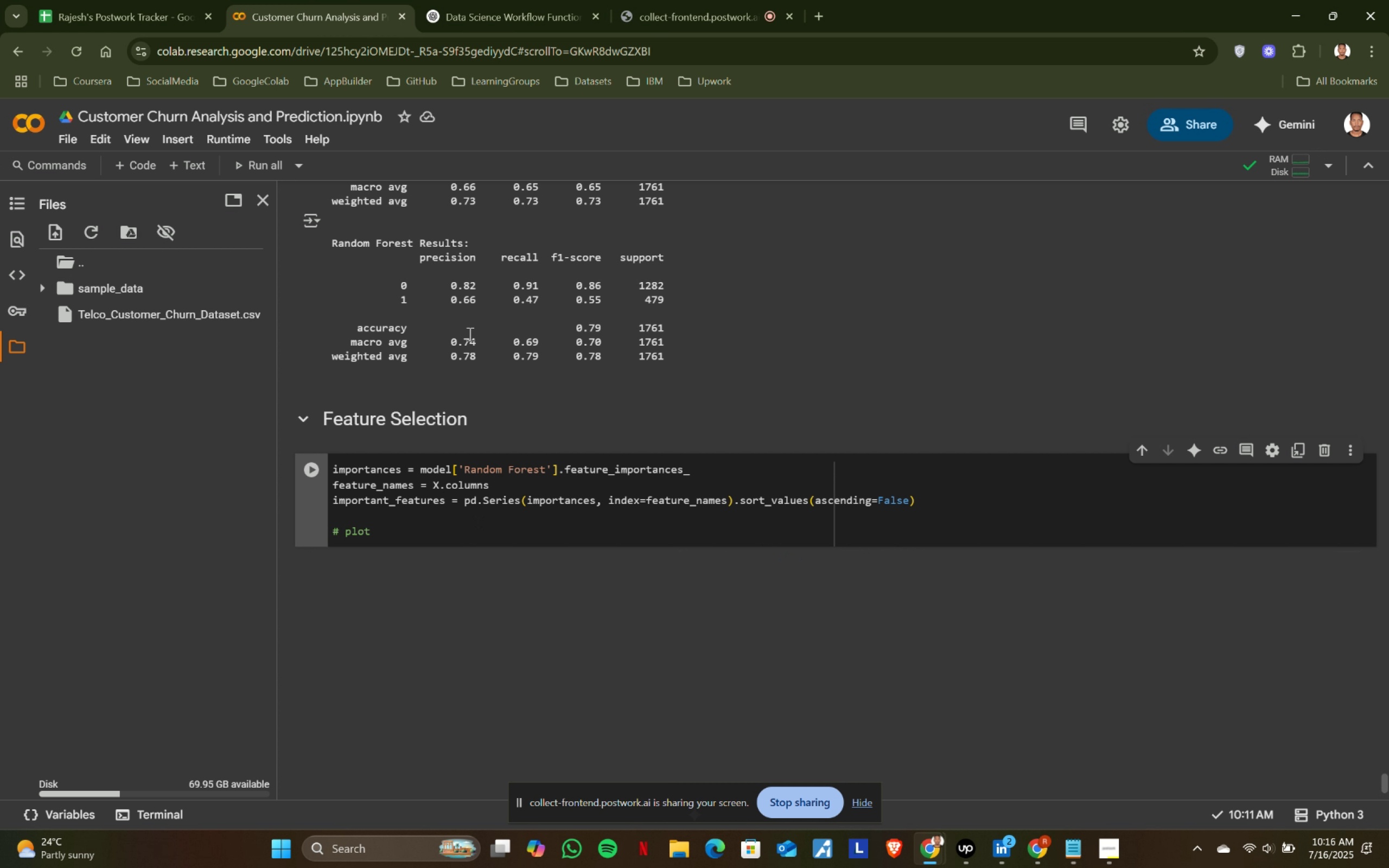 
key(Space)
 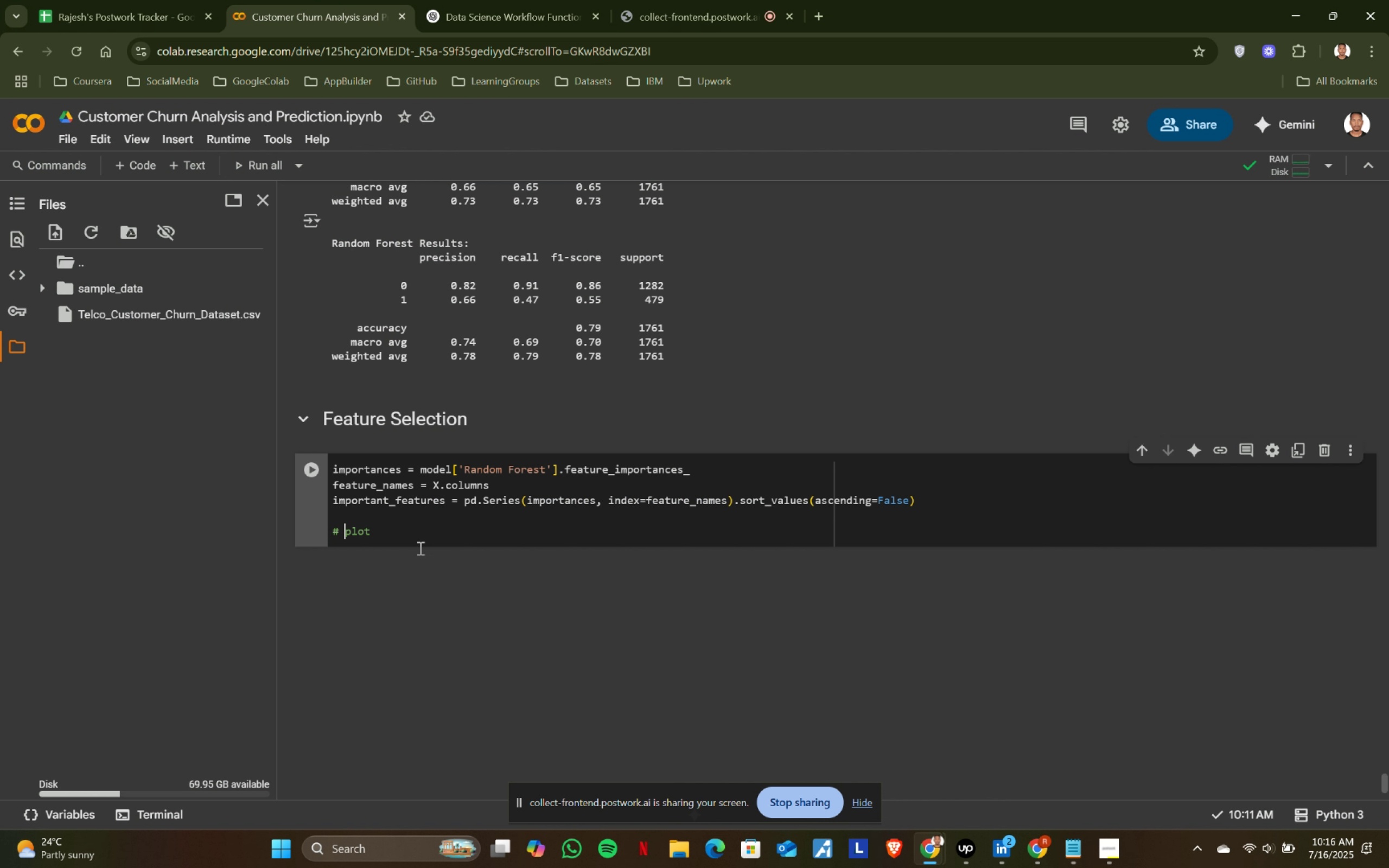 
wait(8.6)
 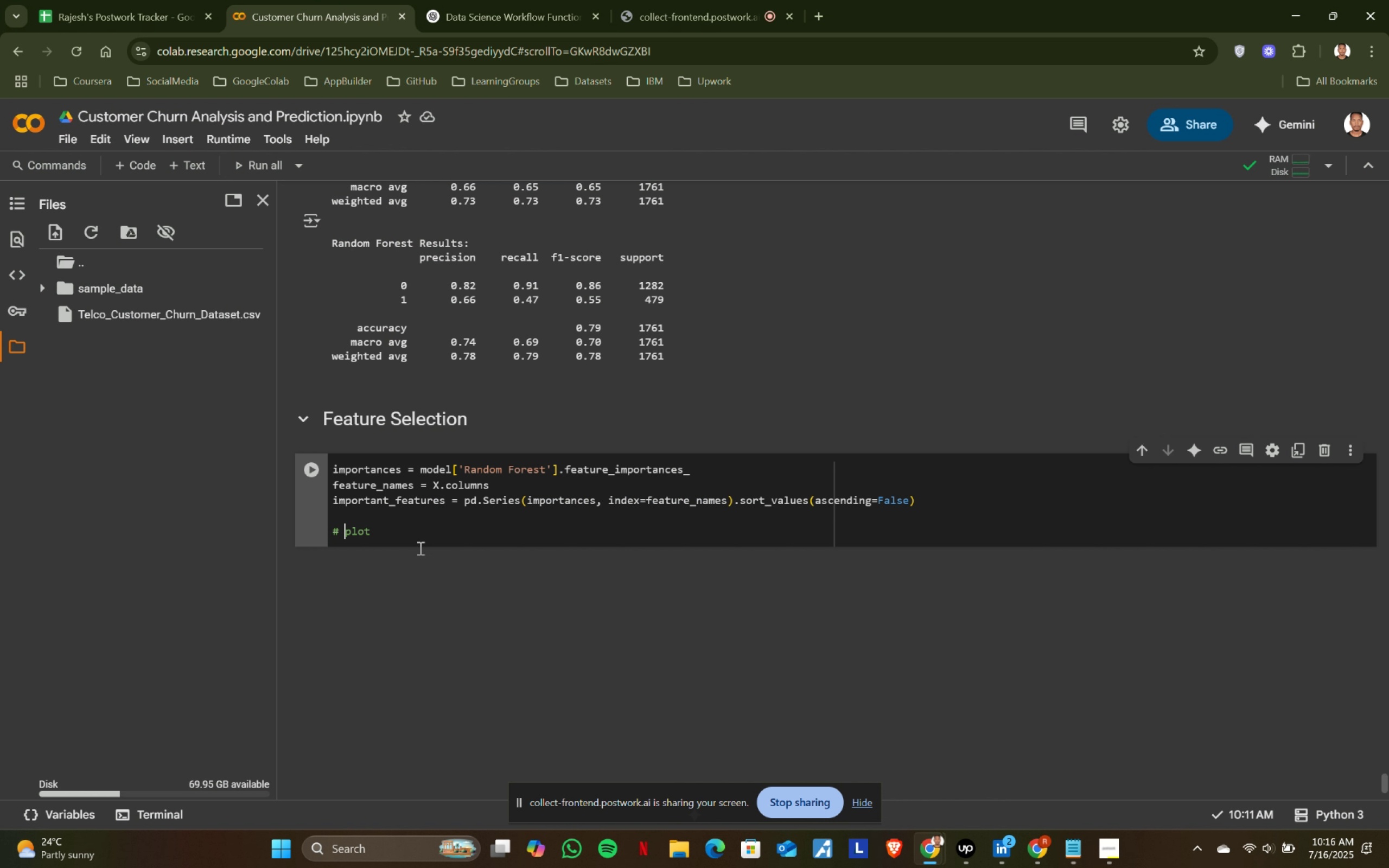 
left_click([342, 0])
 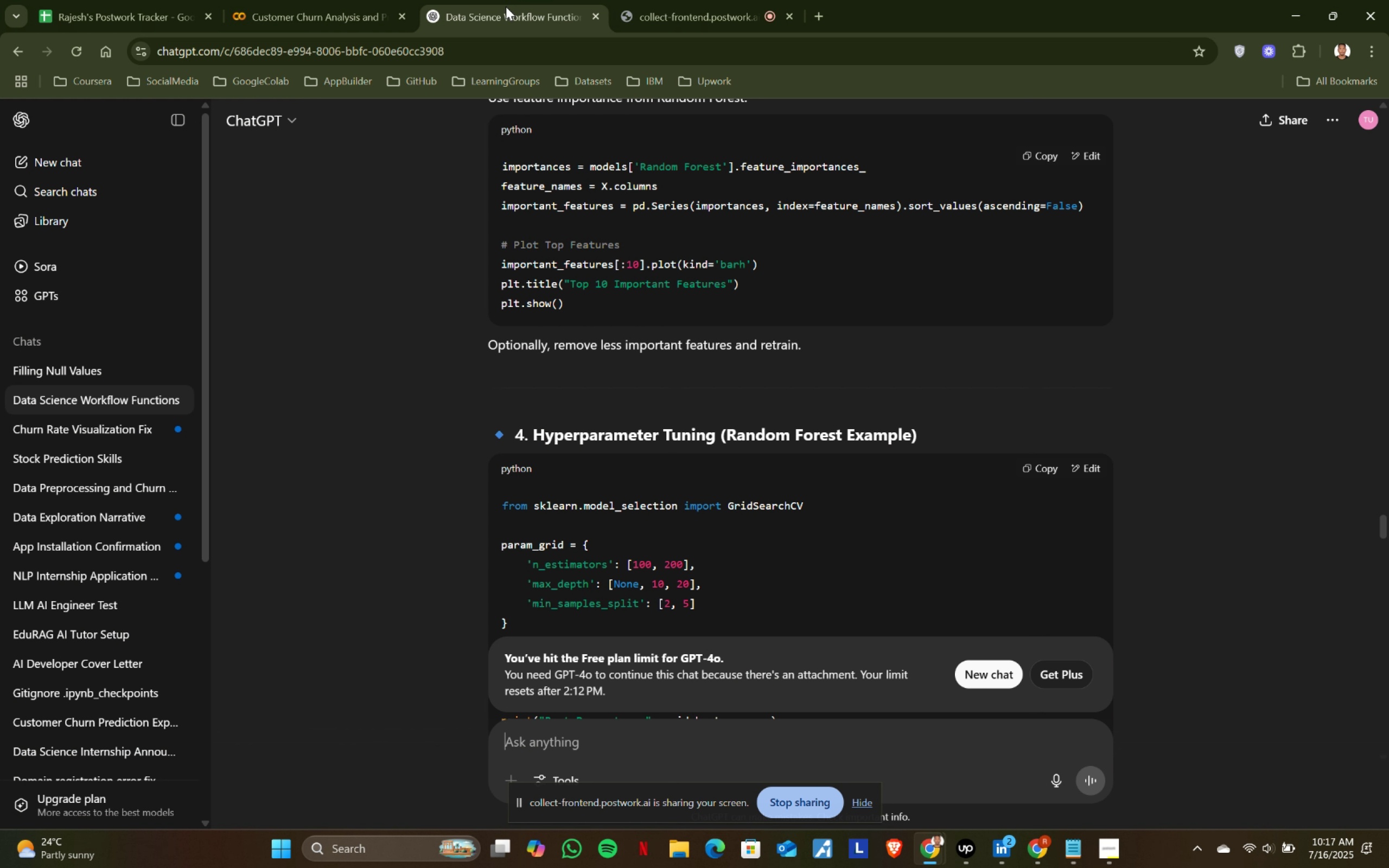 
left_click([449, 526])
 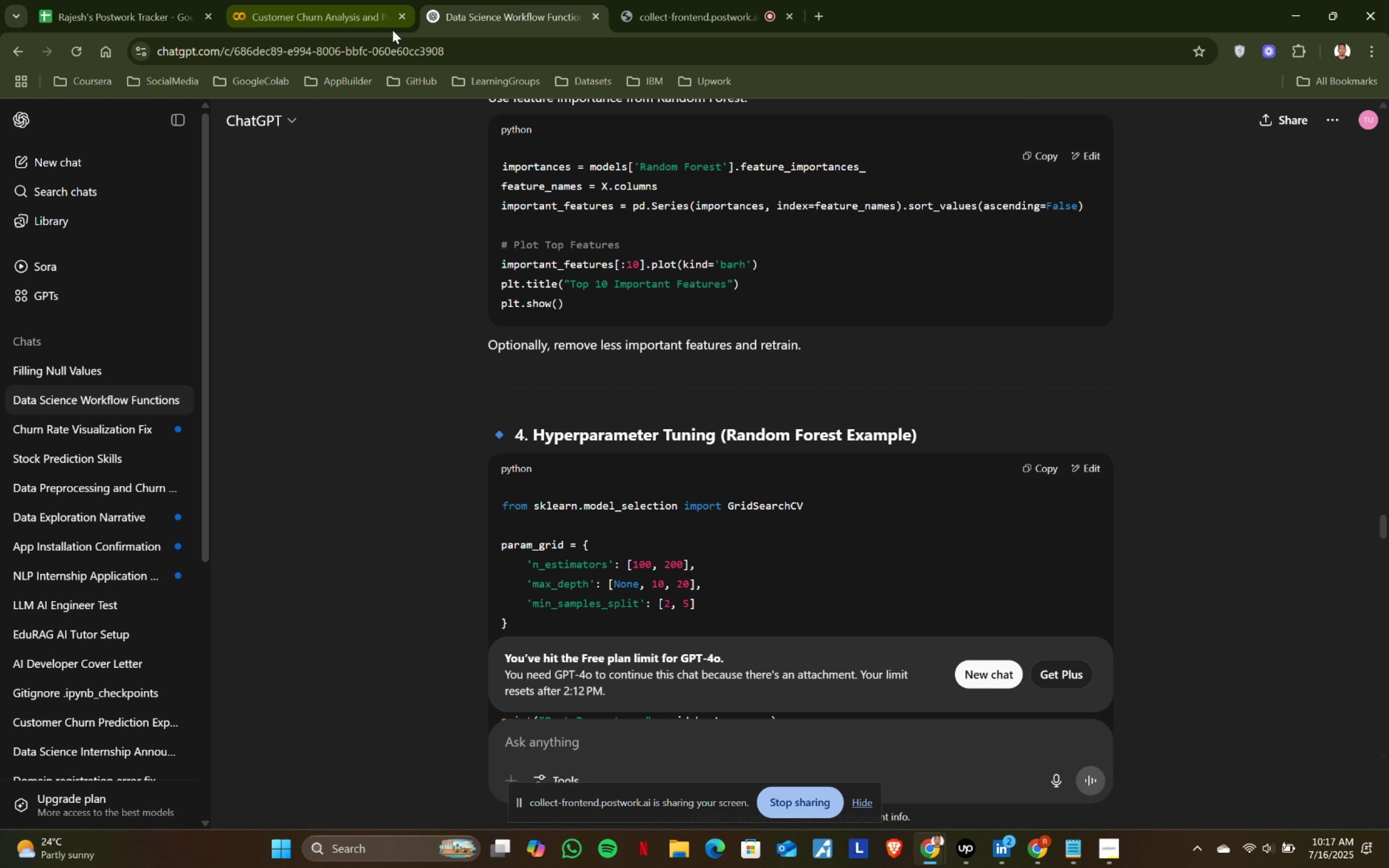 
type(Top Features)
 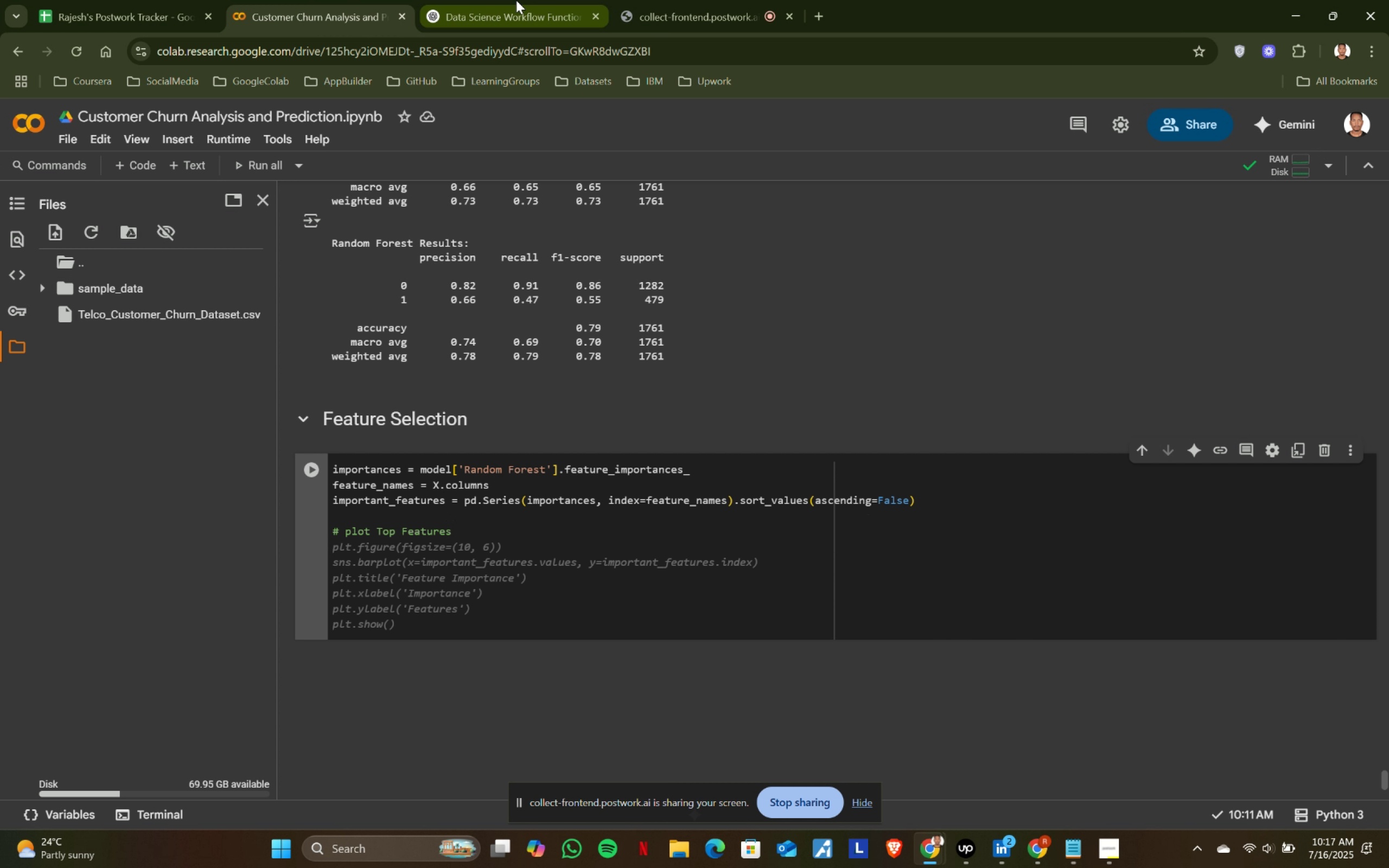 
 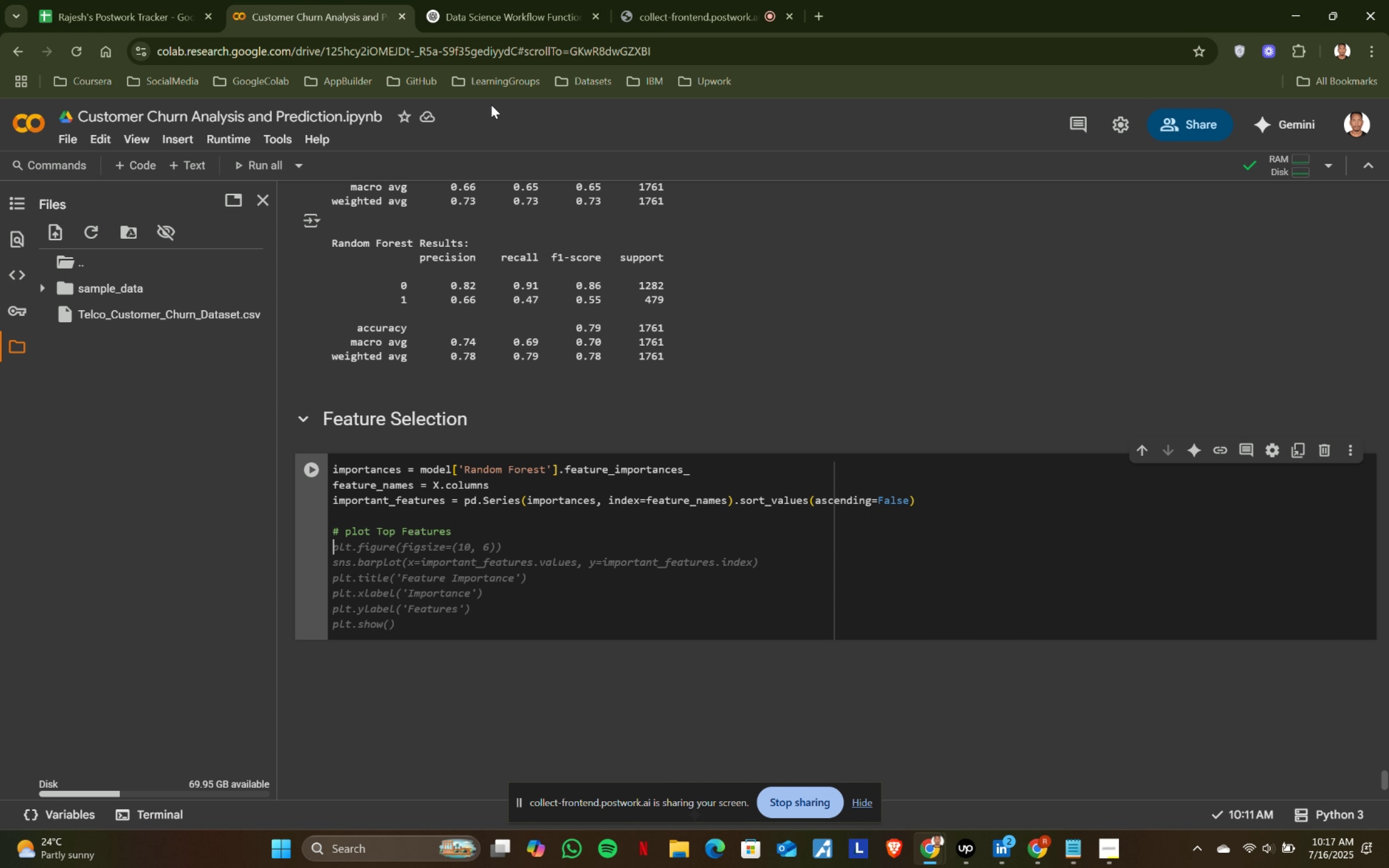 
key(Enter)
 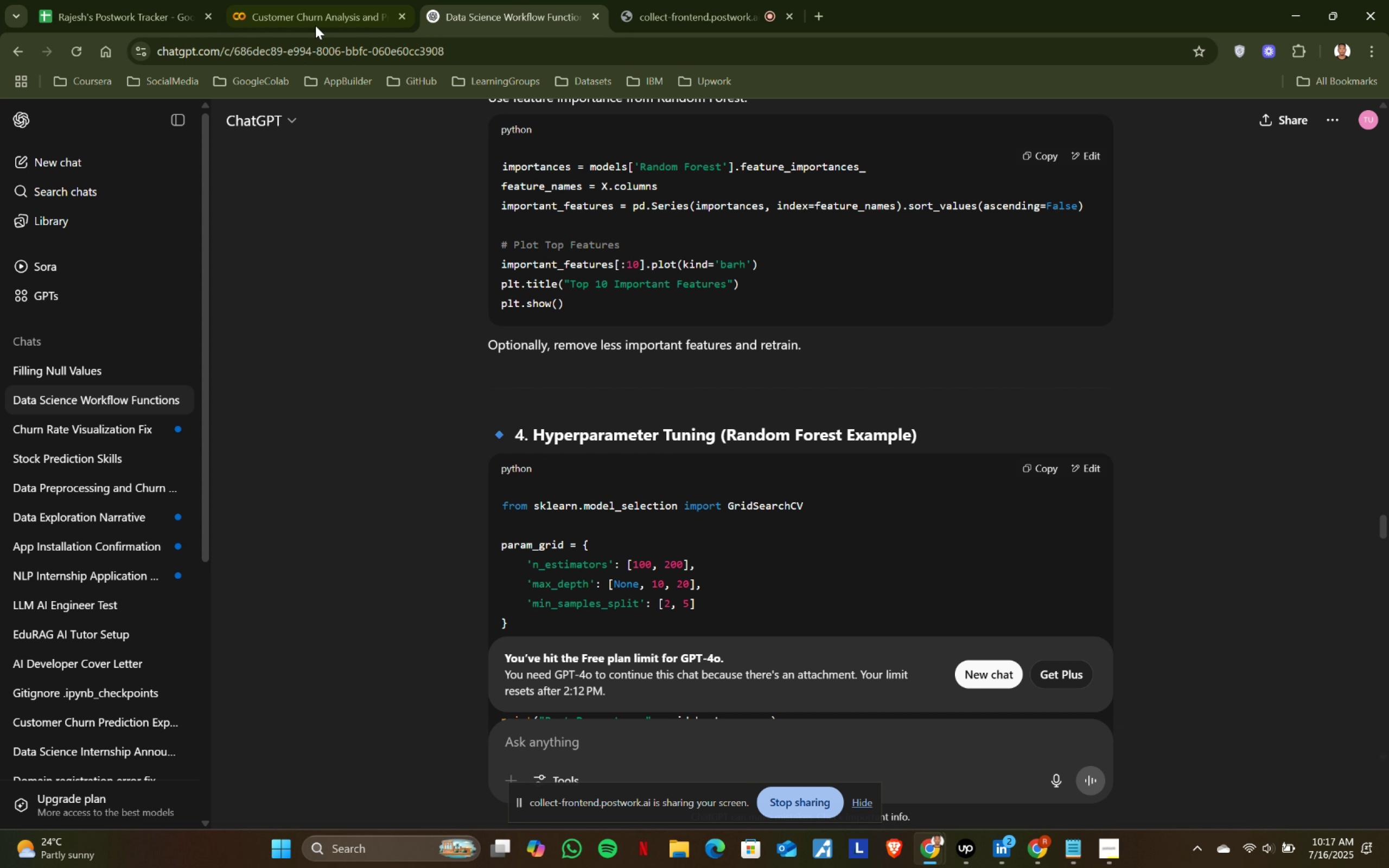 
left_click([516, 0])
 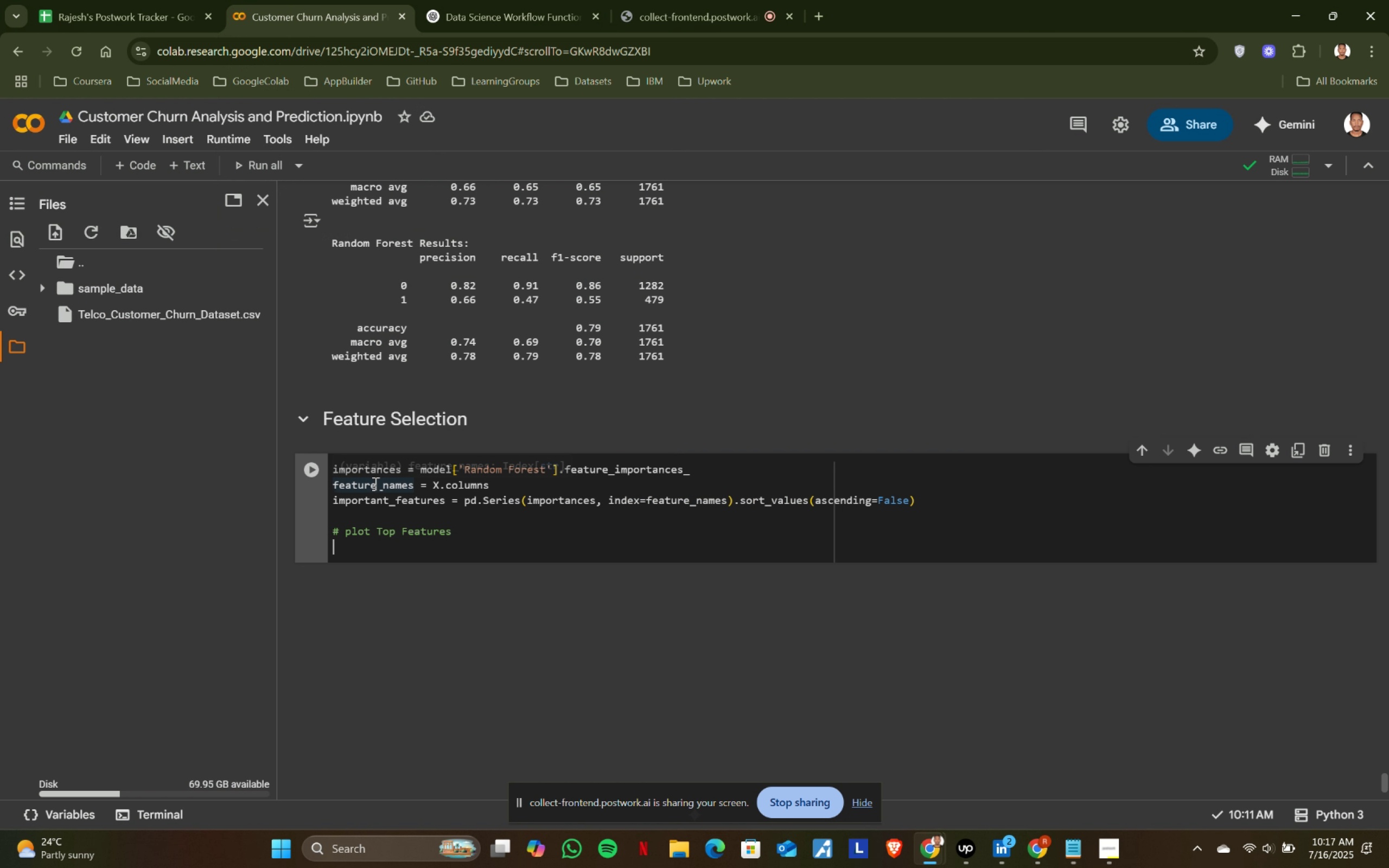 
left_click([289, 8])
 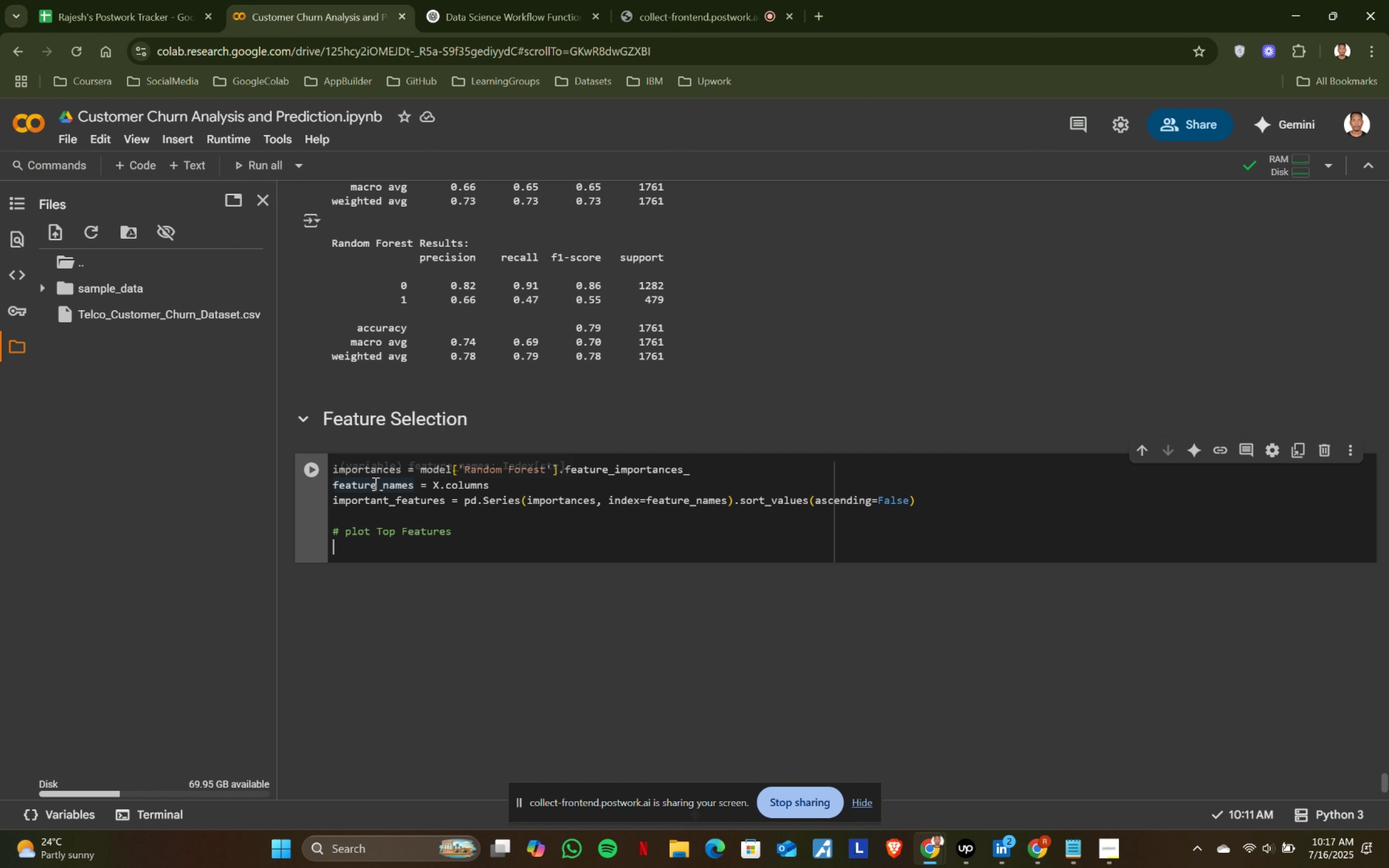 
type(impot)
key(Backspace)
type(rtant)
 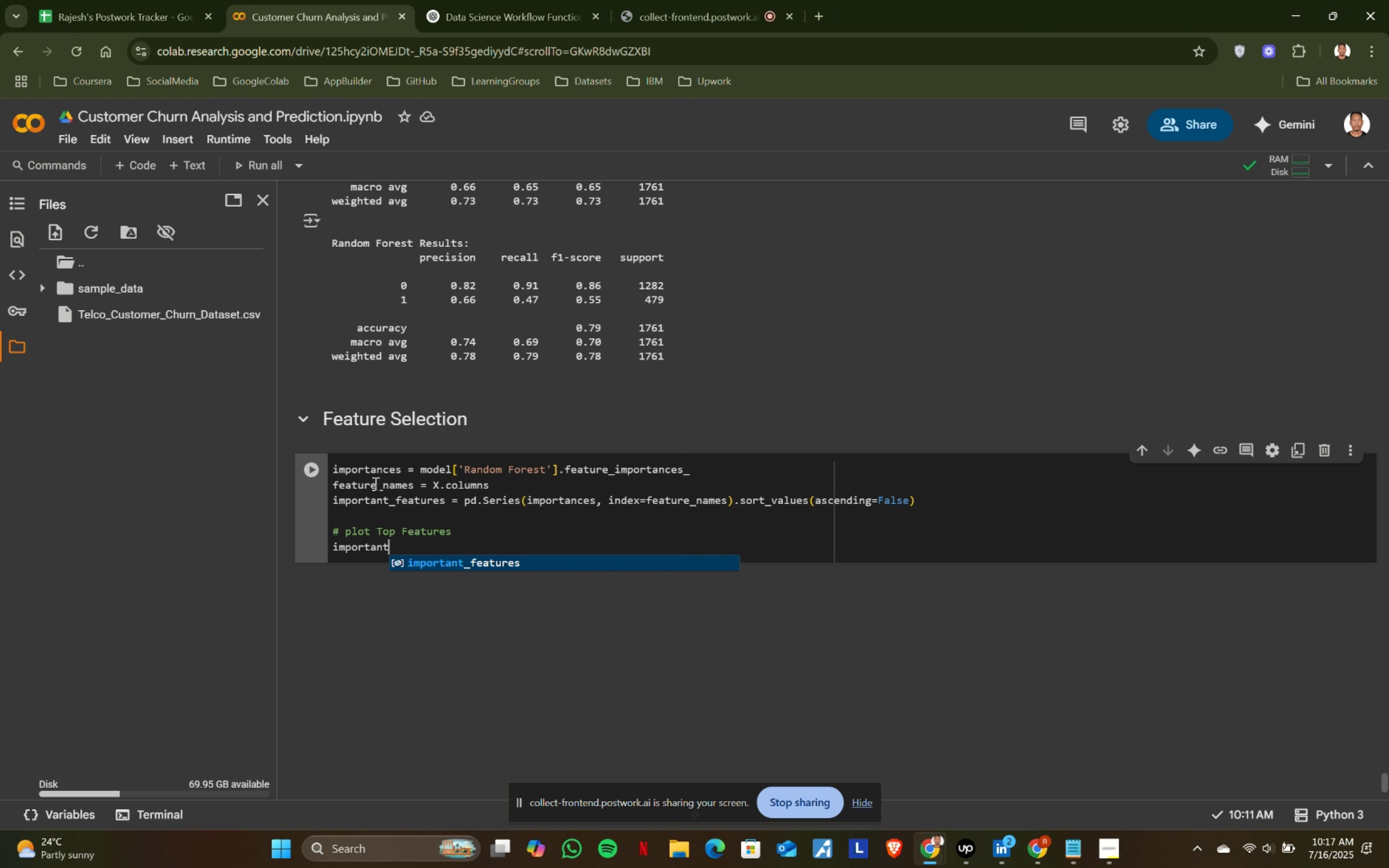 
key(Enter)
 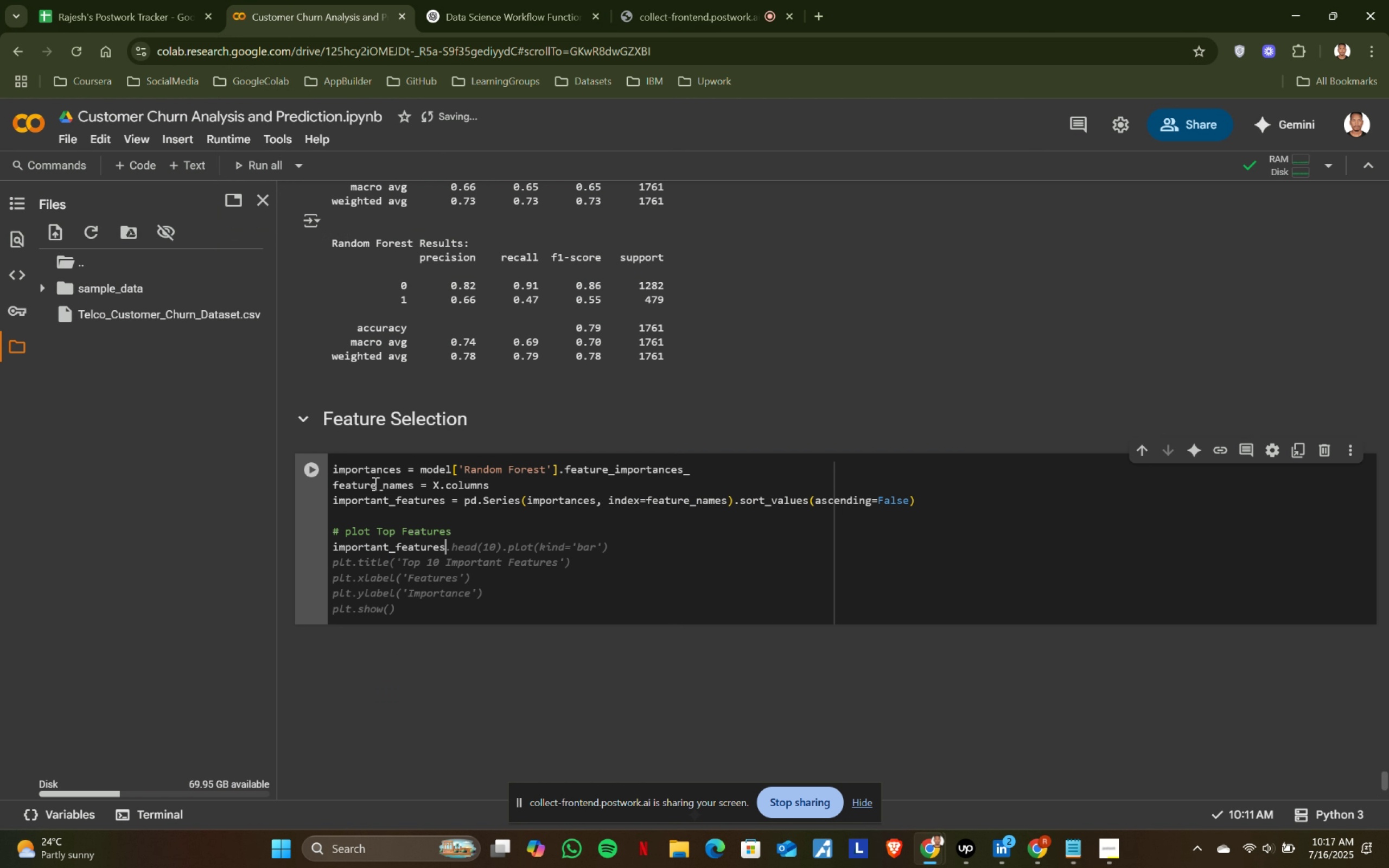 
type([:10)
 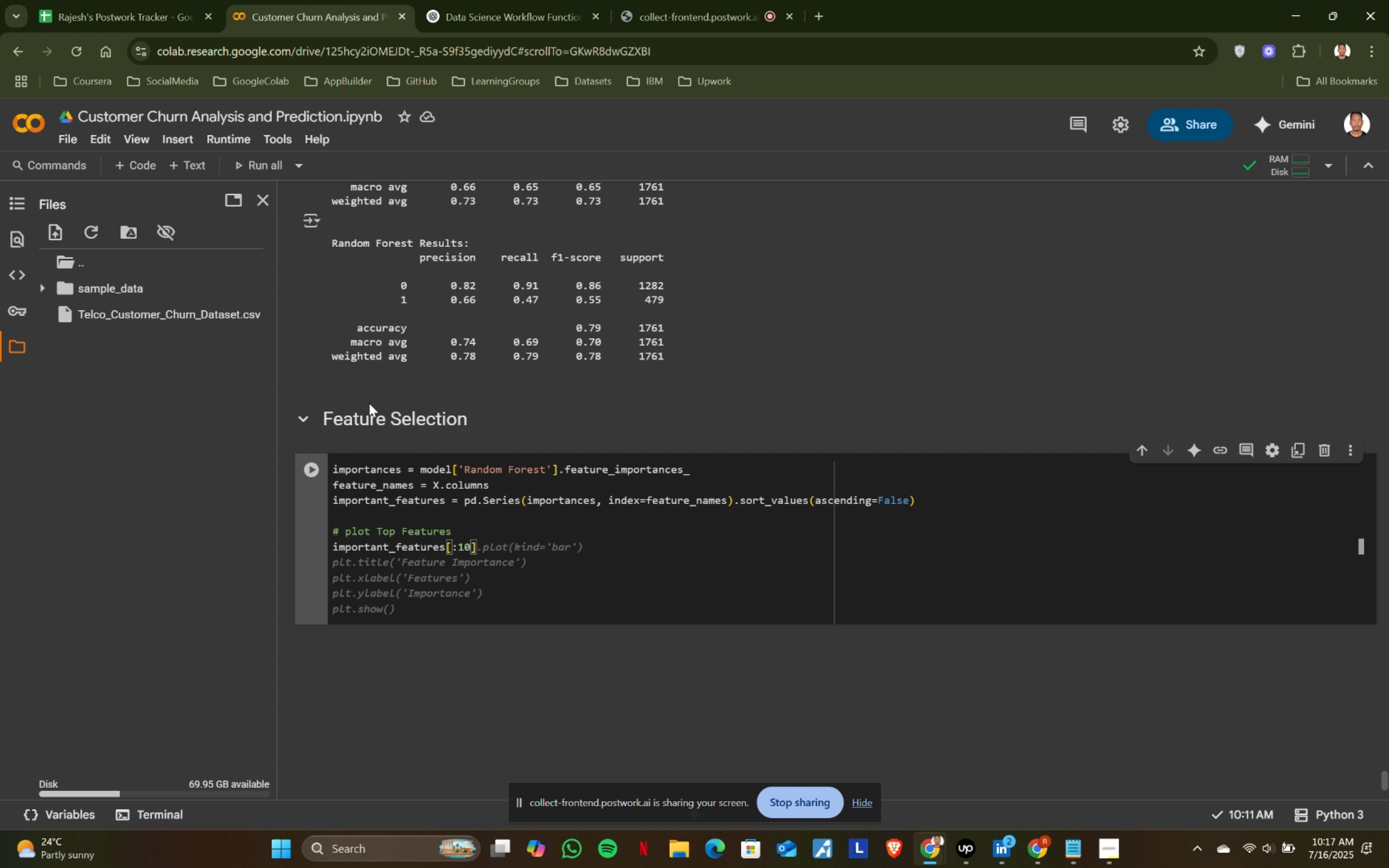 
wait(5.01)
 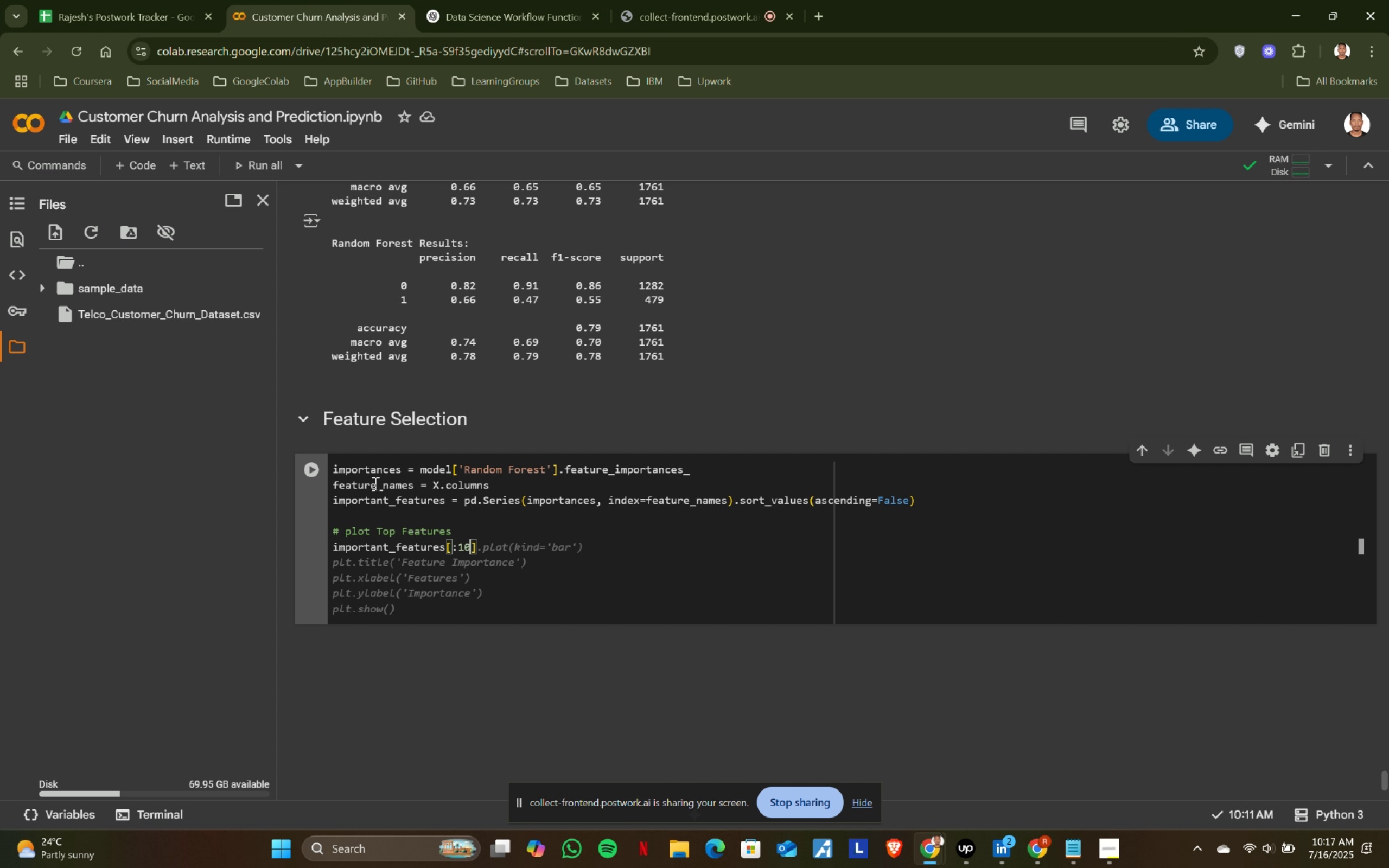 
left_click([464, 0])
 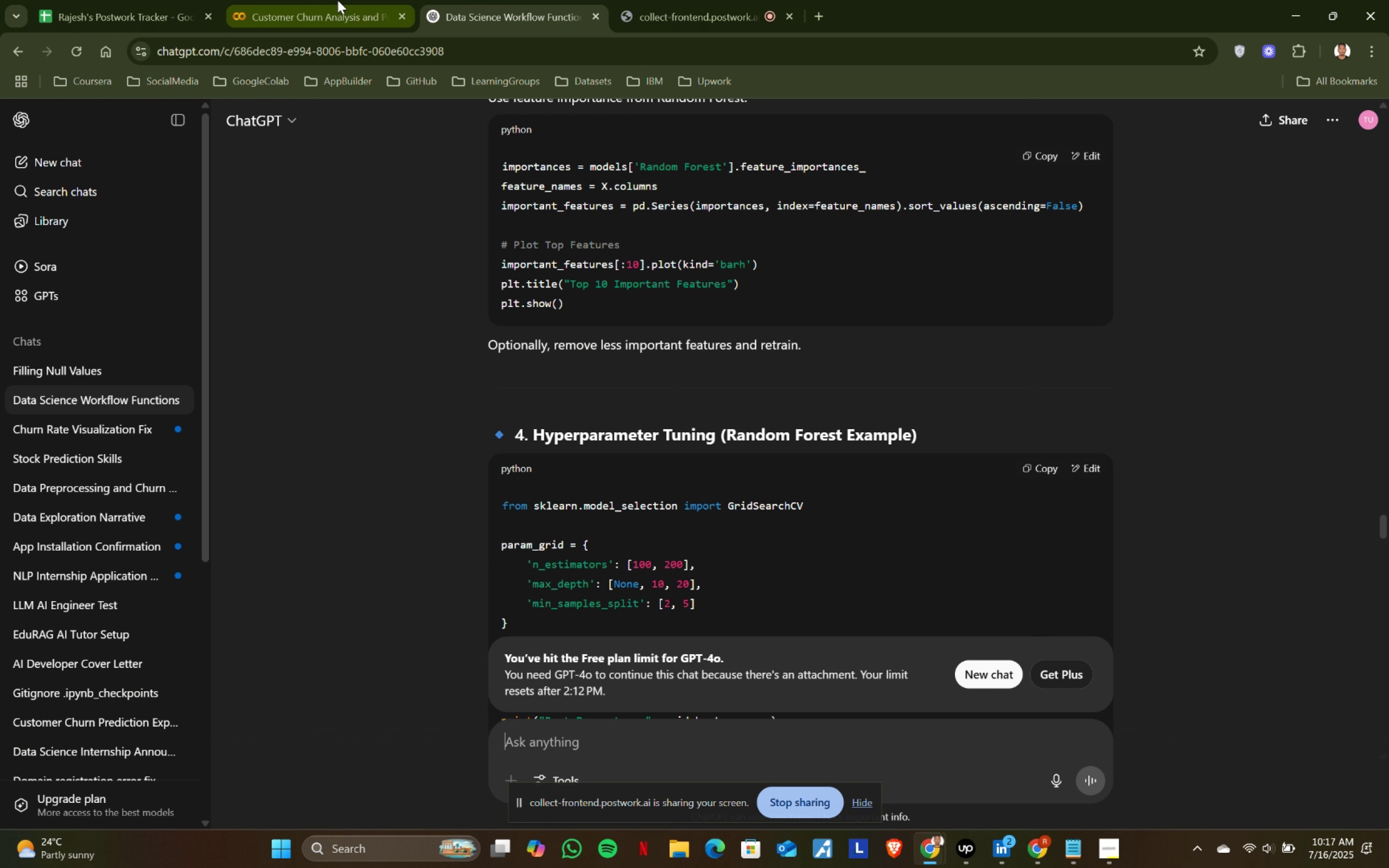 
left_click([337, 0])
 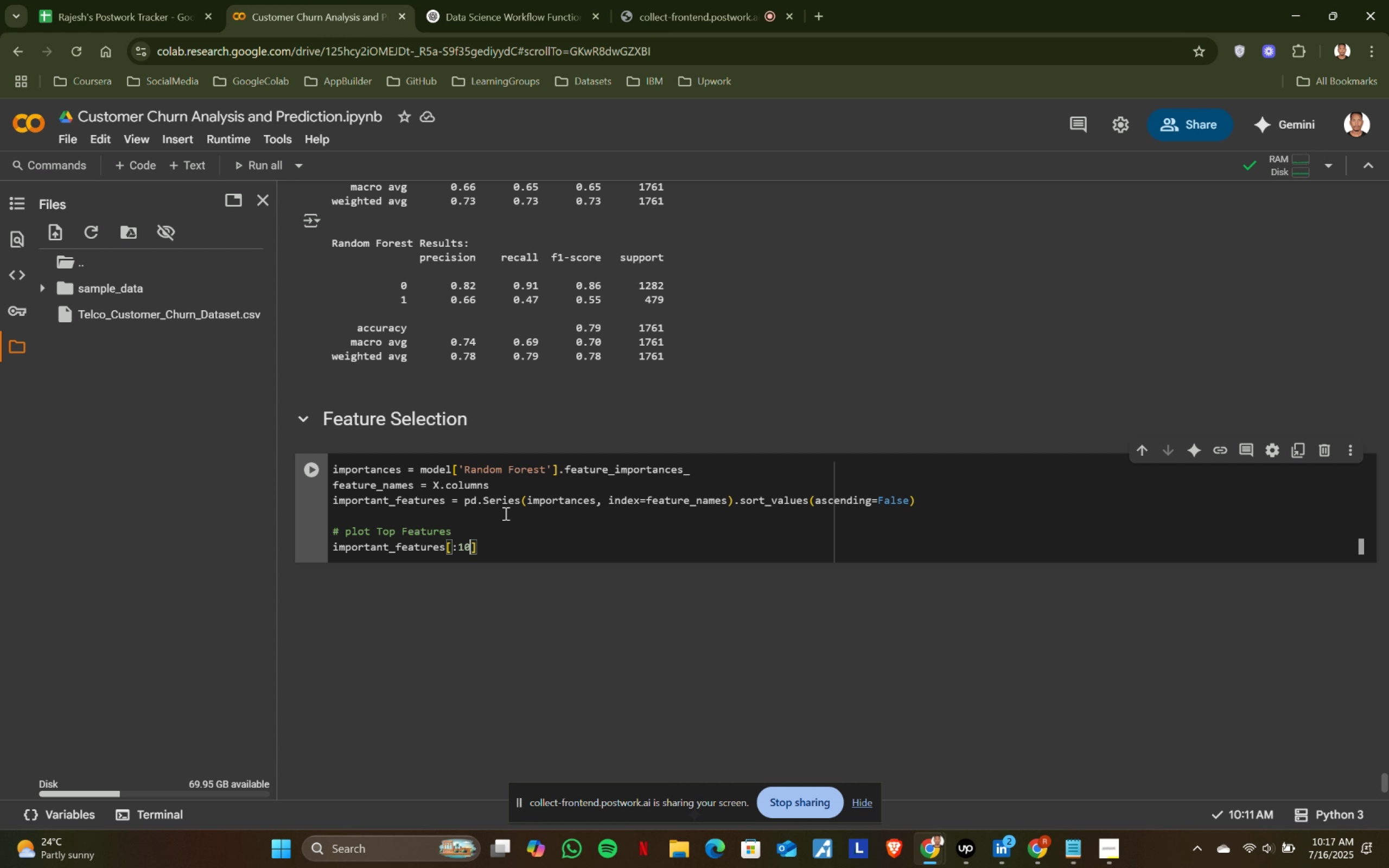 
left_click([477, 0])
 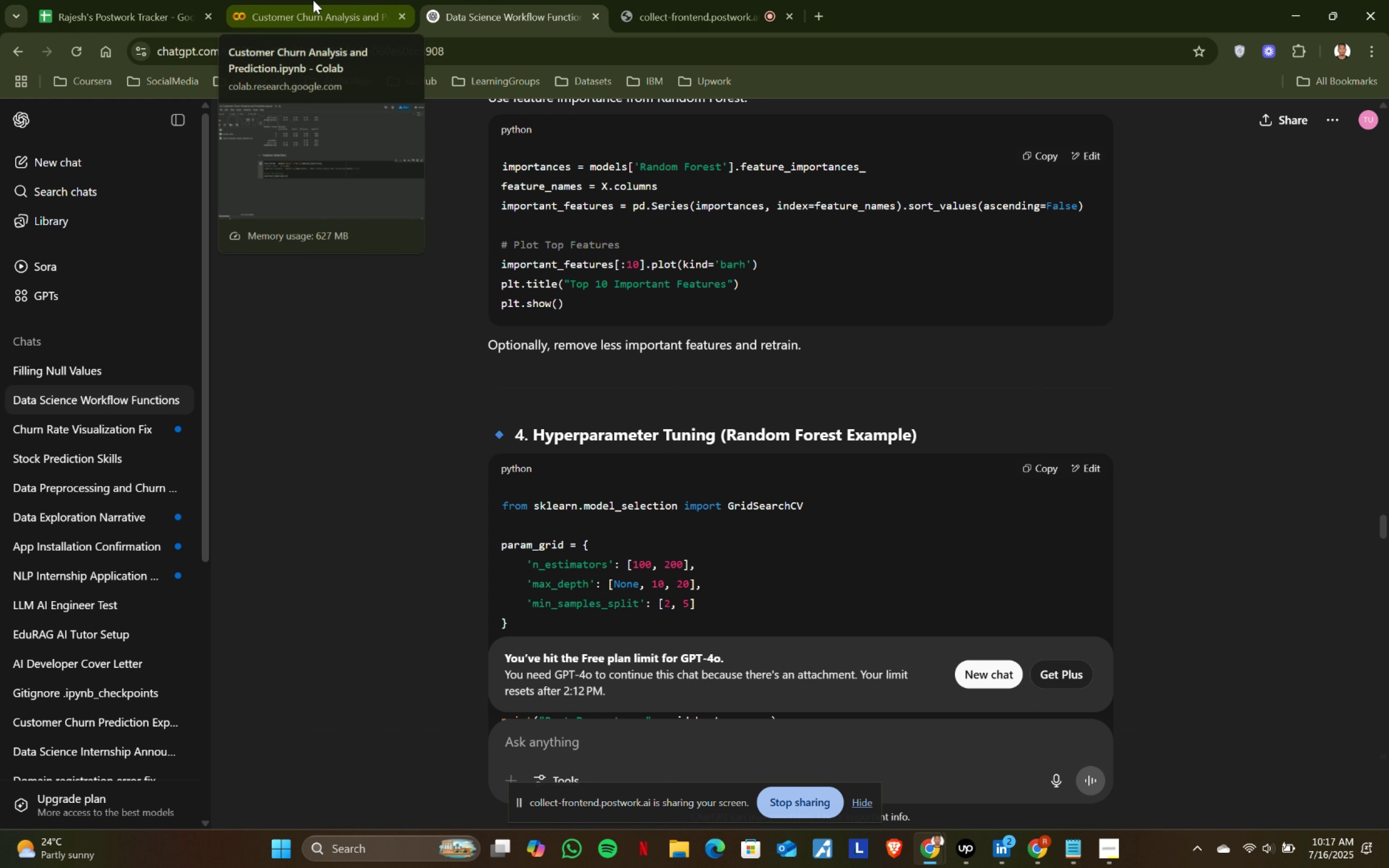 
left_click([313, 0])
 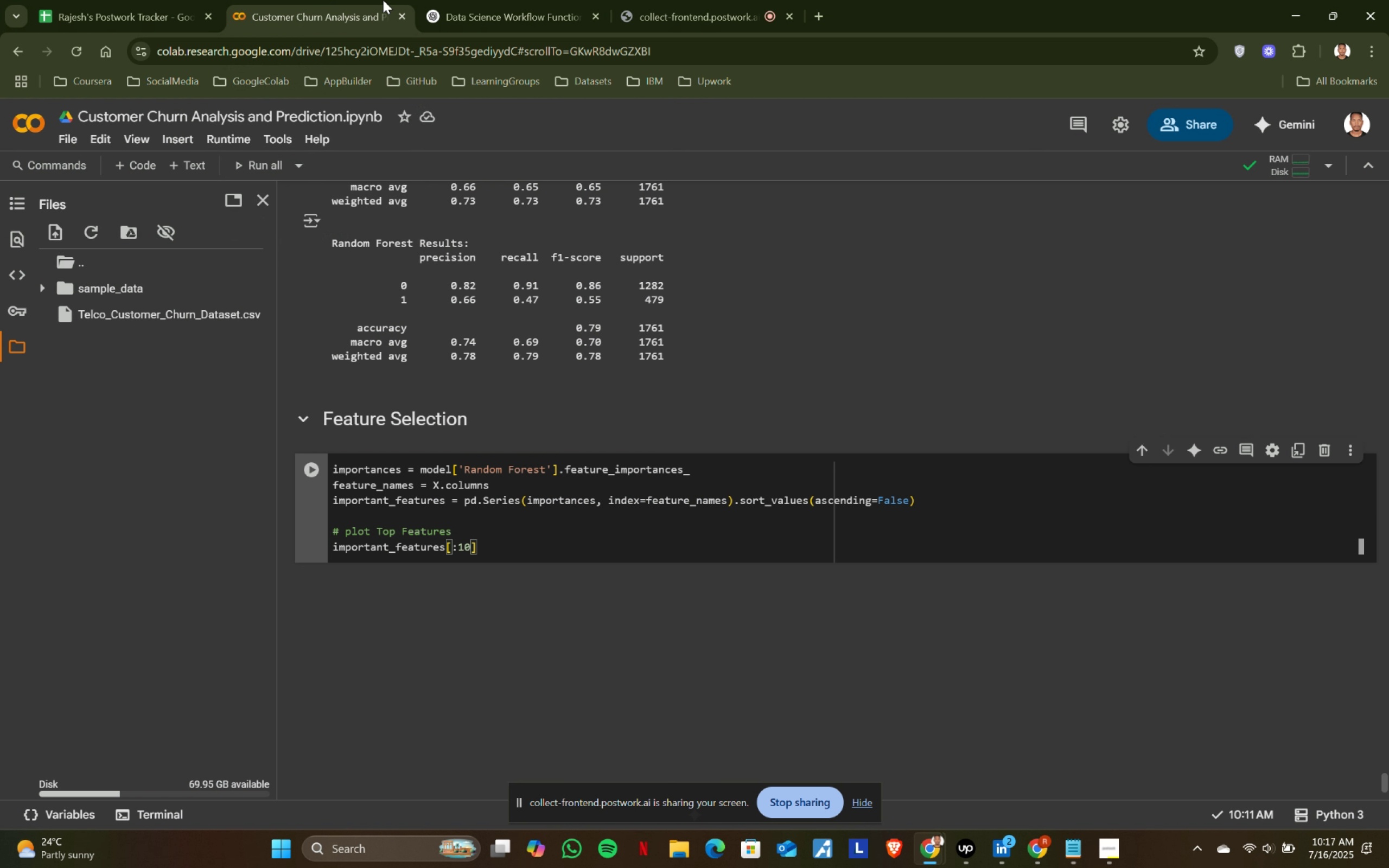 
left_click([484, 0])
 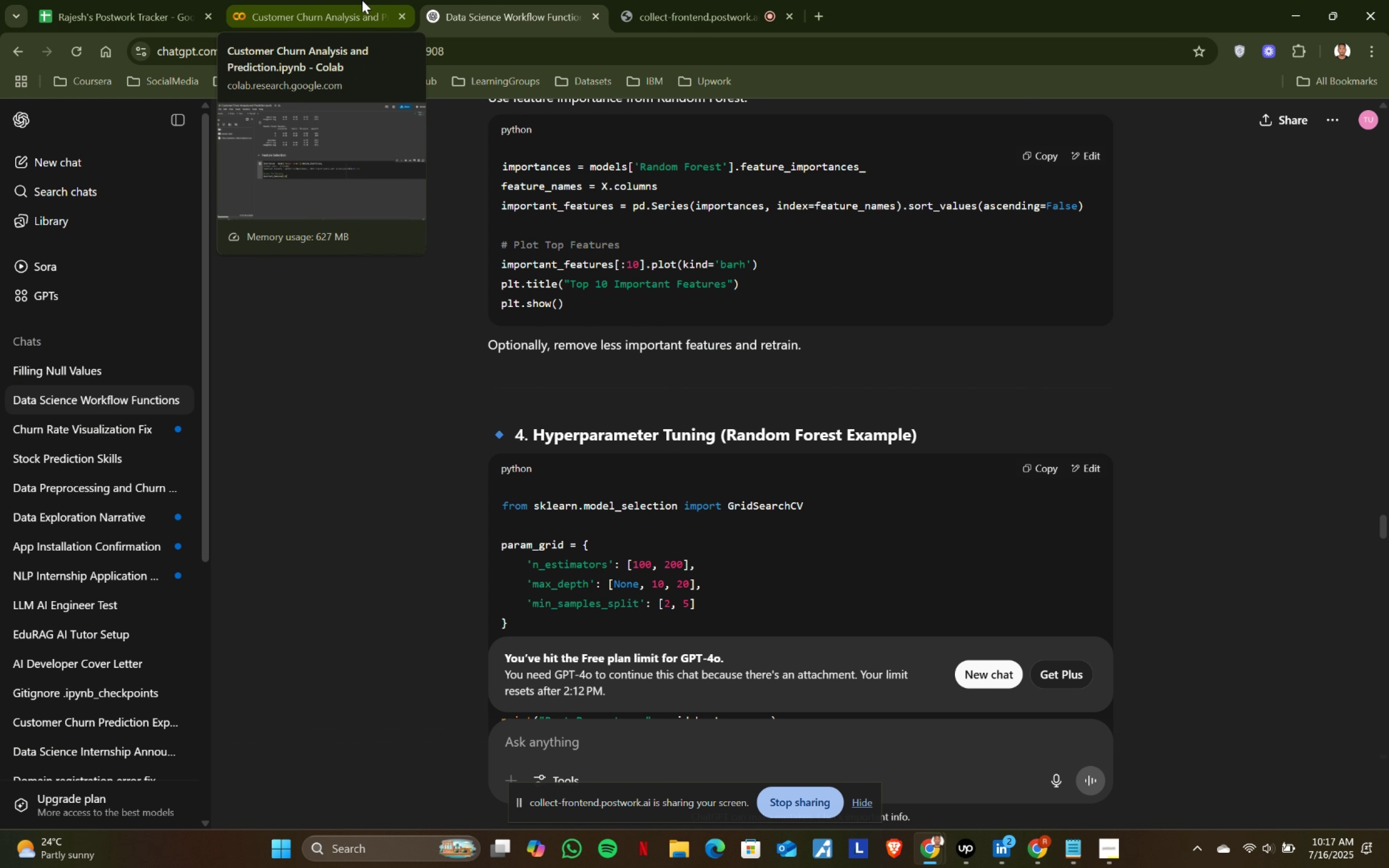 
left_click([362, 0])
 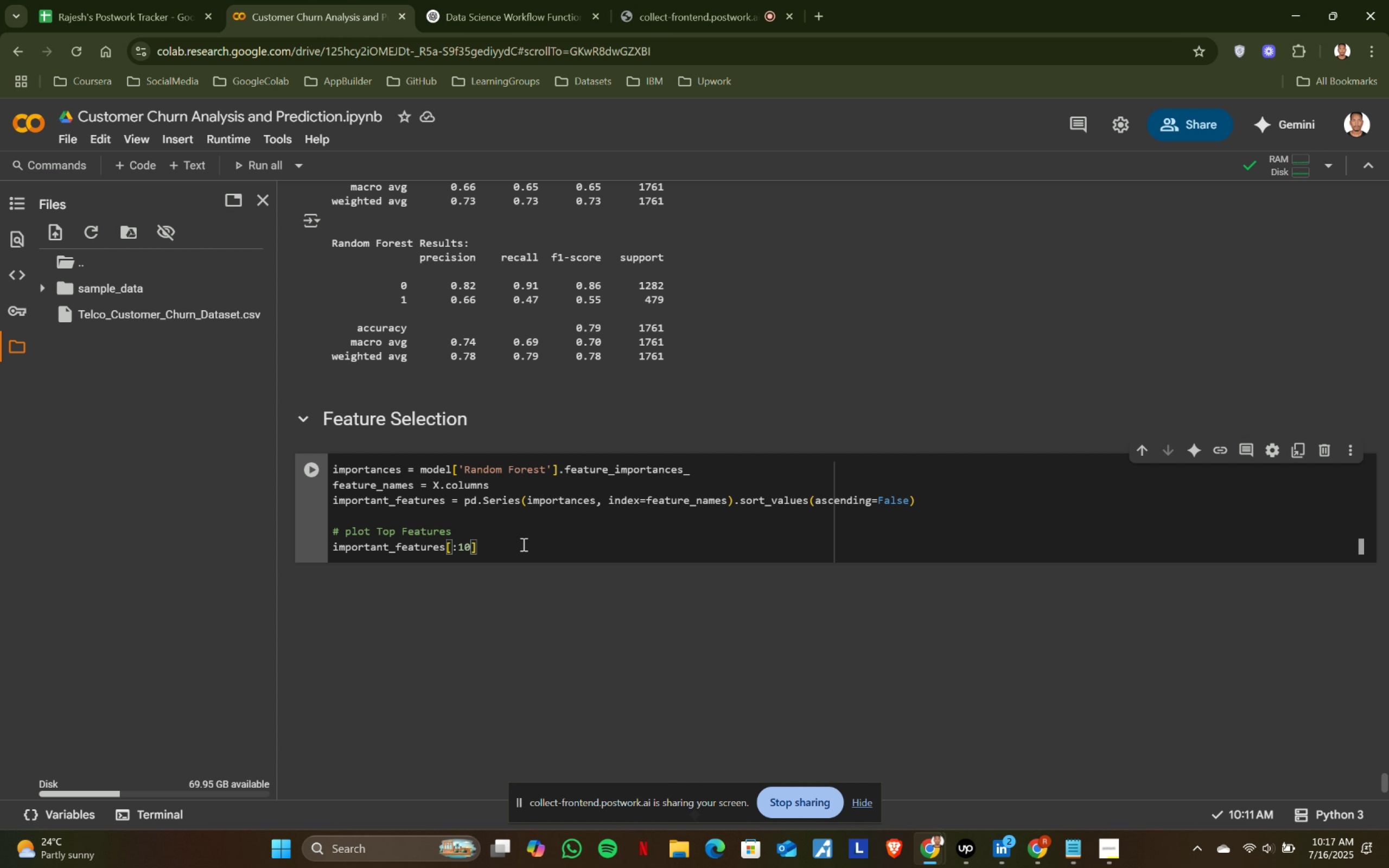 
left_click([523, 545])
 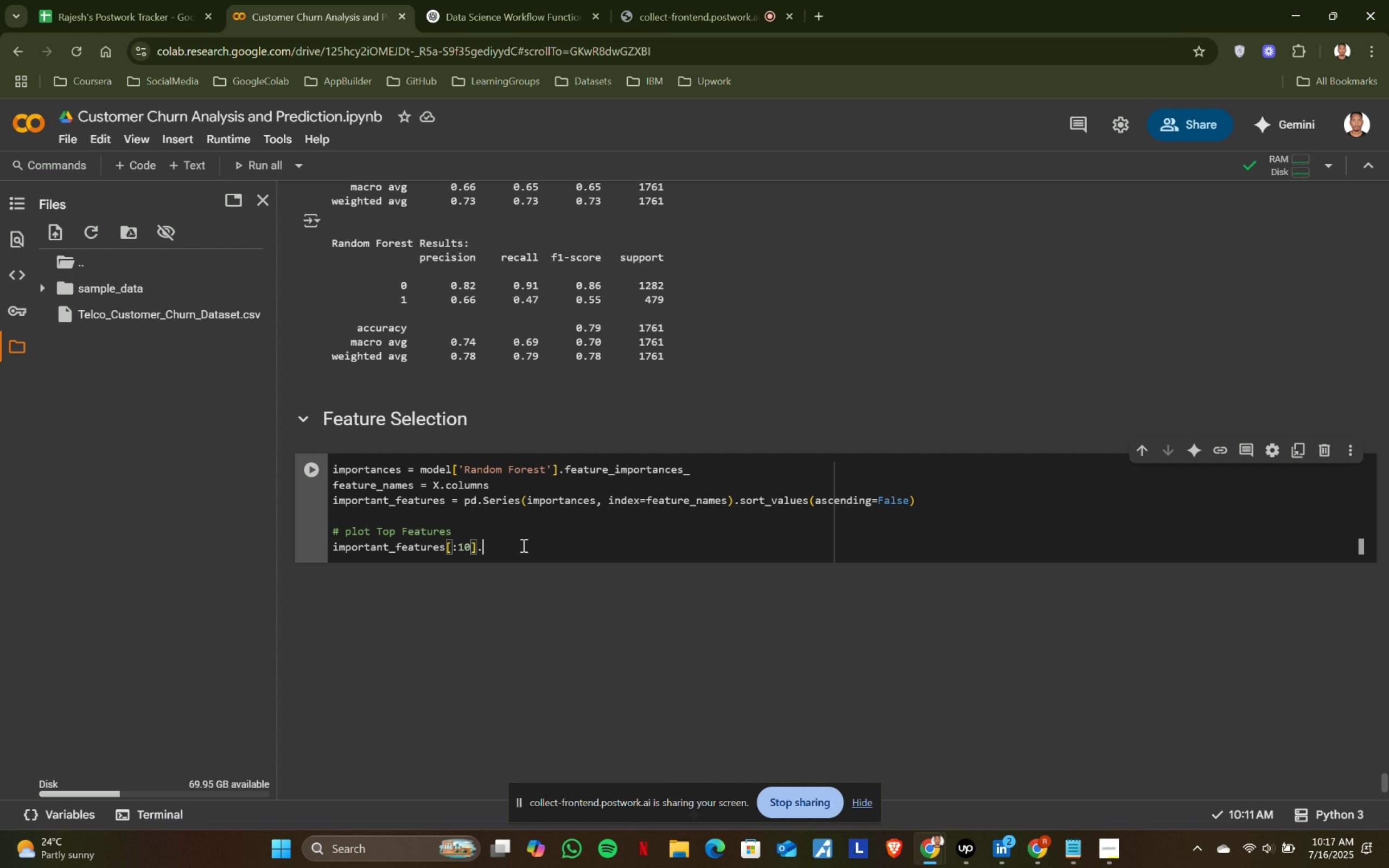 
type(.plot(kind = )
 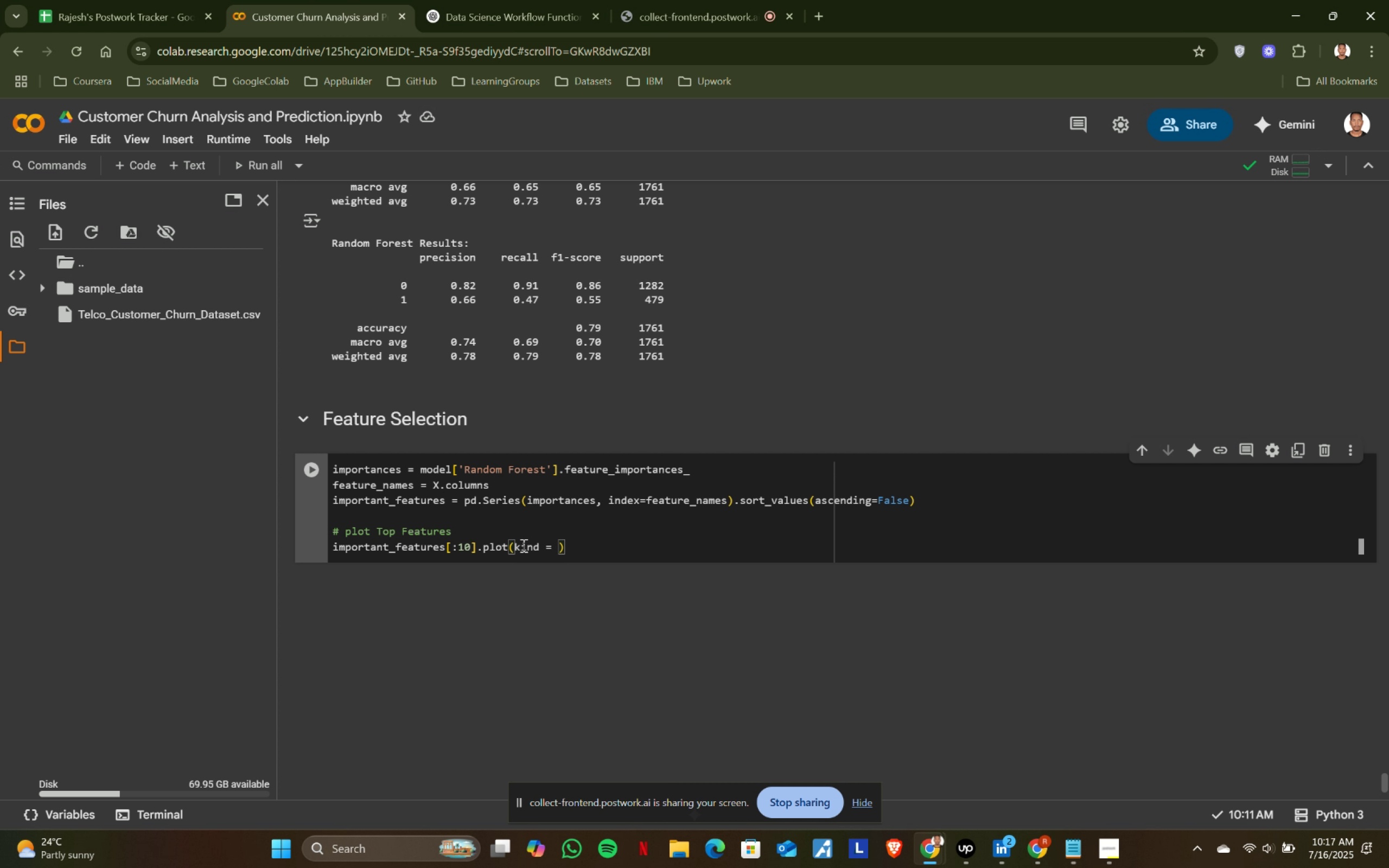 
left_click([532, 0])
 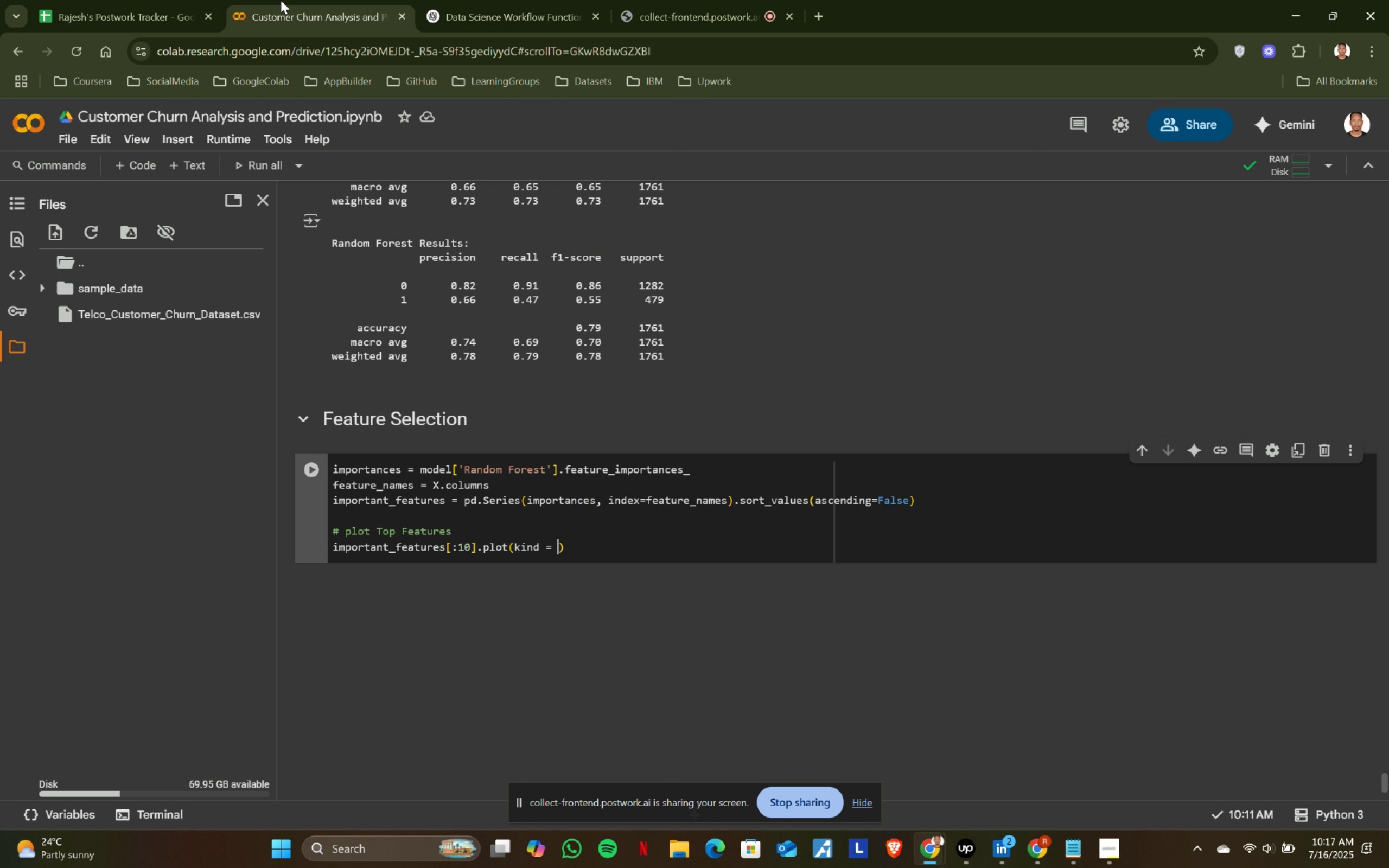 
left_click([281, 0])
 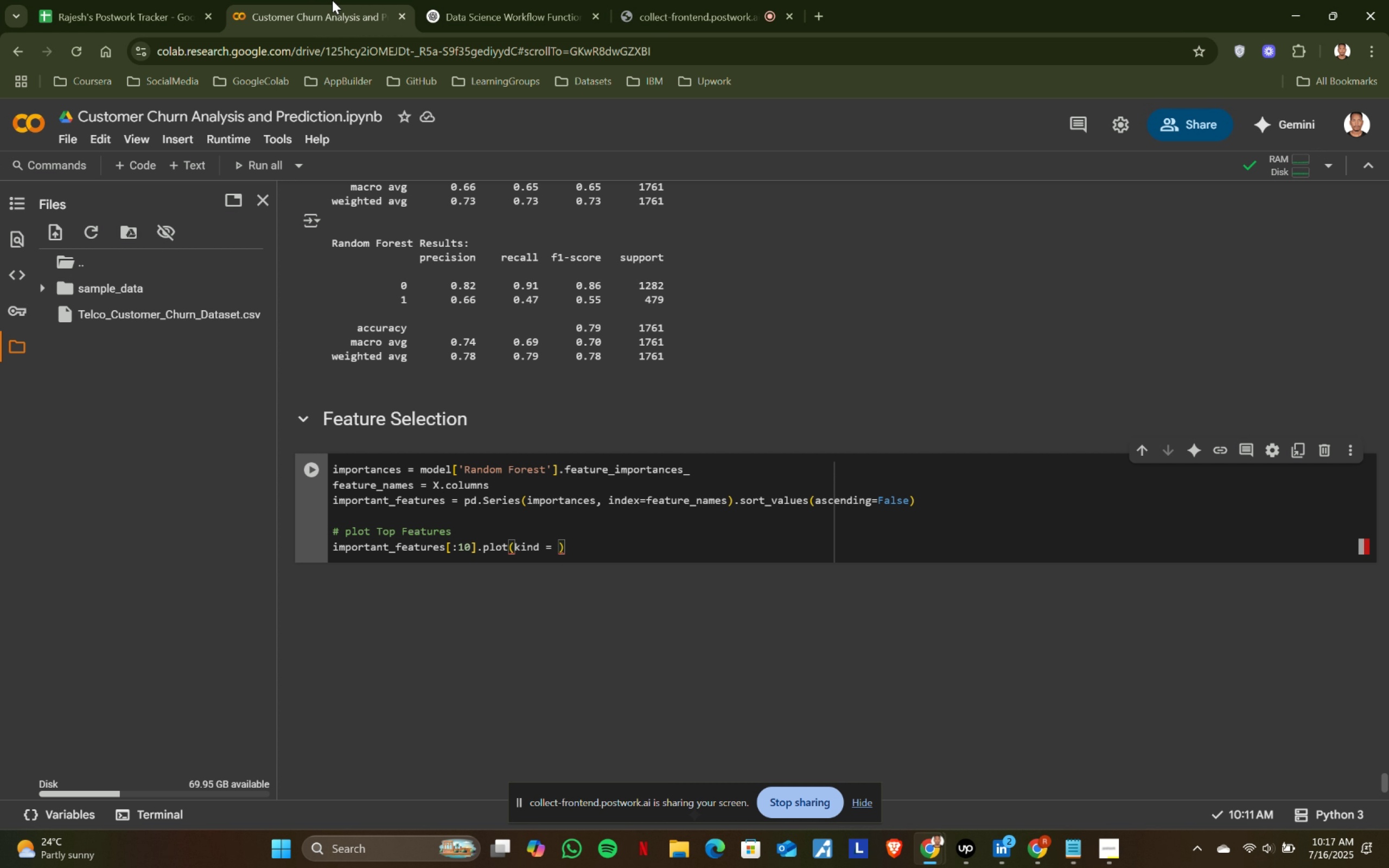 
type('barh)
 